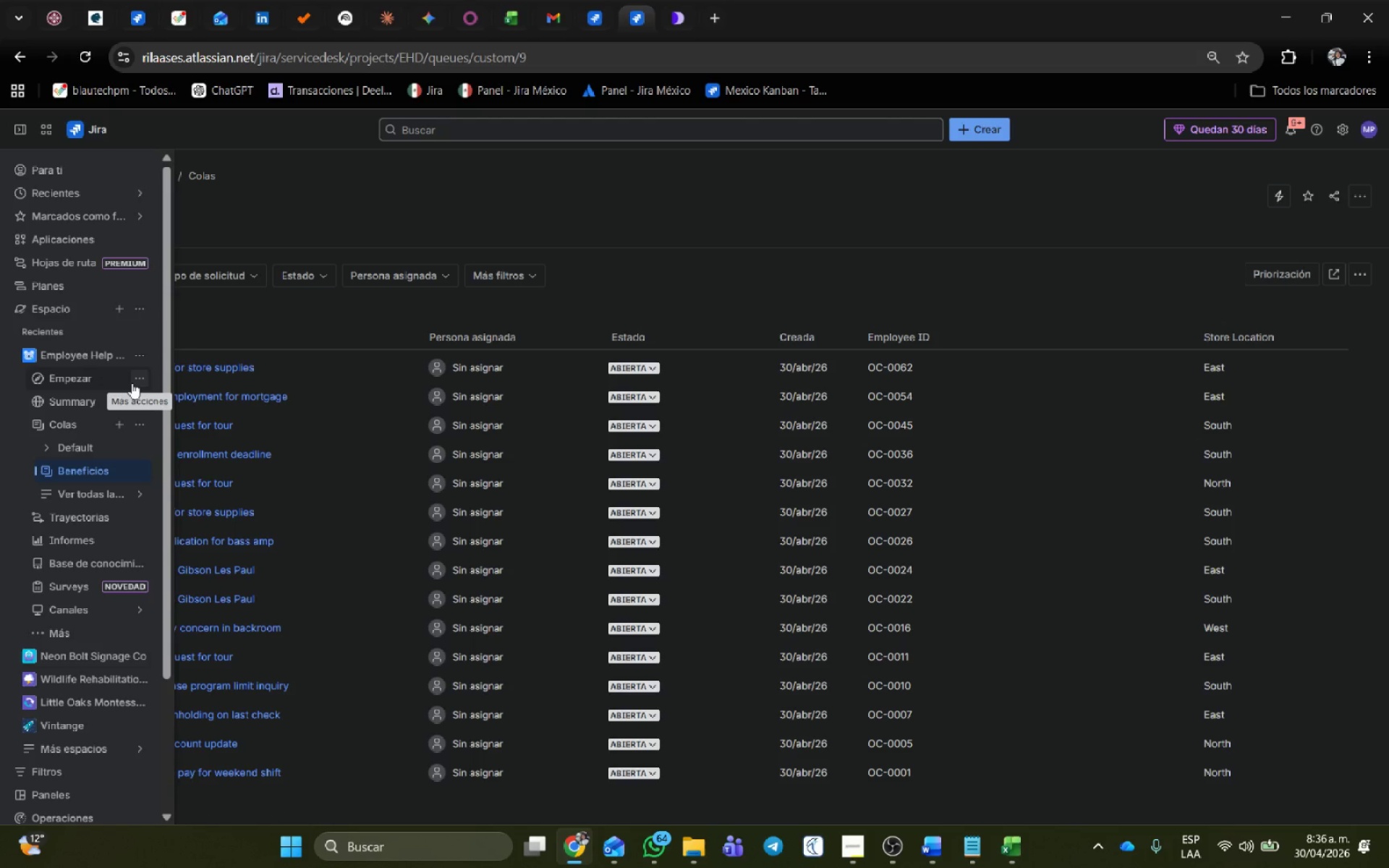 
left_click([119, 423])
 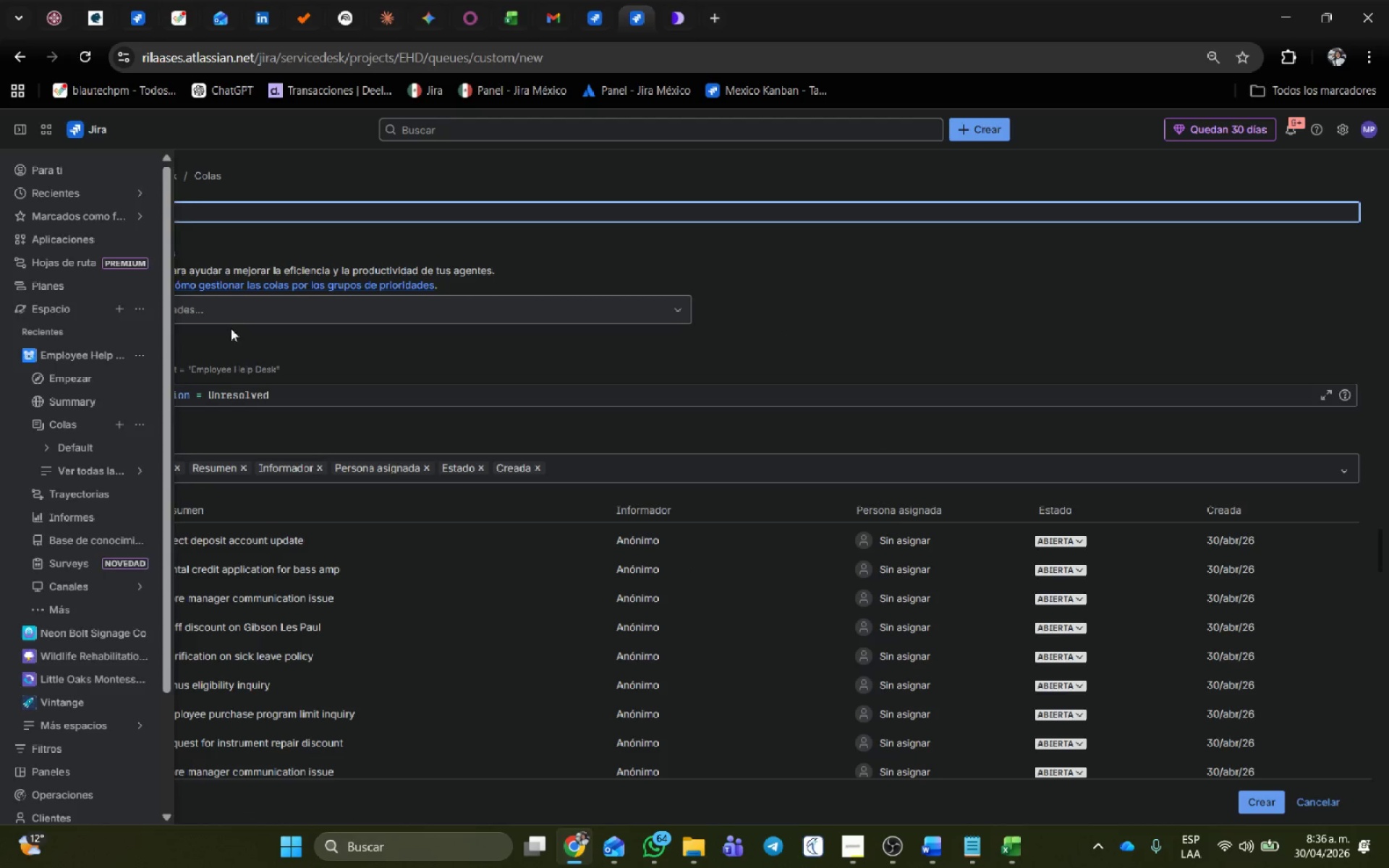 
left_click([279, 400])
 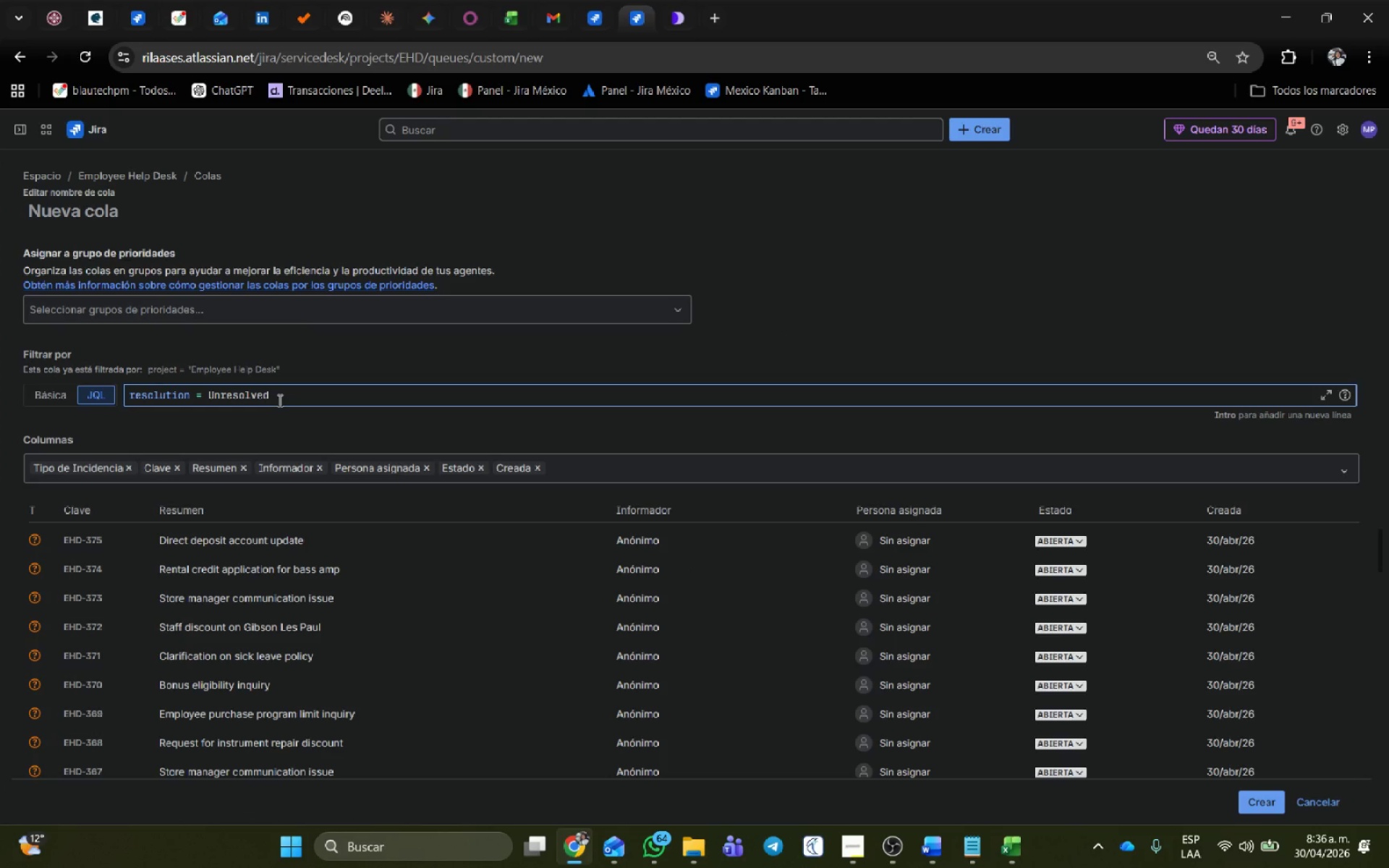 
type([Home])
key(Backspace)
type(reques)
 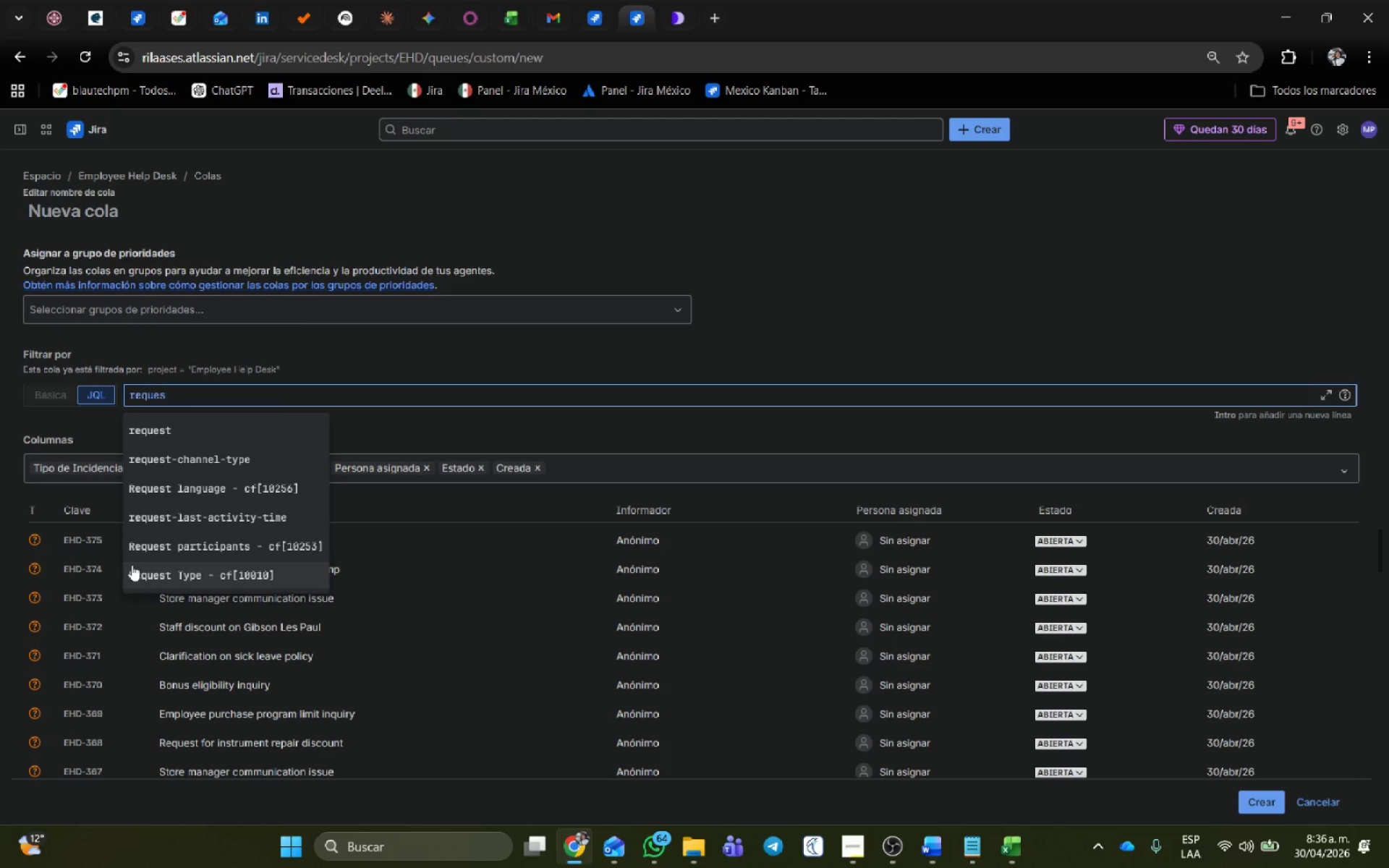 
left_click([142, 570])
 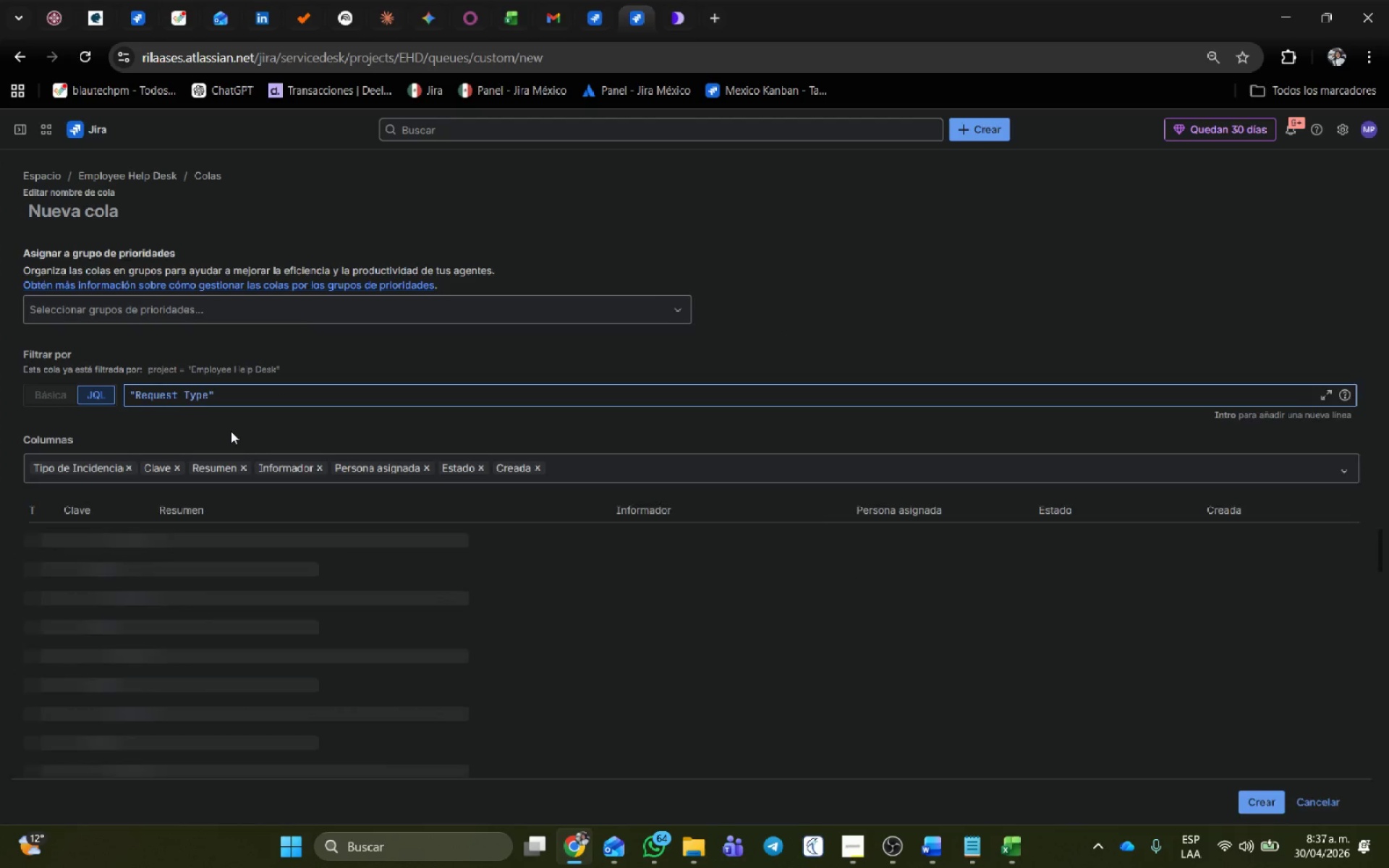 
key(Space)
 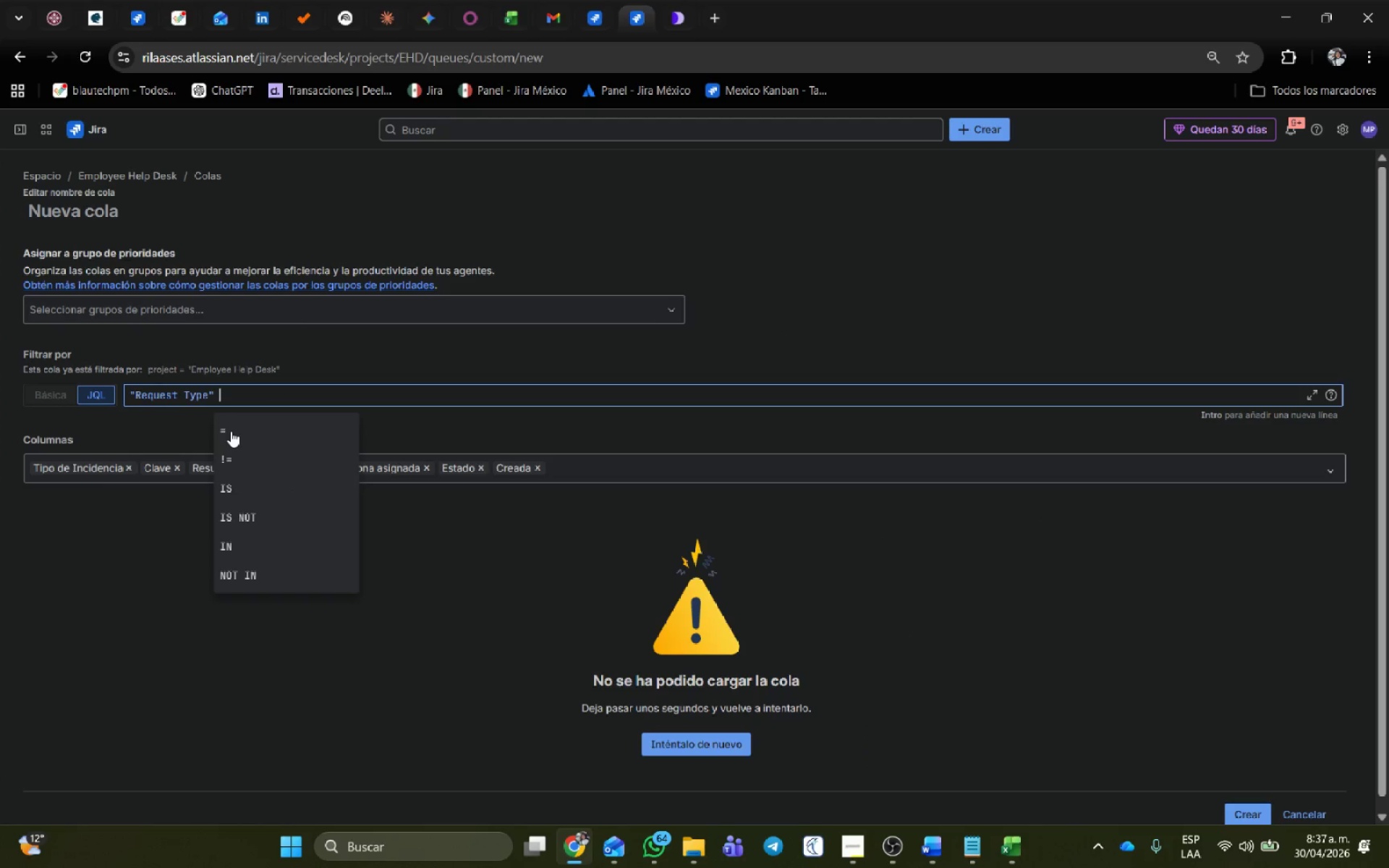 
key(Shift+ShiftRight)
 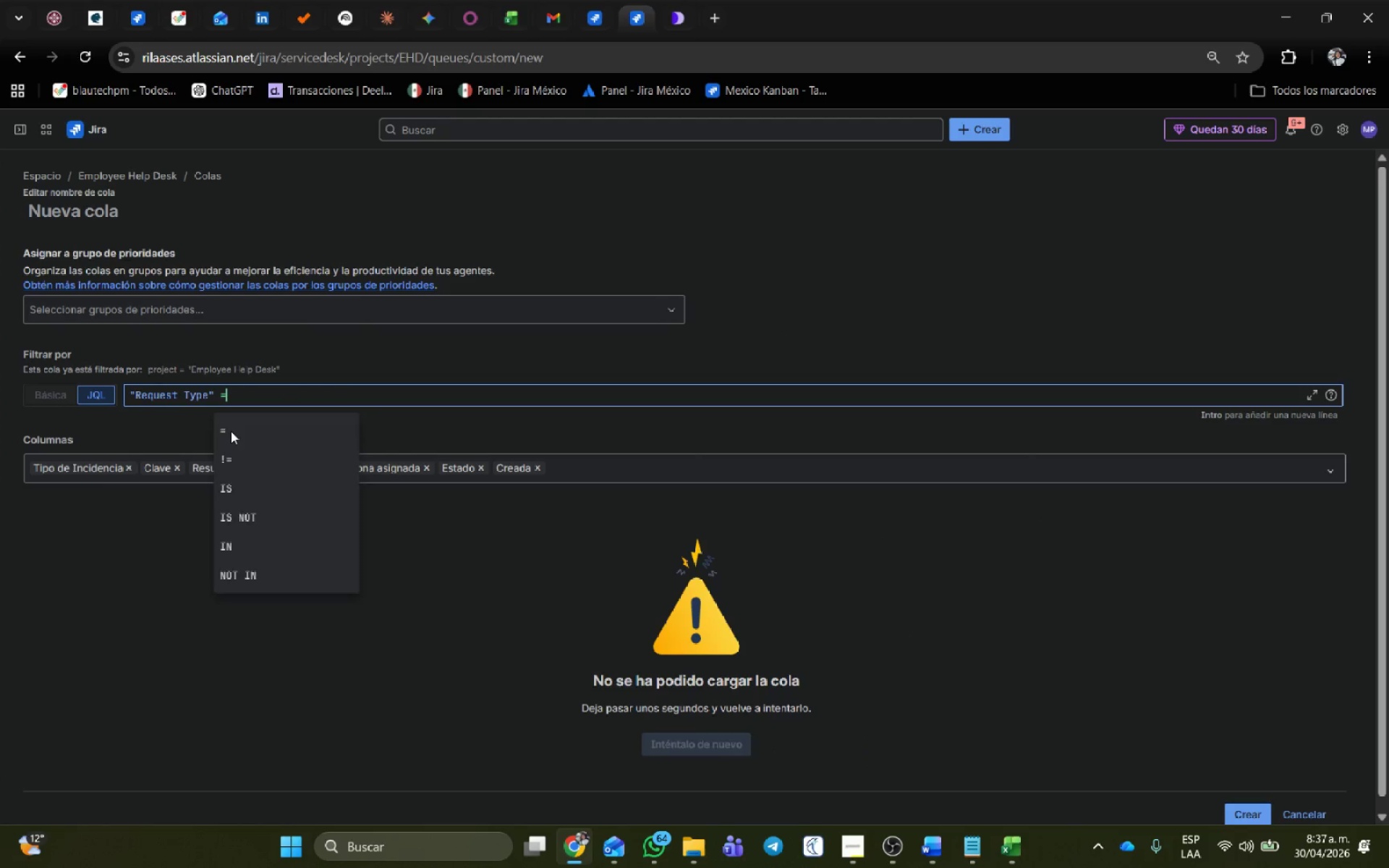 
key(Shift+0)
 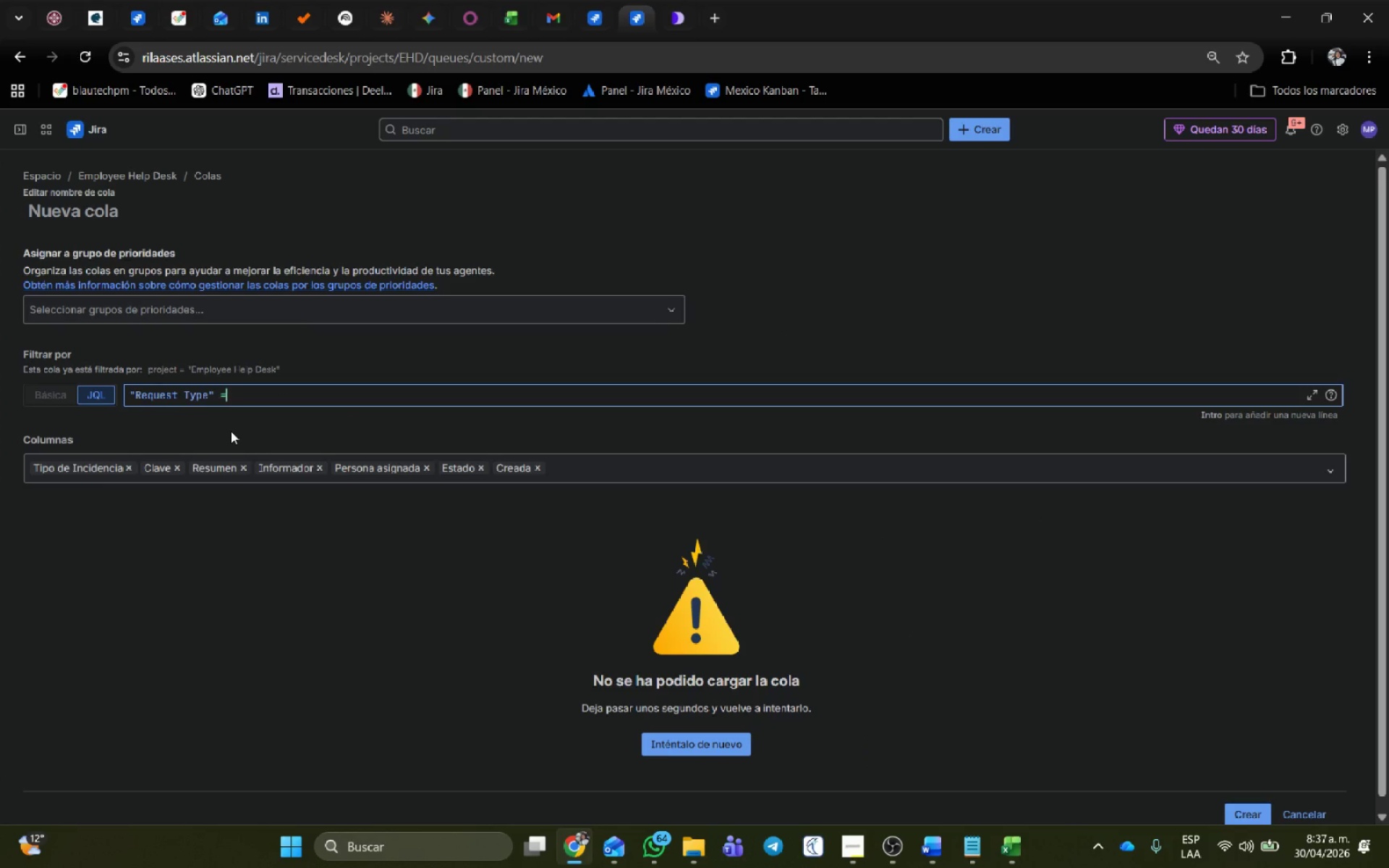 
key(Space)
 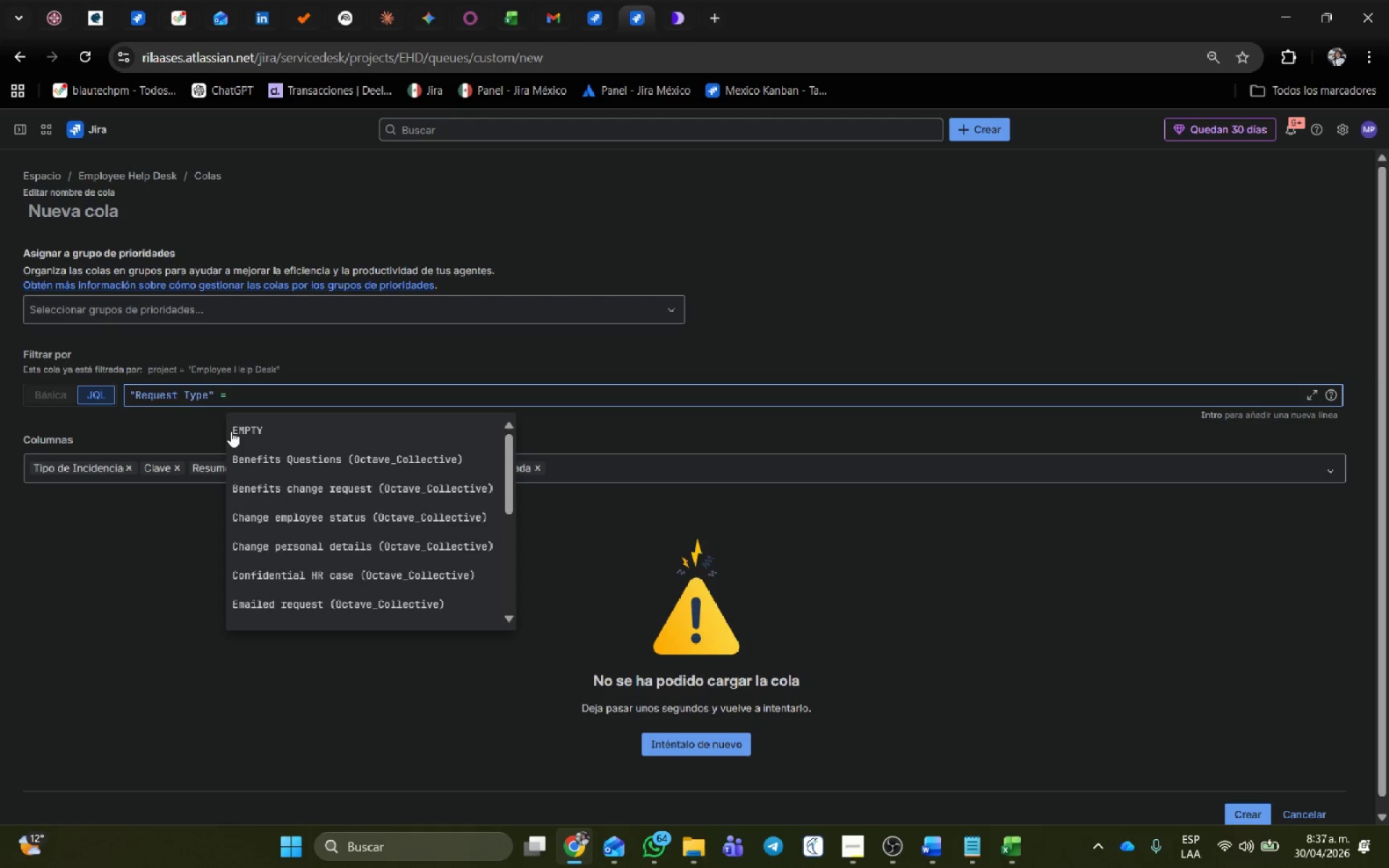 
scroll: coordinate [360, 542], scroll_direction: down, amount: 4.0
 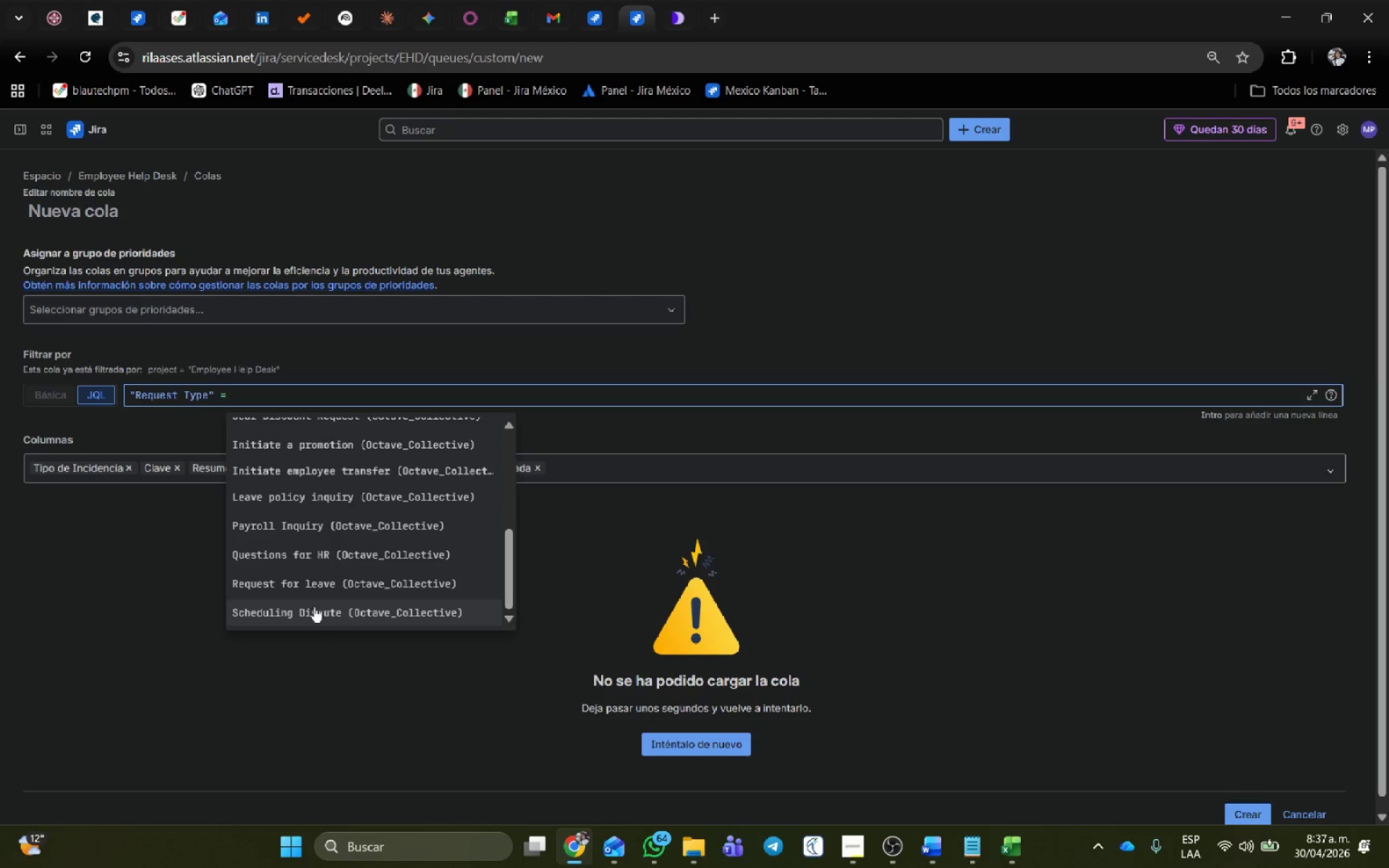 
left_click([314, 606])
 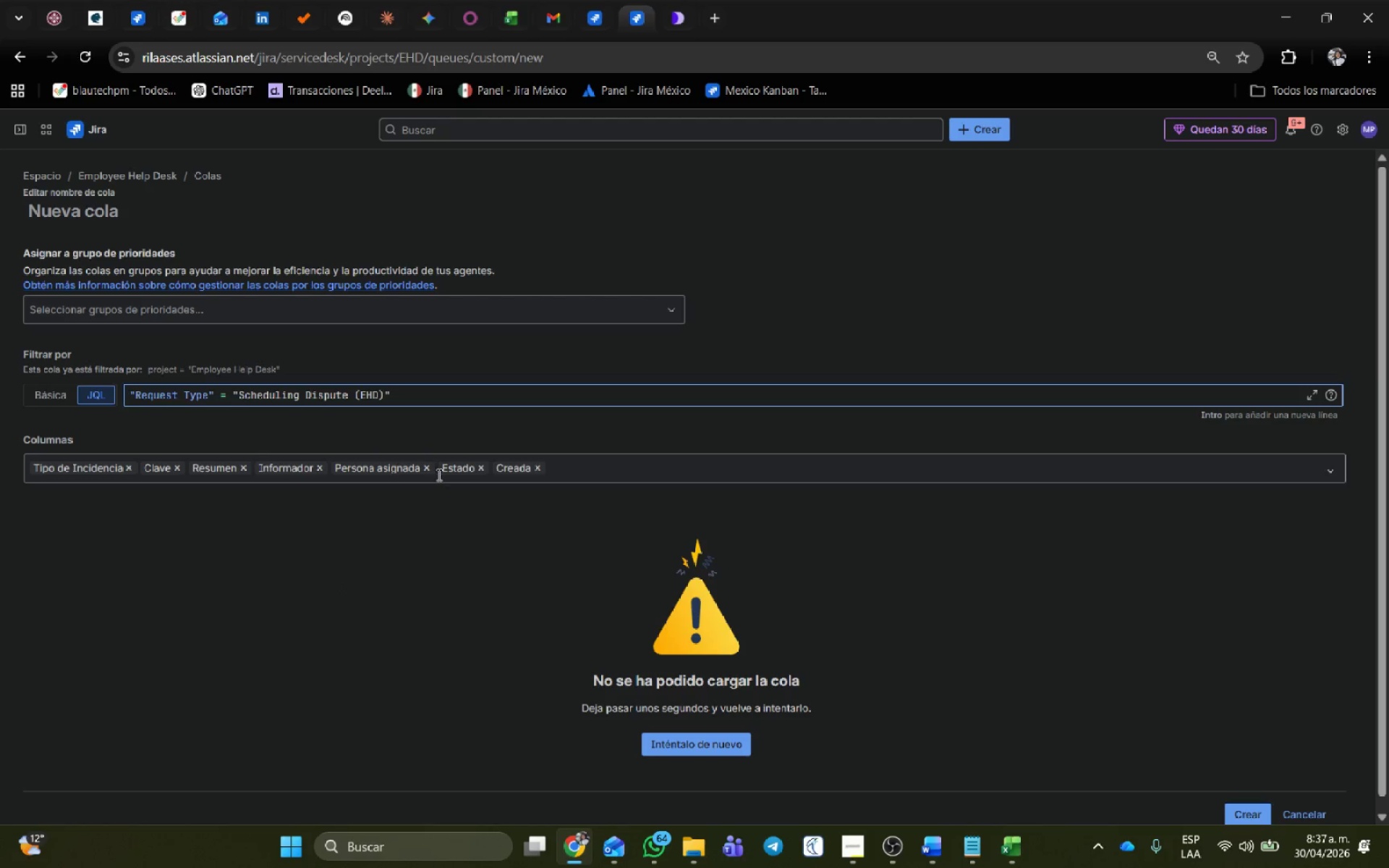 
type( and statu)
 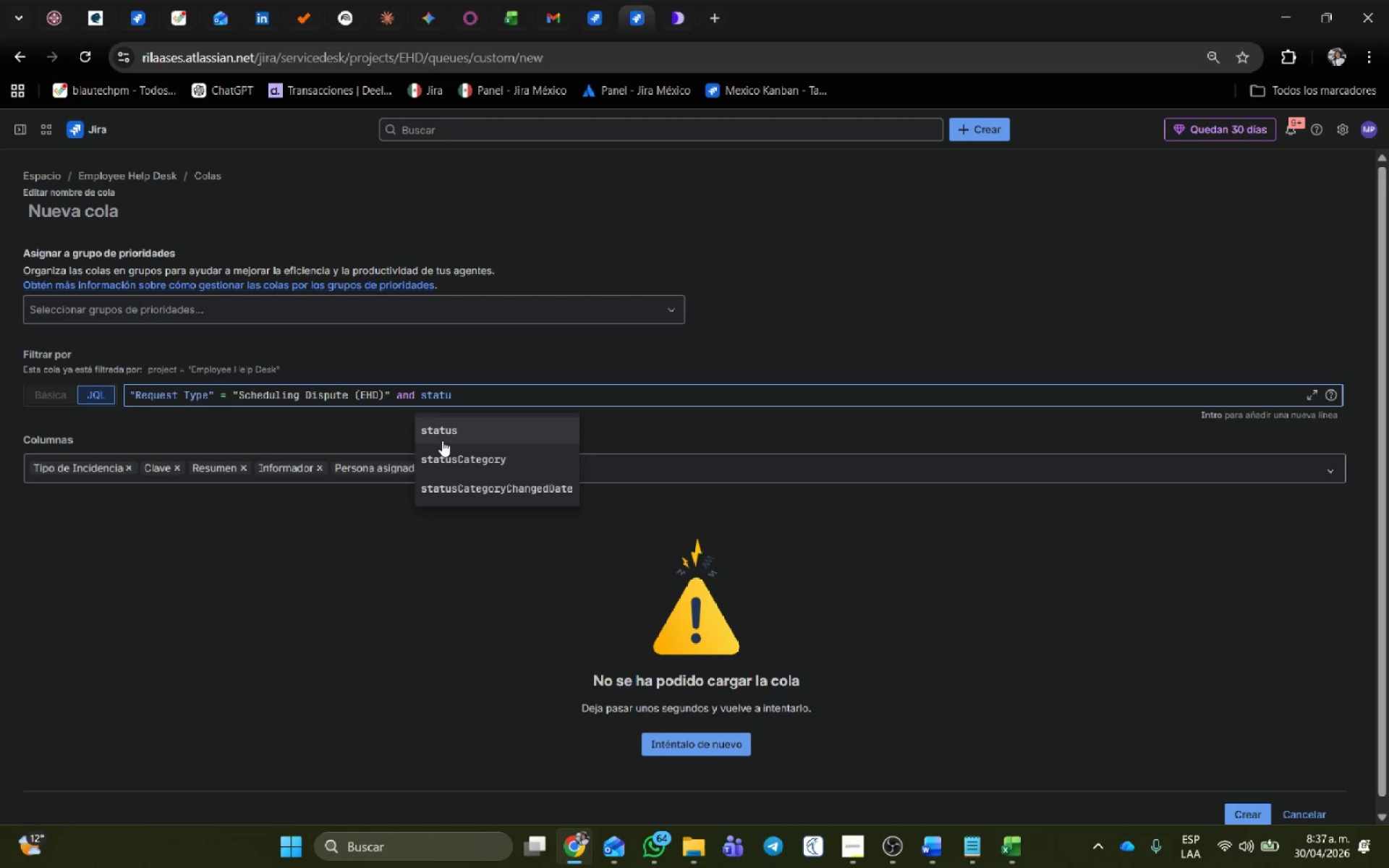 
left_click([445, 427])
 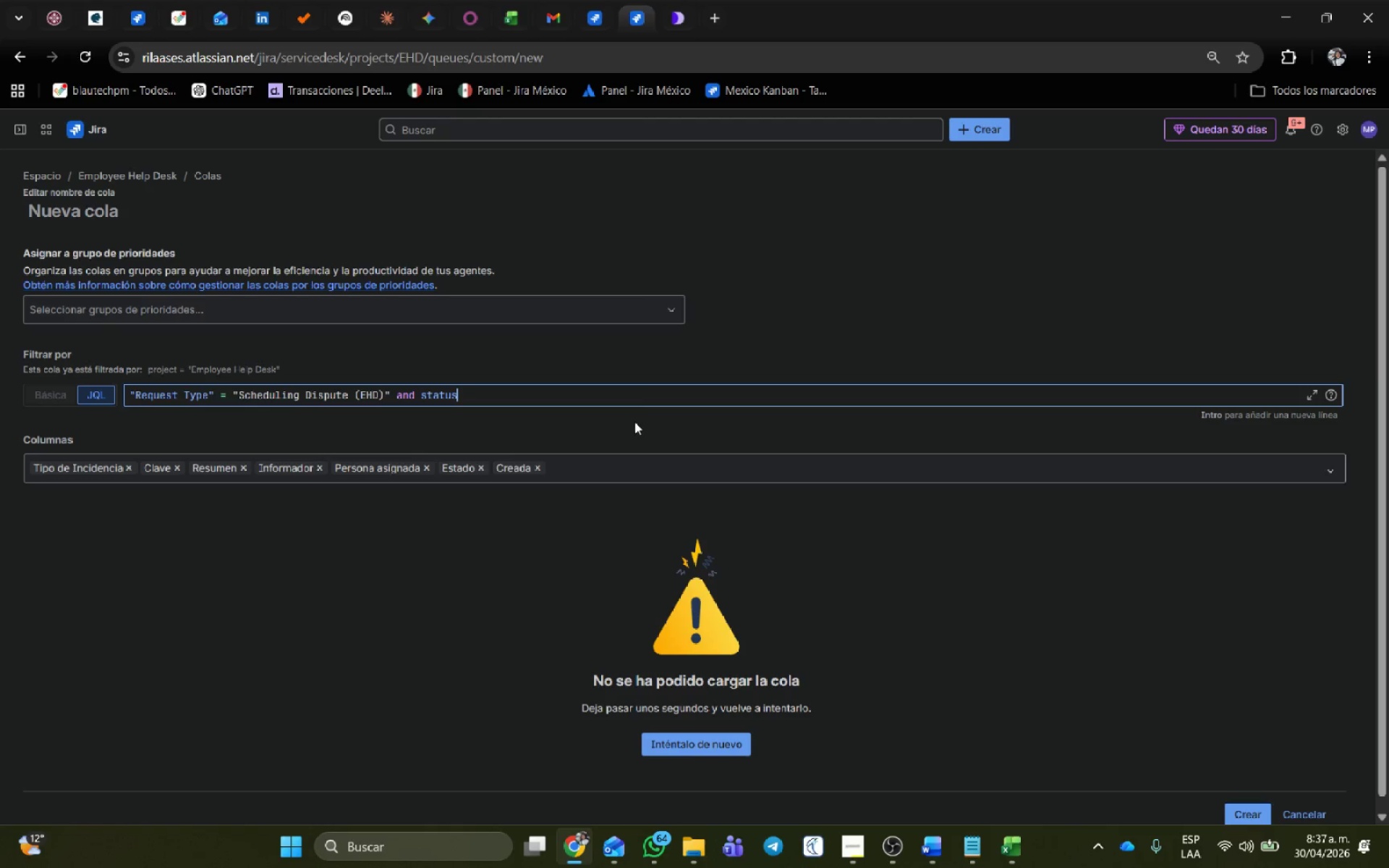 
key(Space)
 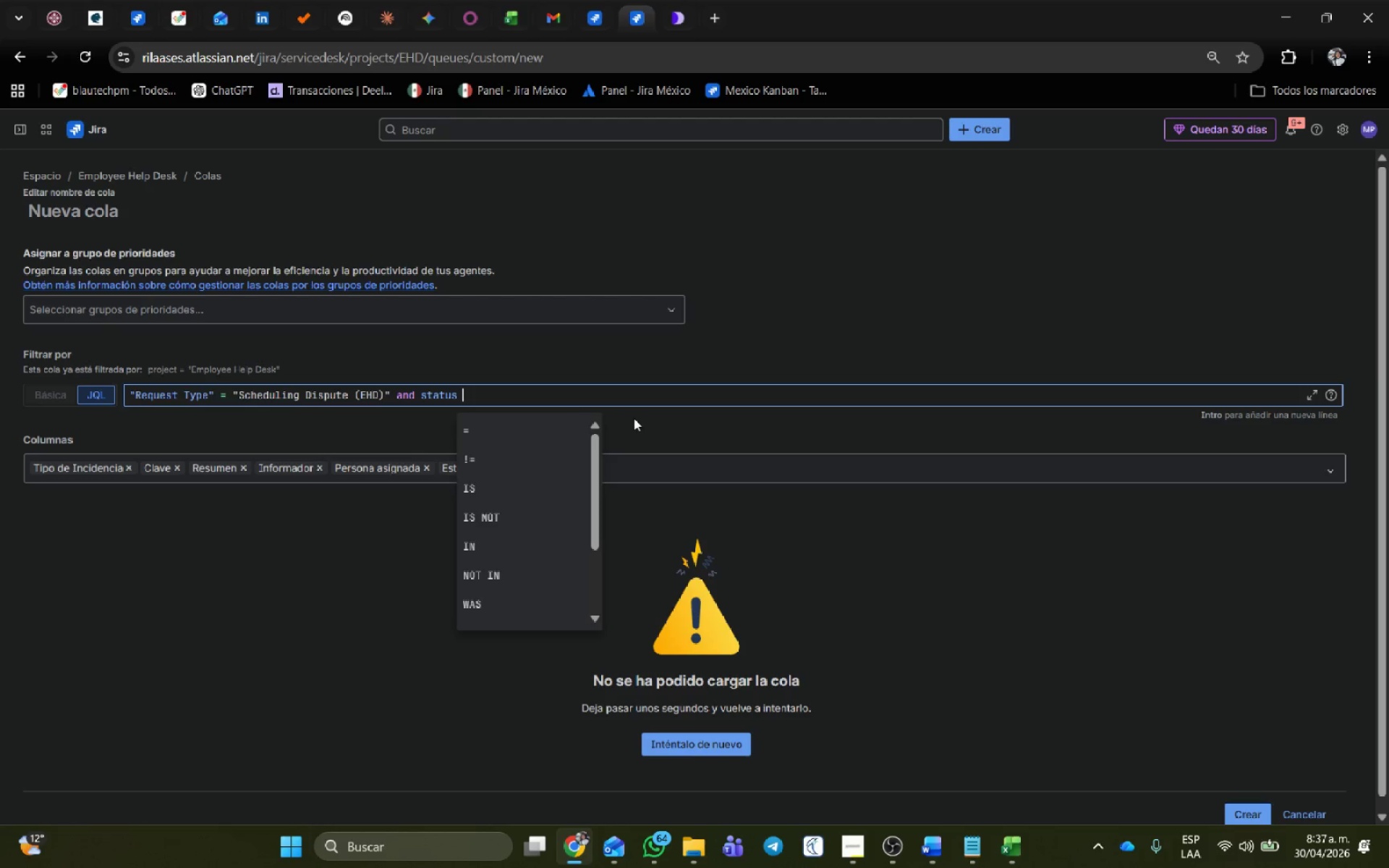 
left_click([486, 456])
 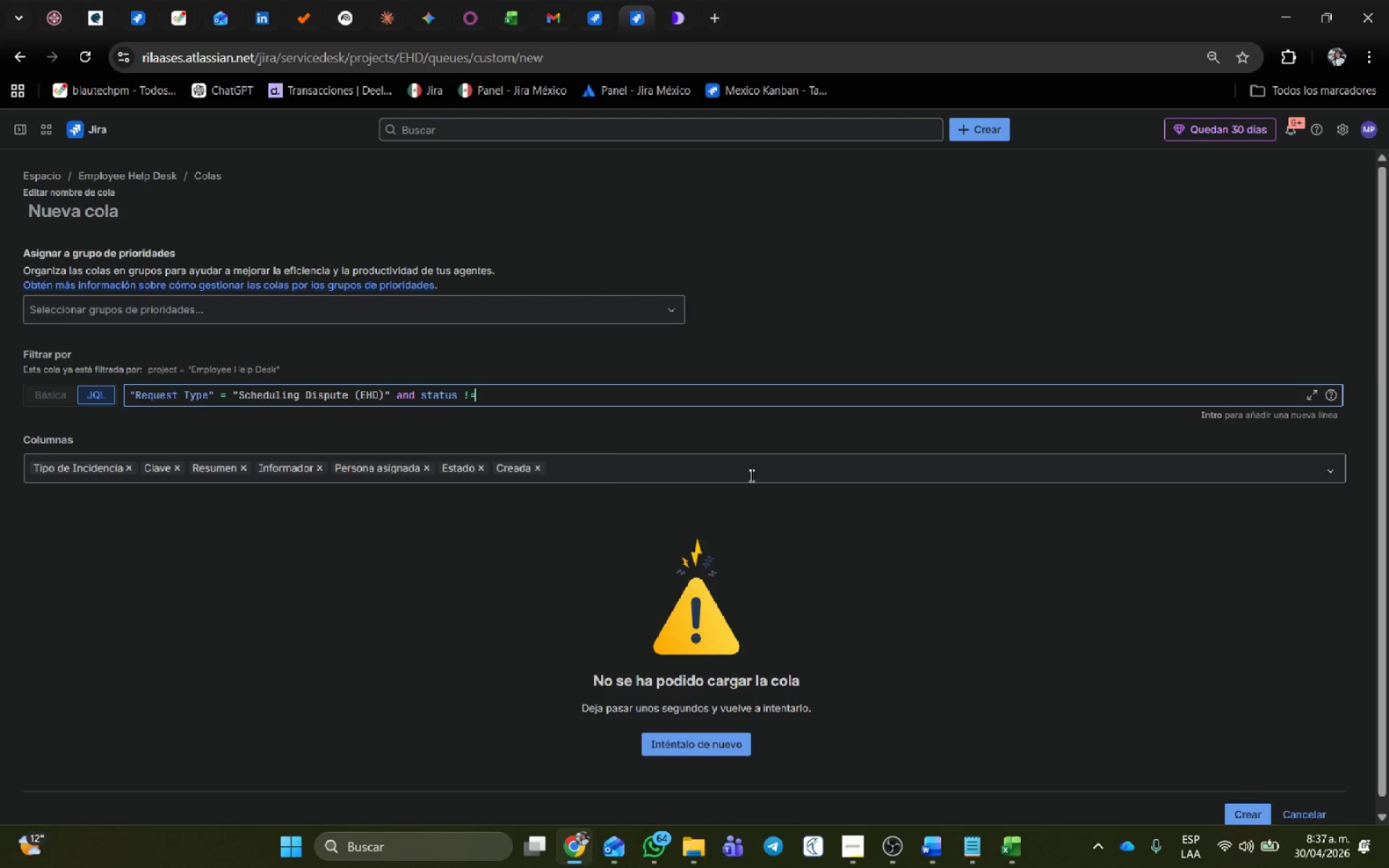 
type( Done)
 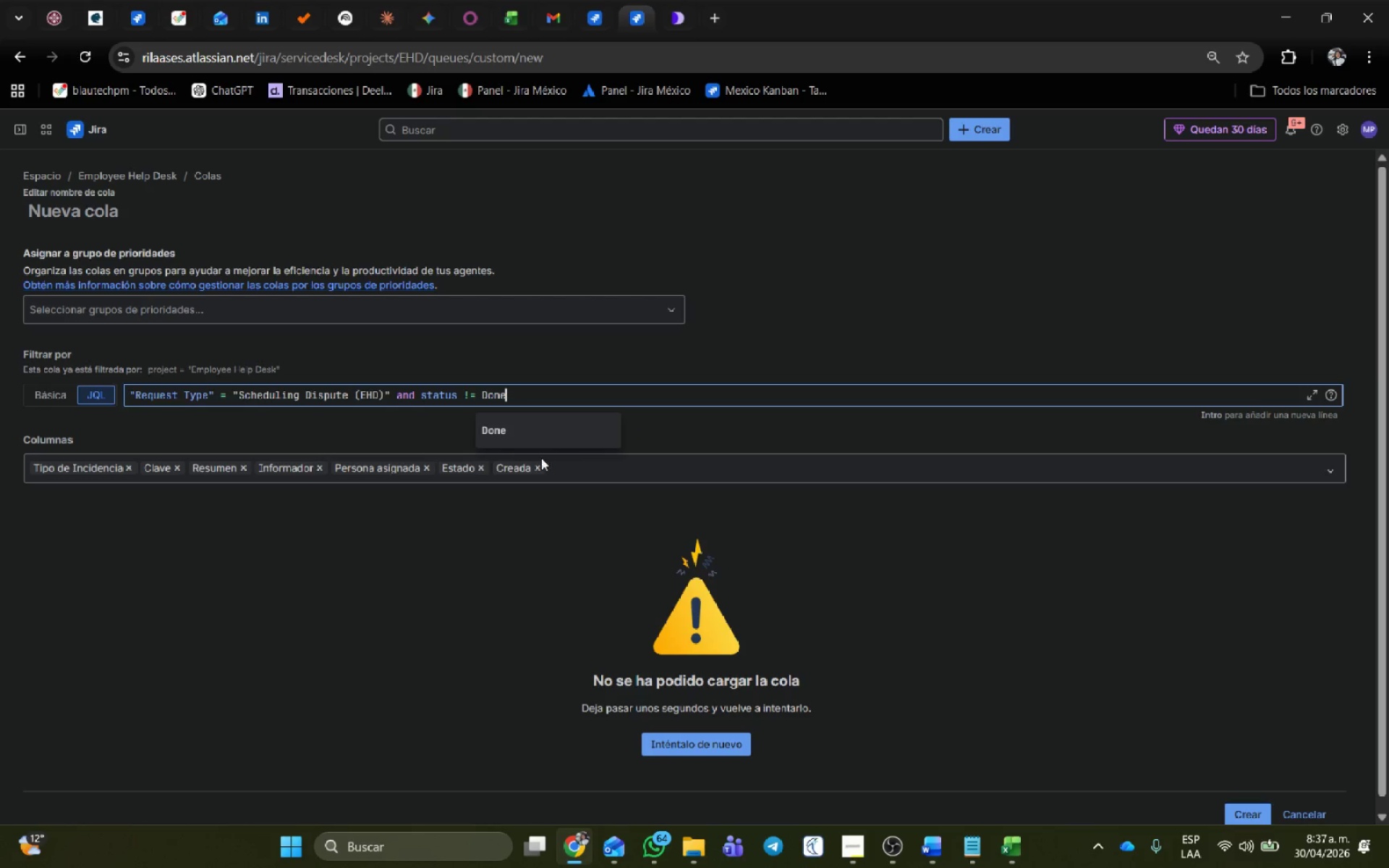 
left_click([517, 431])
 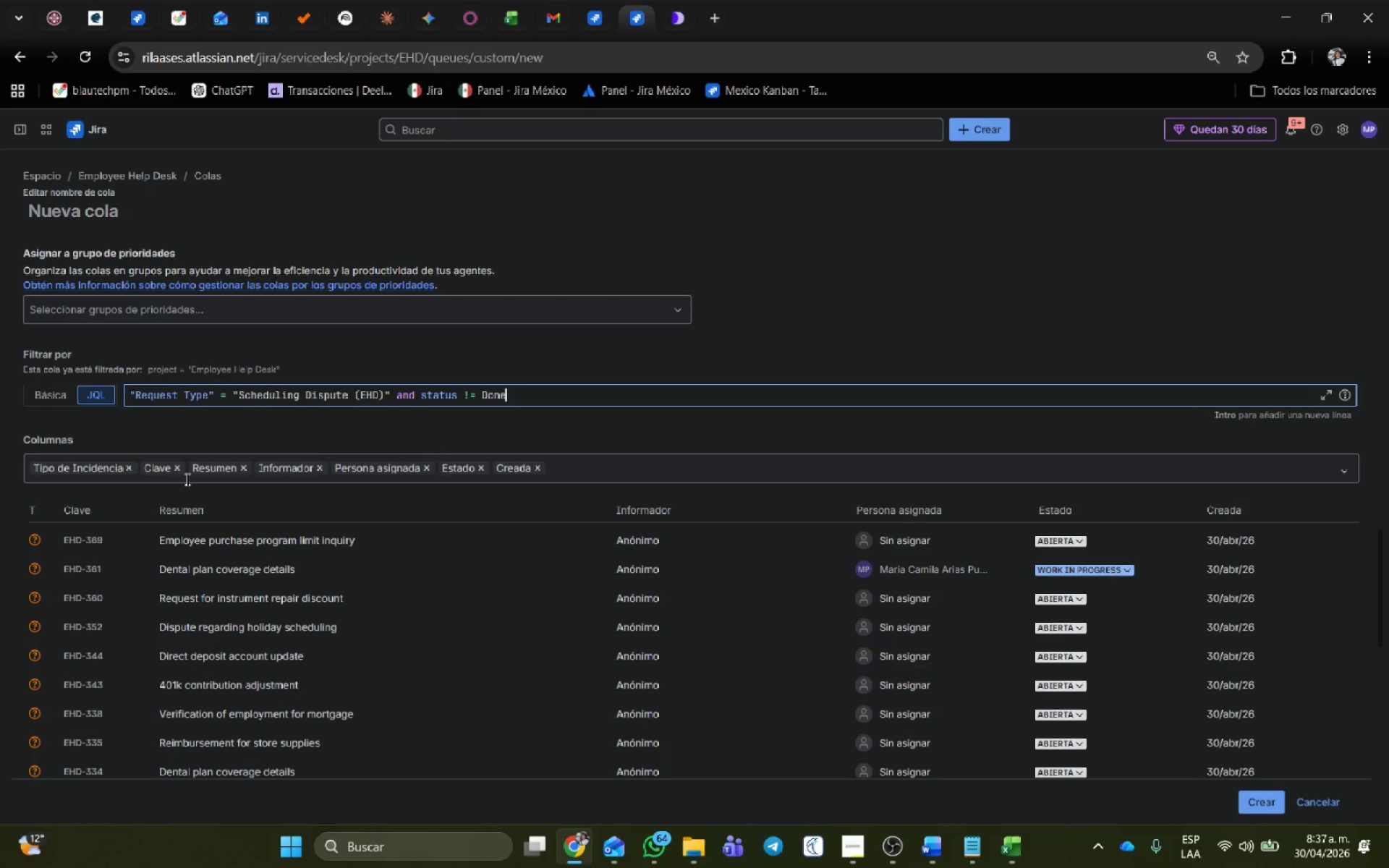 
left_click([174, 466])
 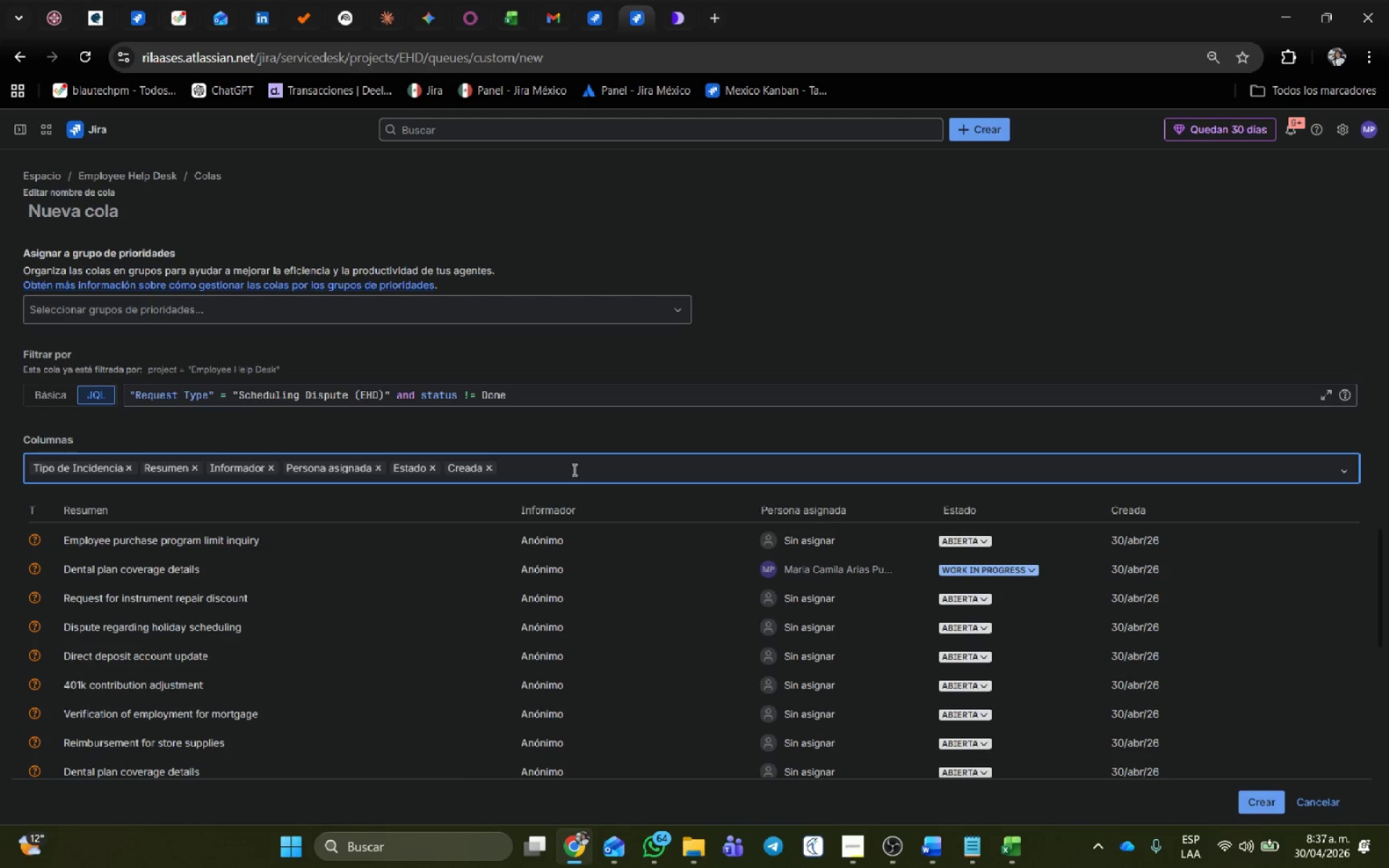 
left_click([573, 469])
 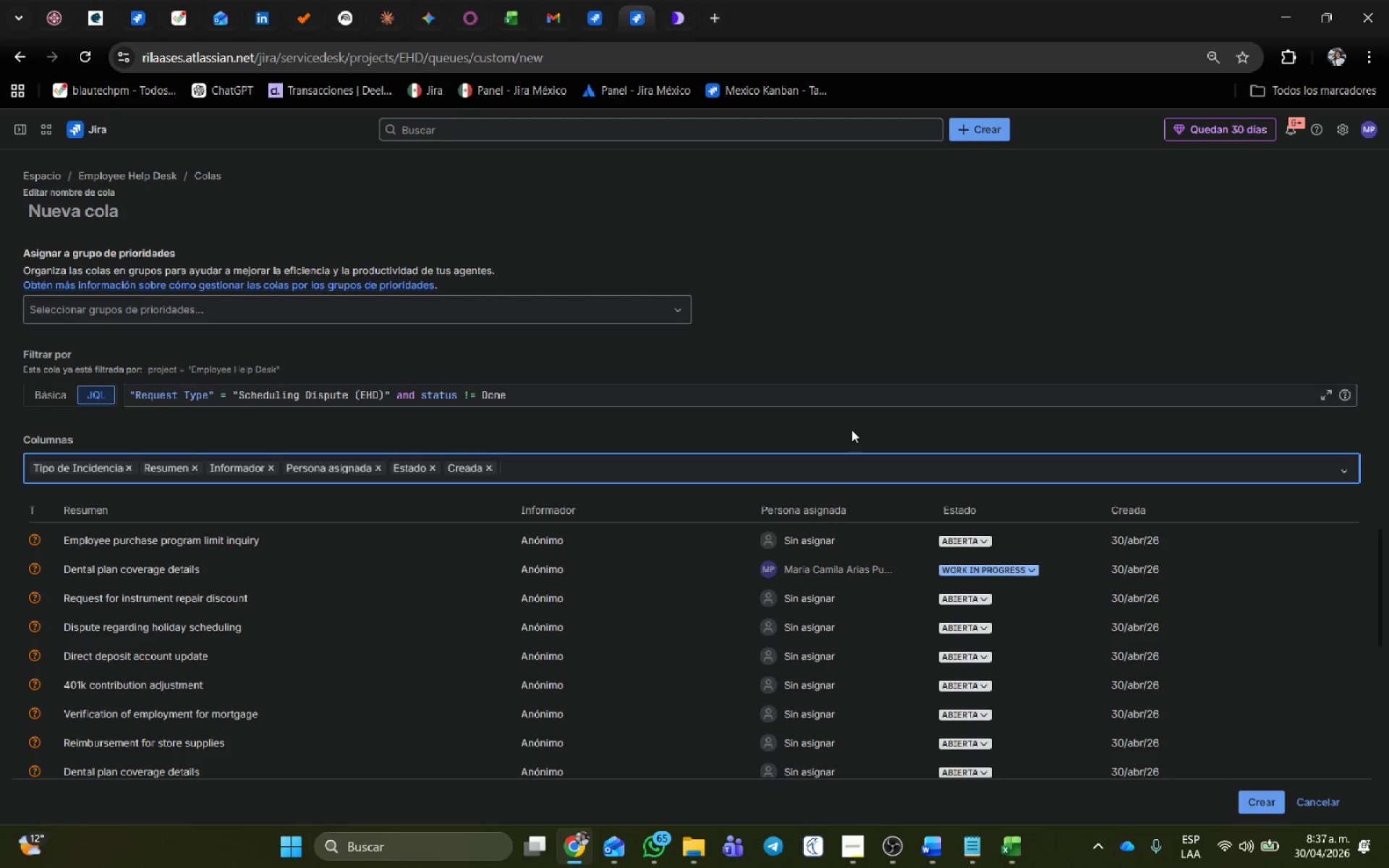 
wait(5.61)
 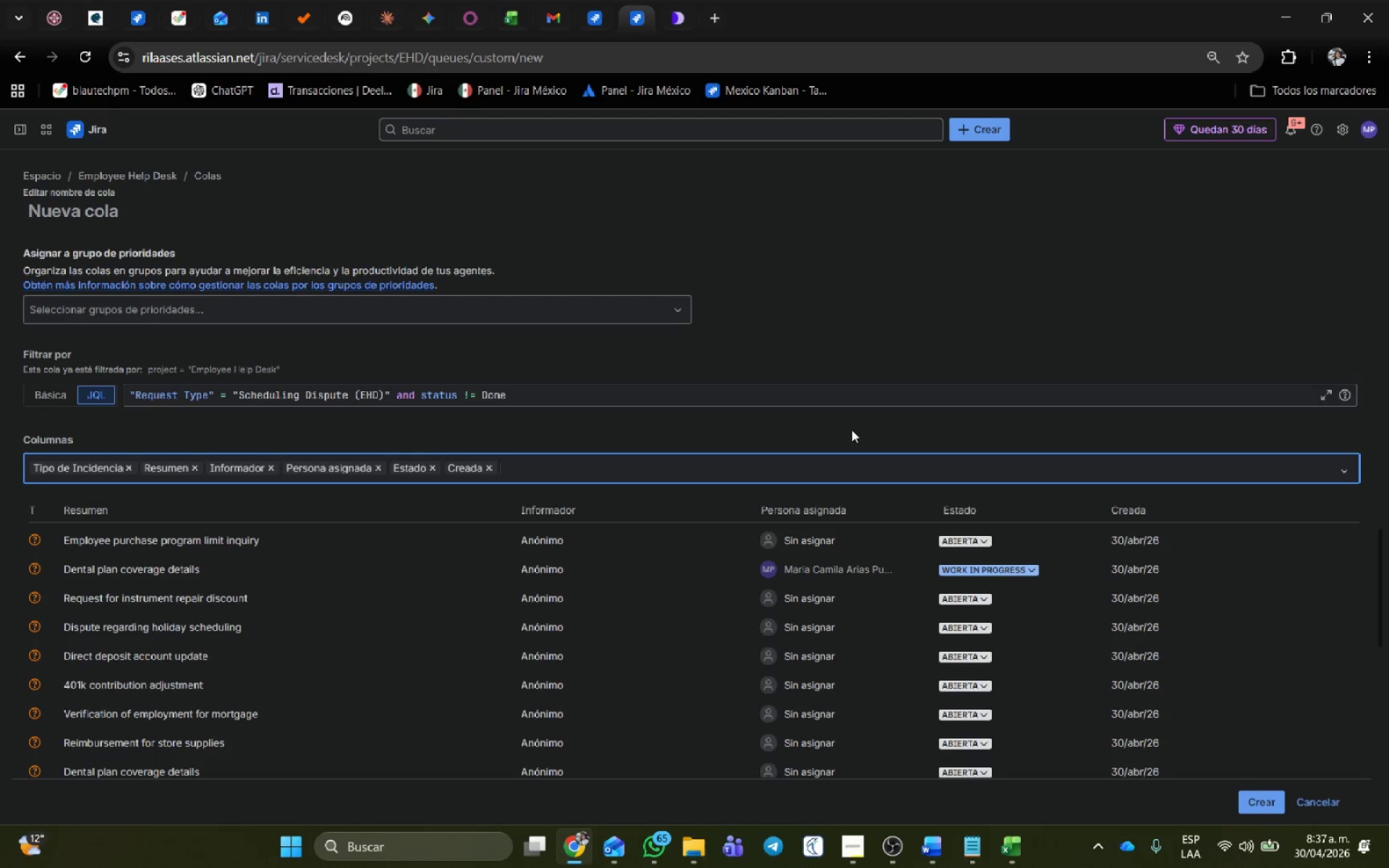 
type(emplo)
 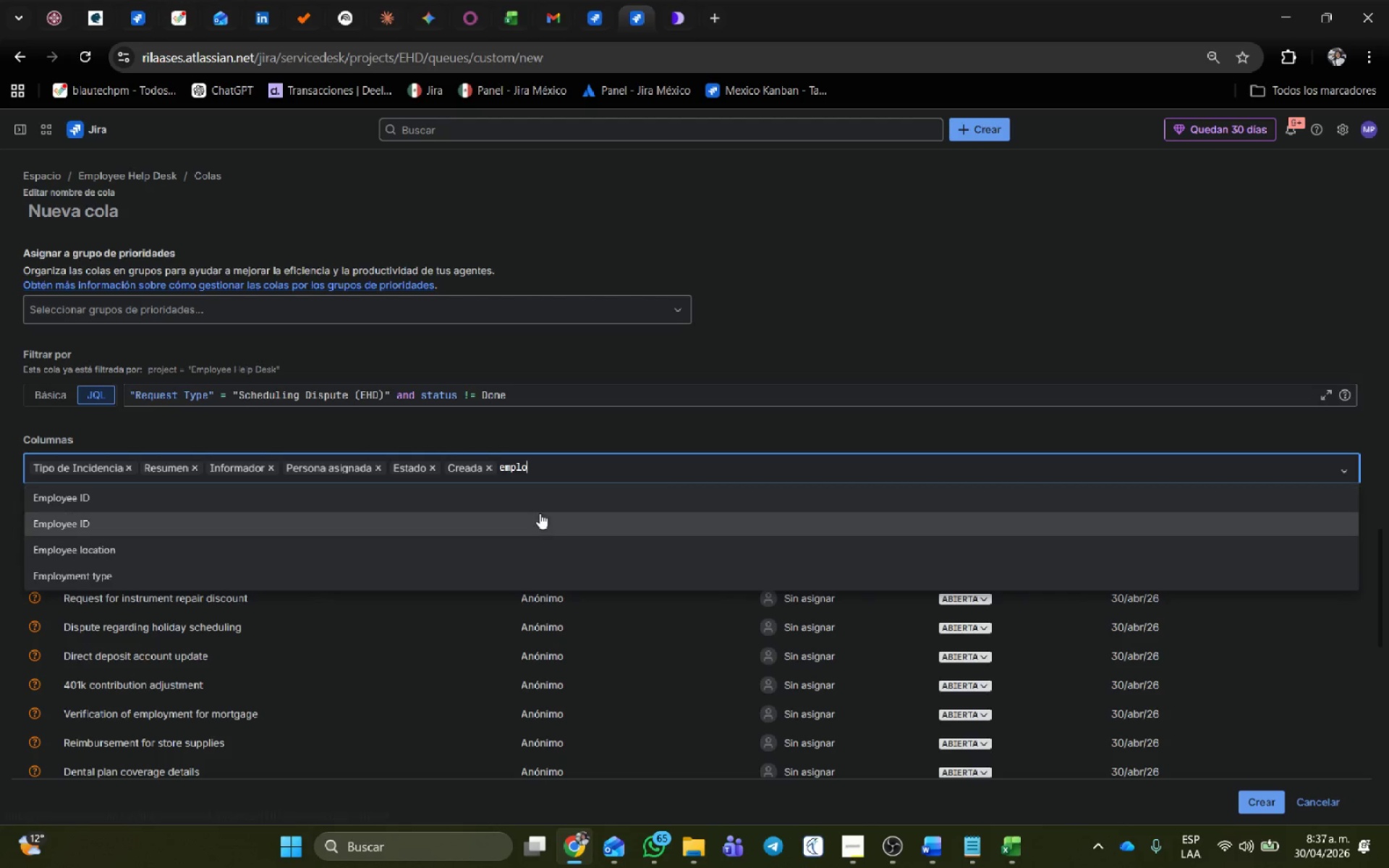 
left_click([536, 502])
 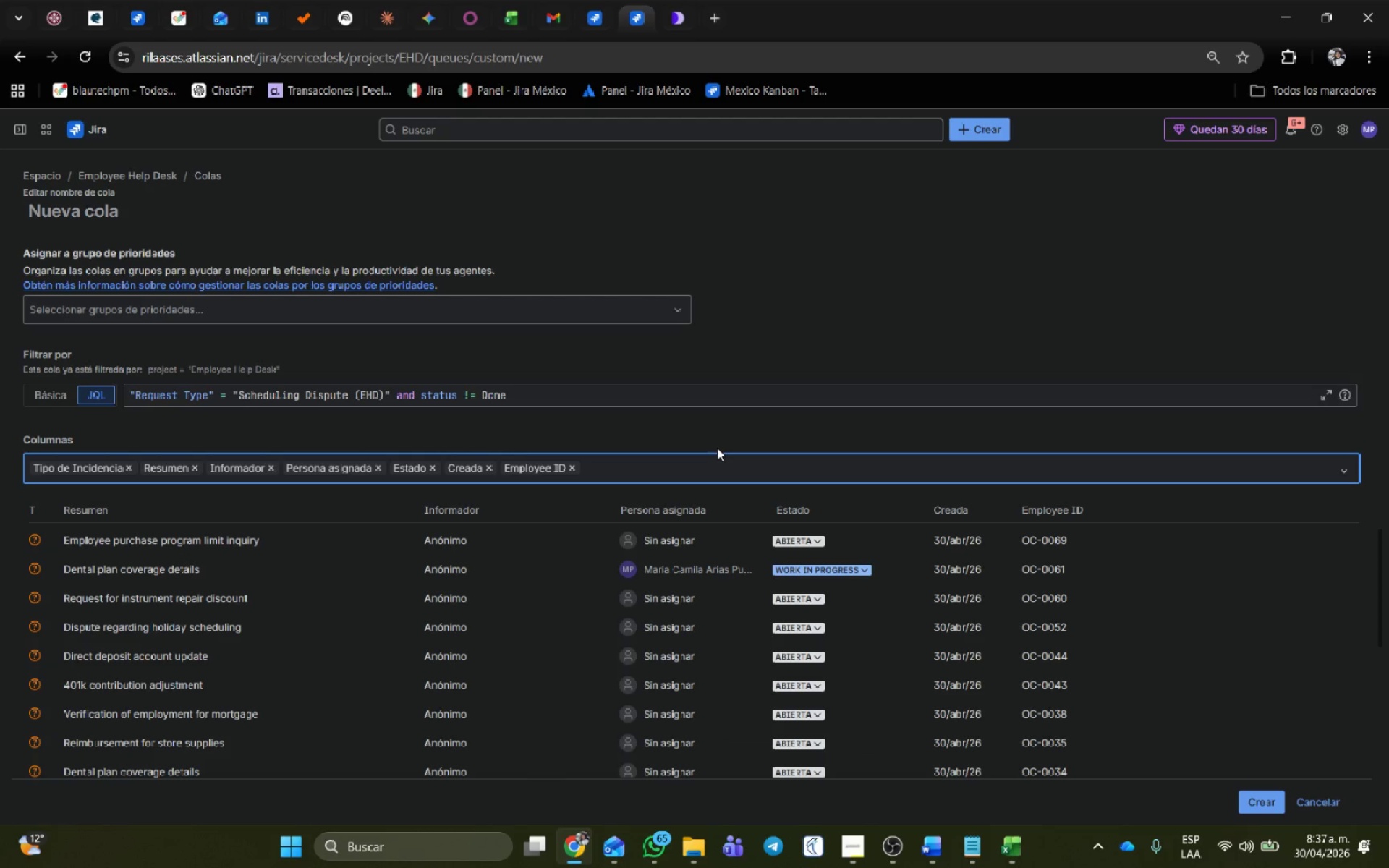 
type(store)
 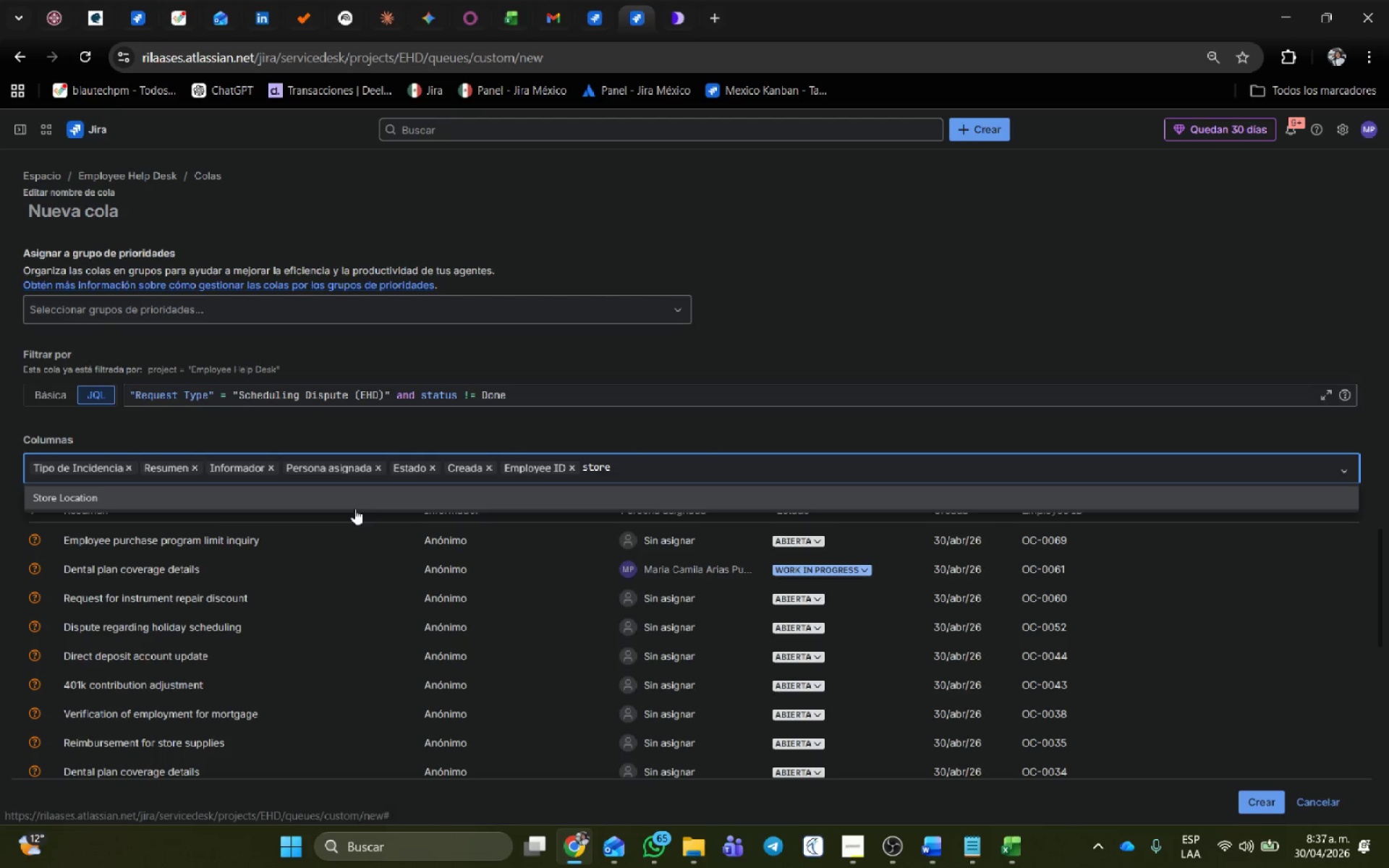 
left_click([348, 493])
 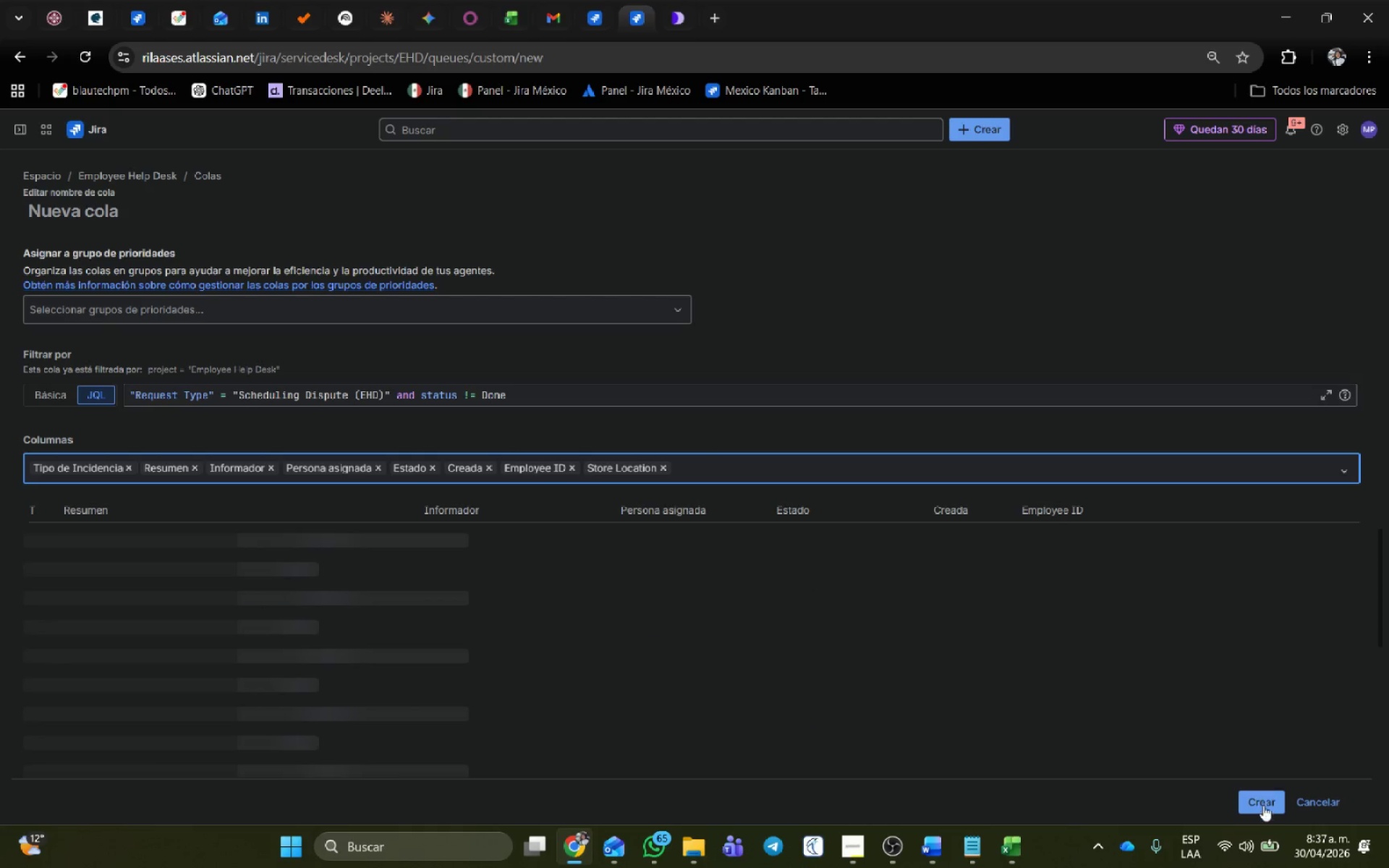 
left_click([1263, 806])
 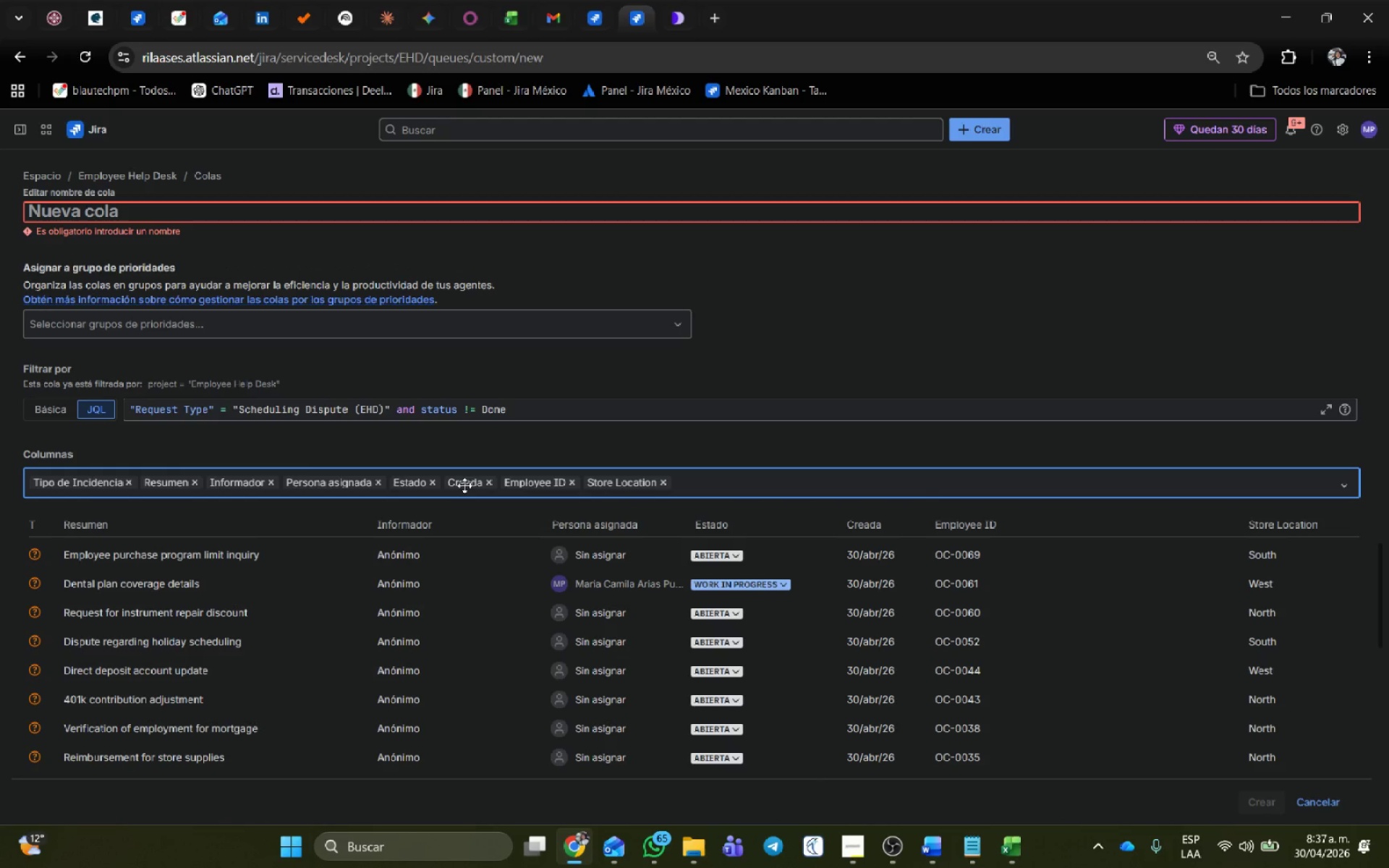 
wait(7.86)
 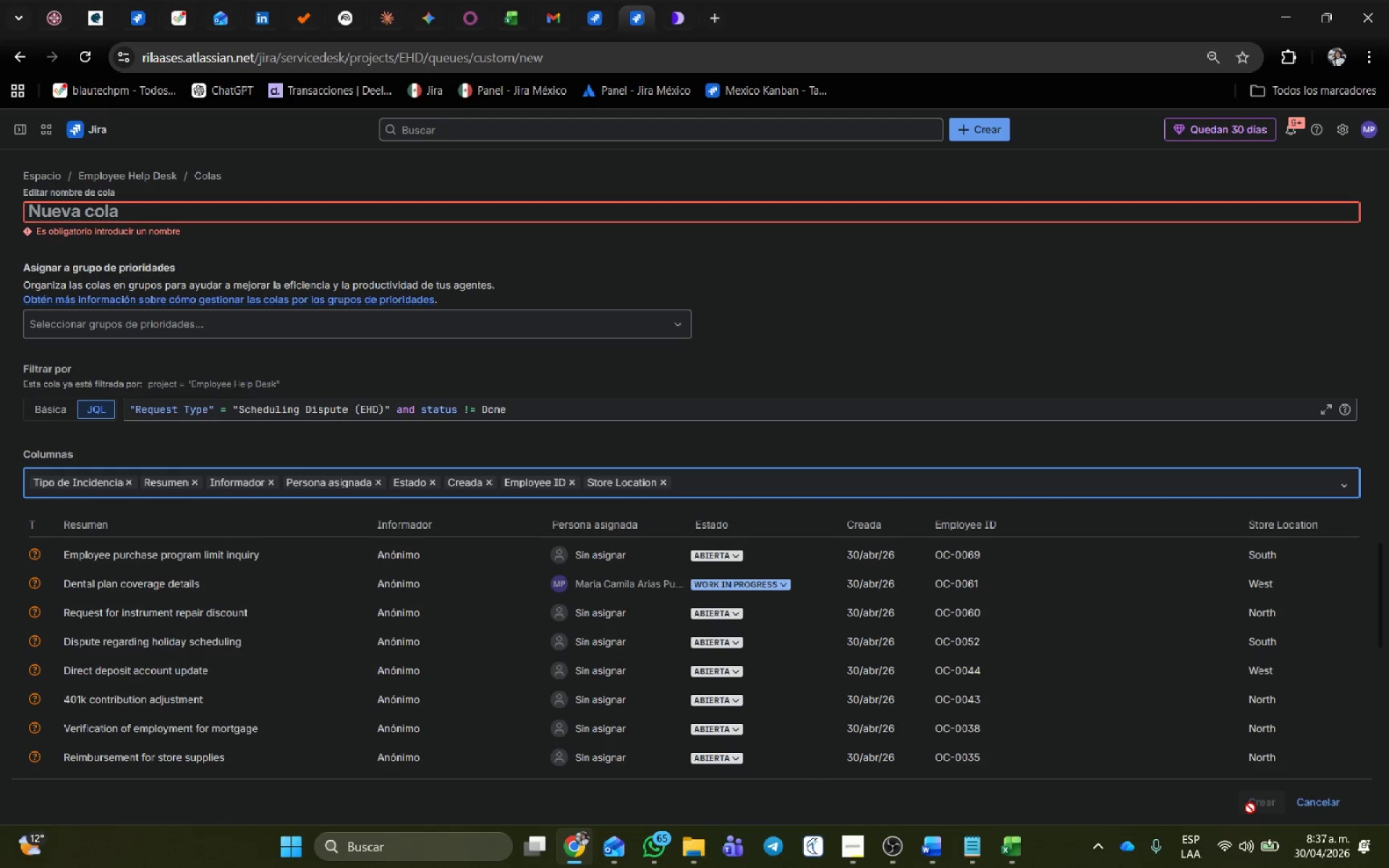 
left_click([163, 209])
 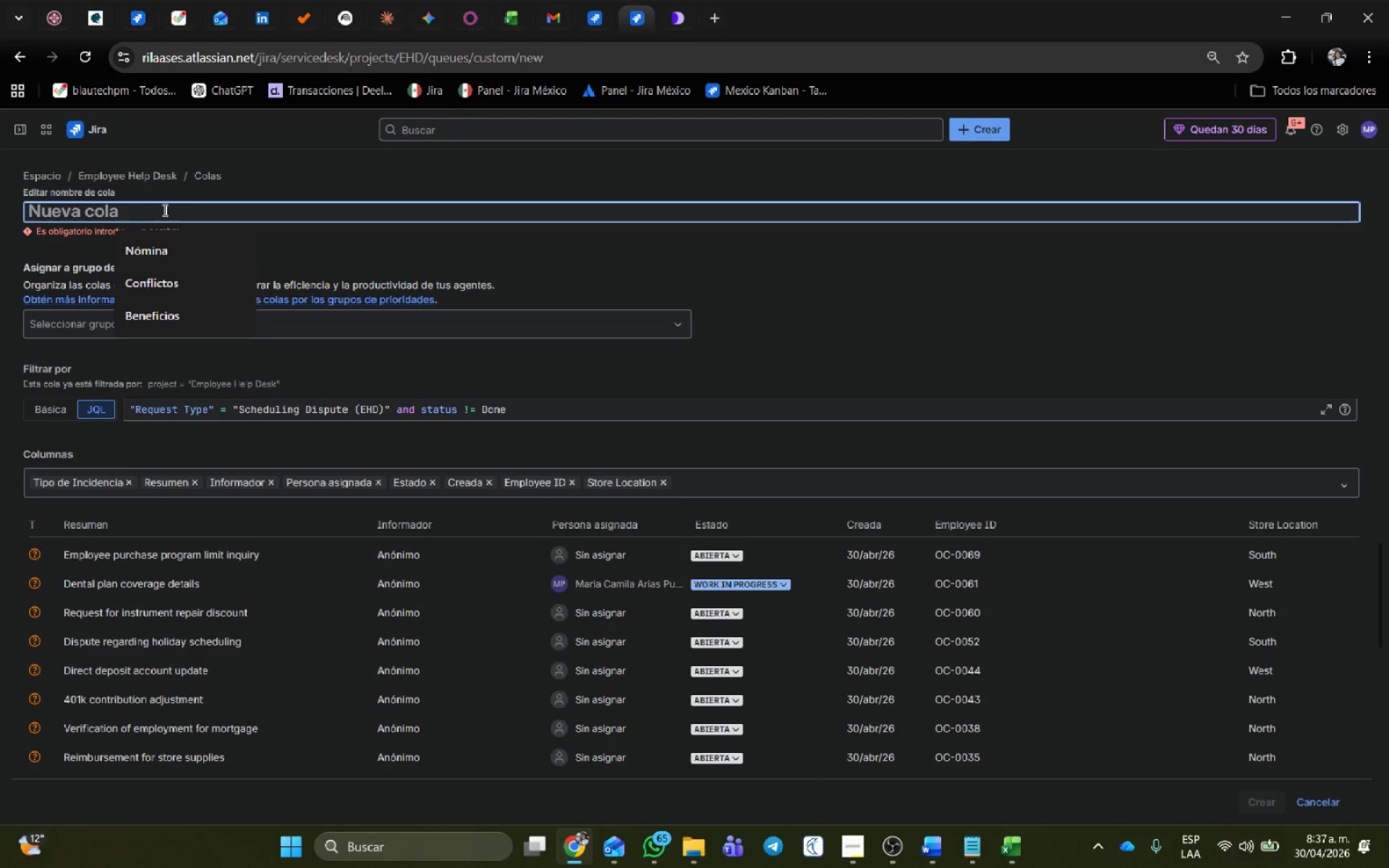 
type(Scheduling Dispute)
 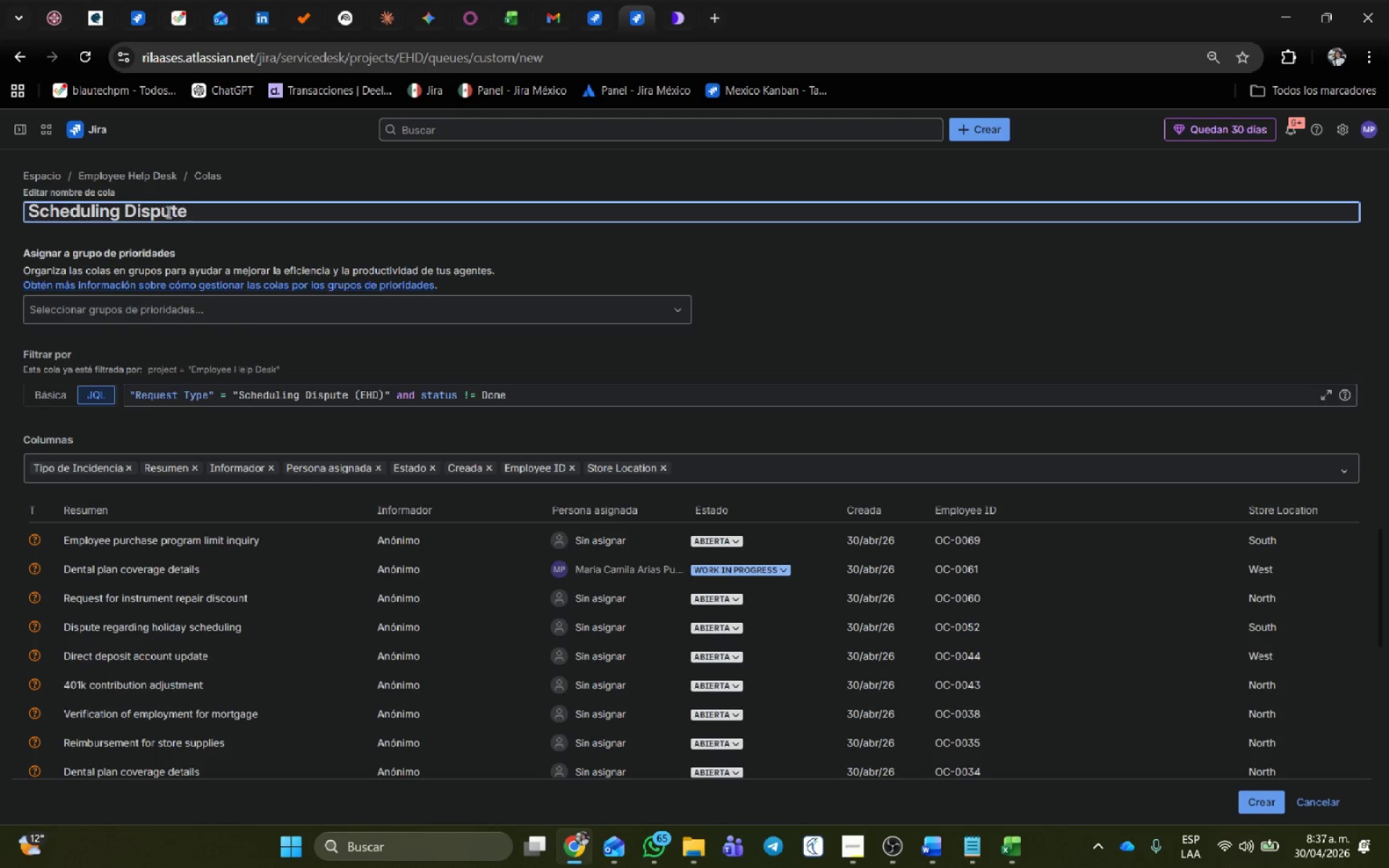 
mouse_move([1158, 169])
 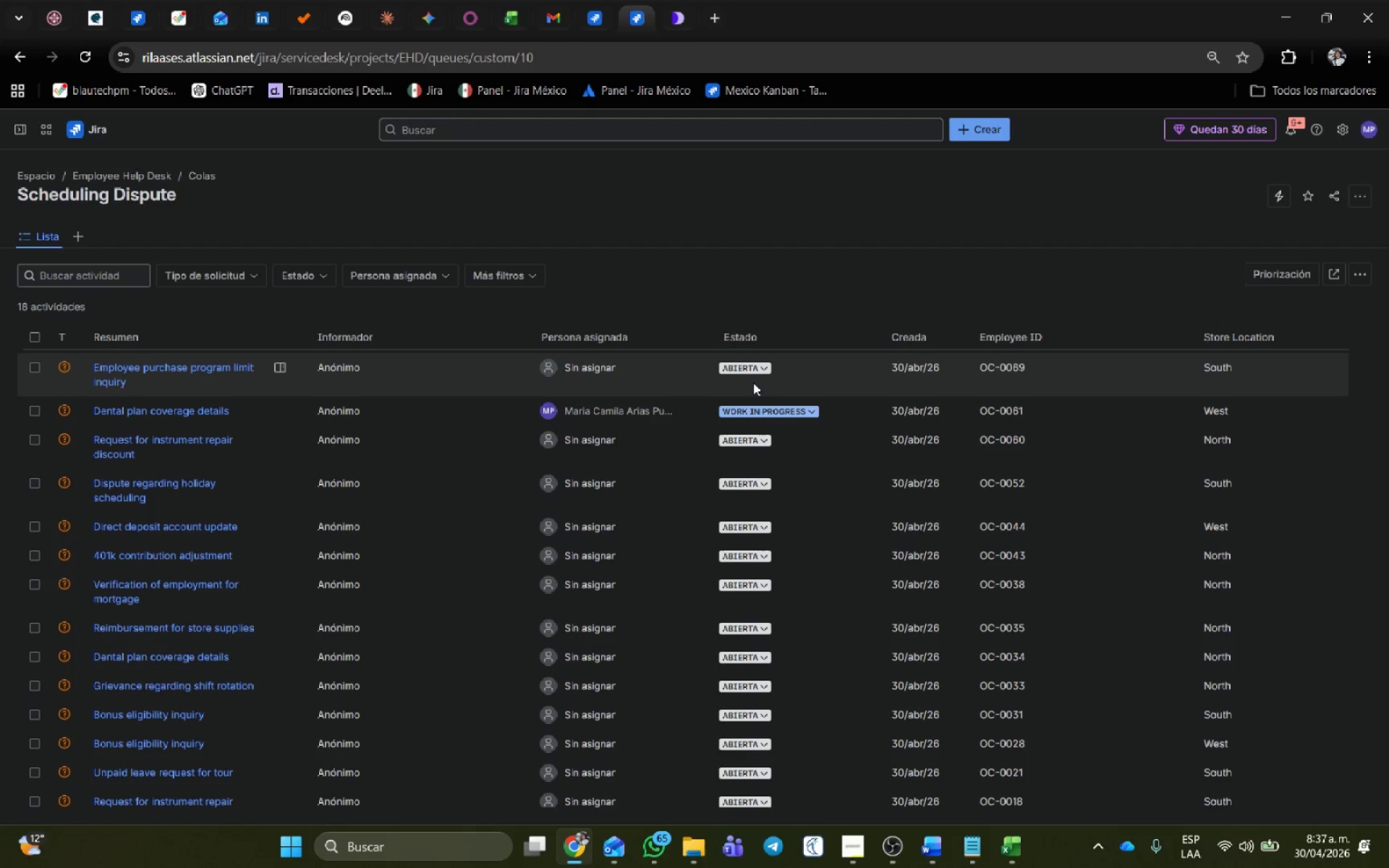 
scroll: coordinate [793, 632], scroll_direction: down, amount: 6.0
 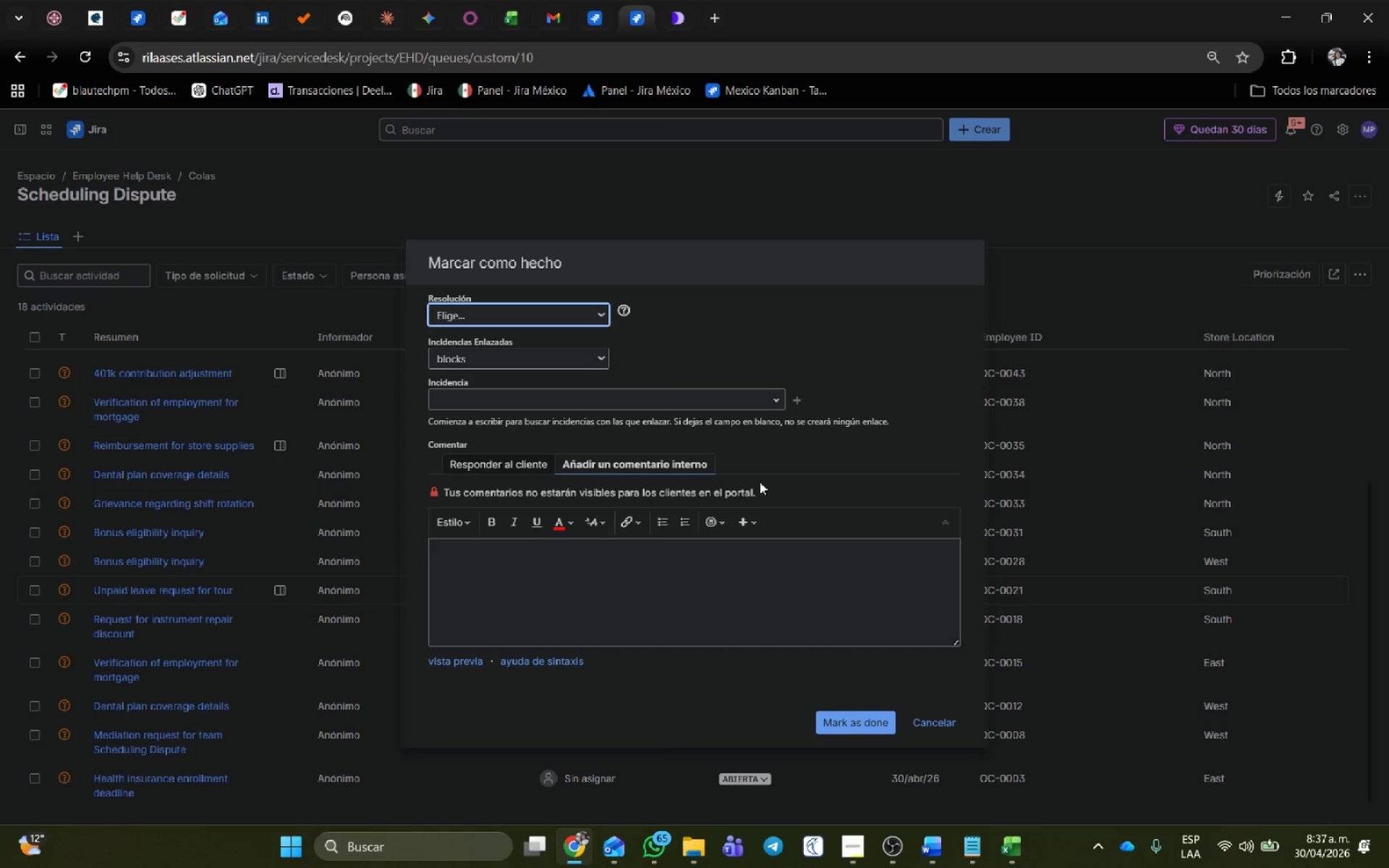 
left_click([496, 317])
 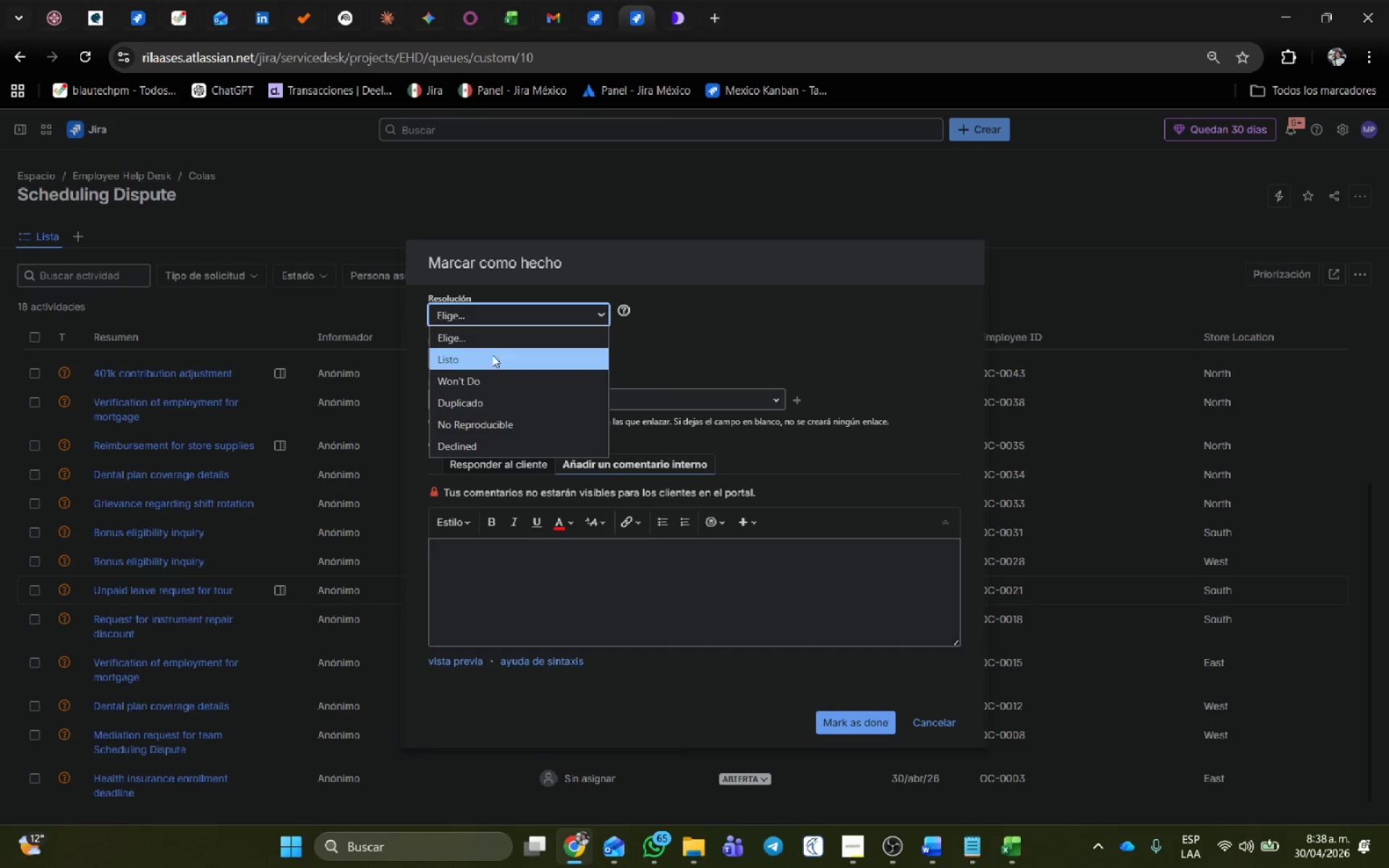 
left_click([491, 358])
 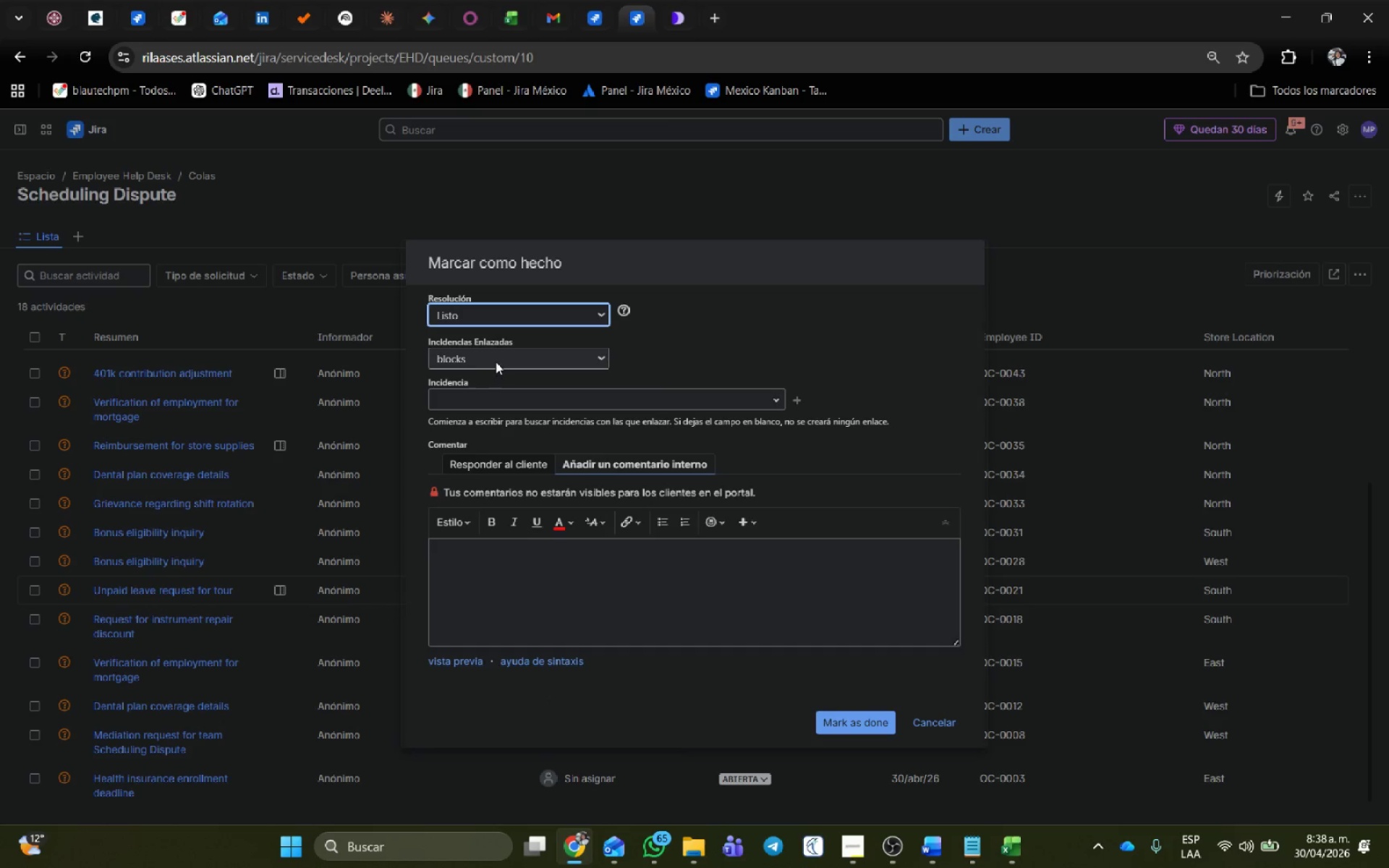 
left_click([496, 358])
 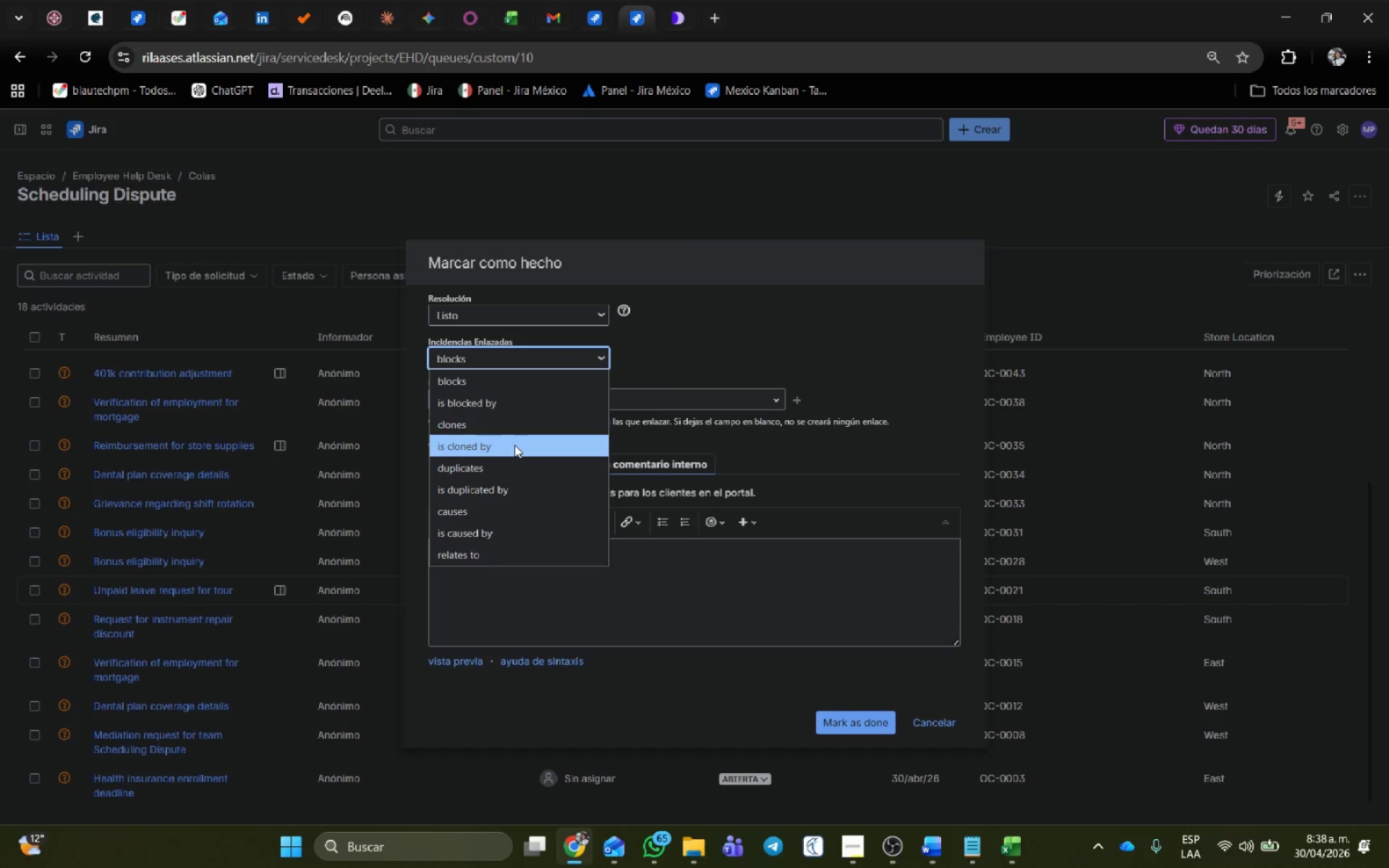 
wait(11.16)
 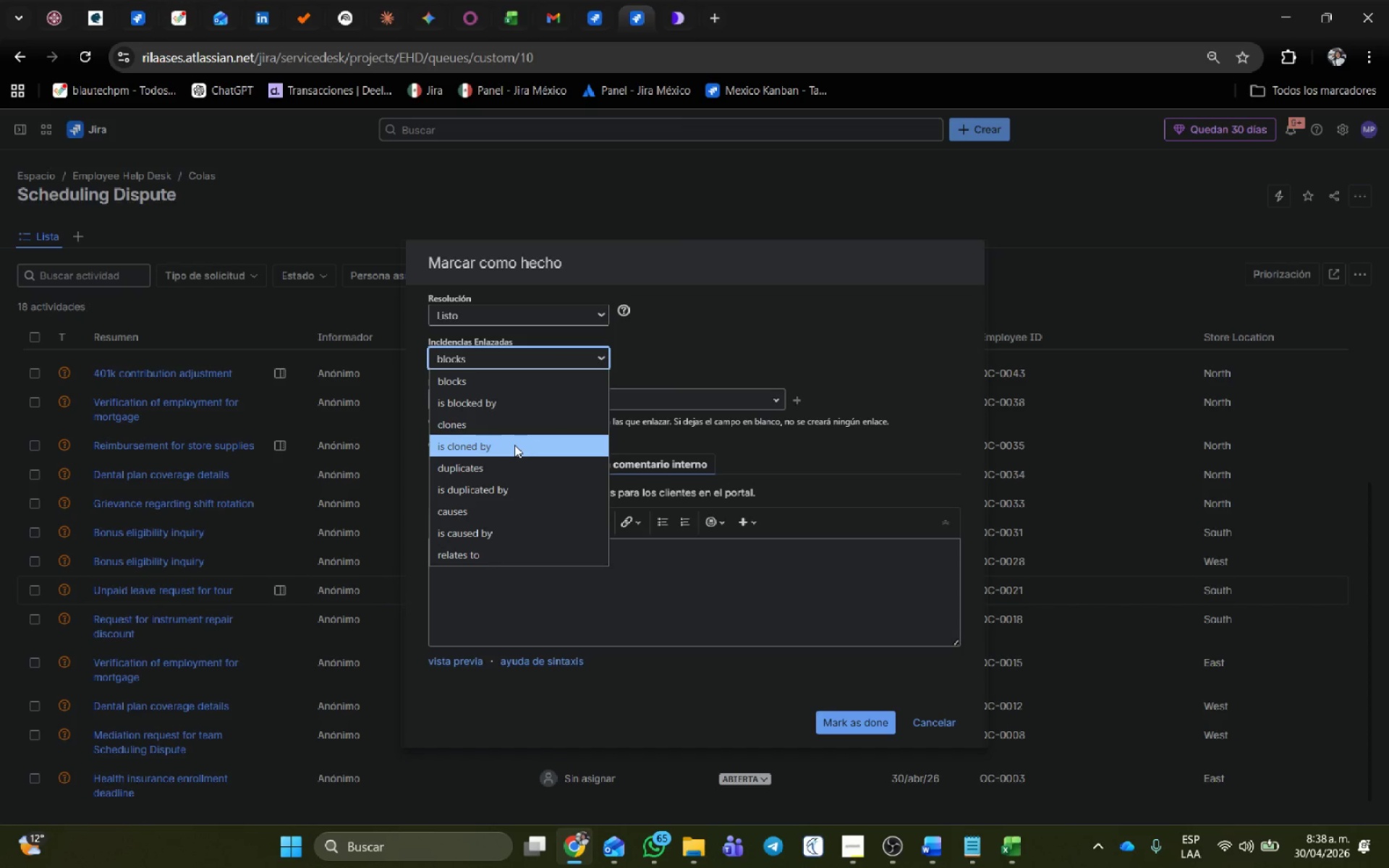 
left_click([498, 535])
 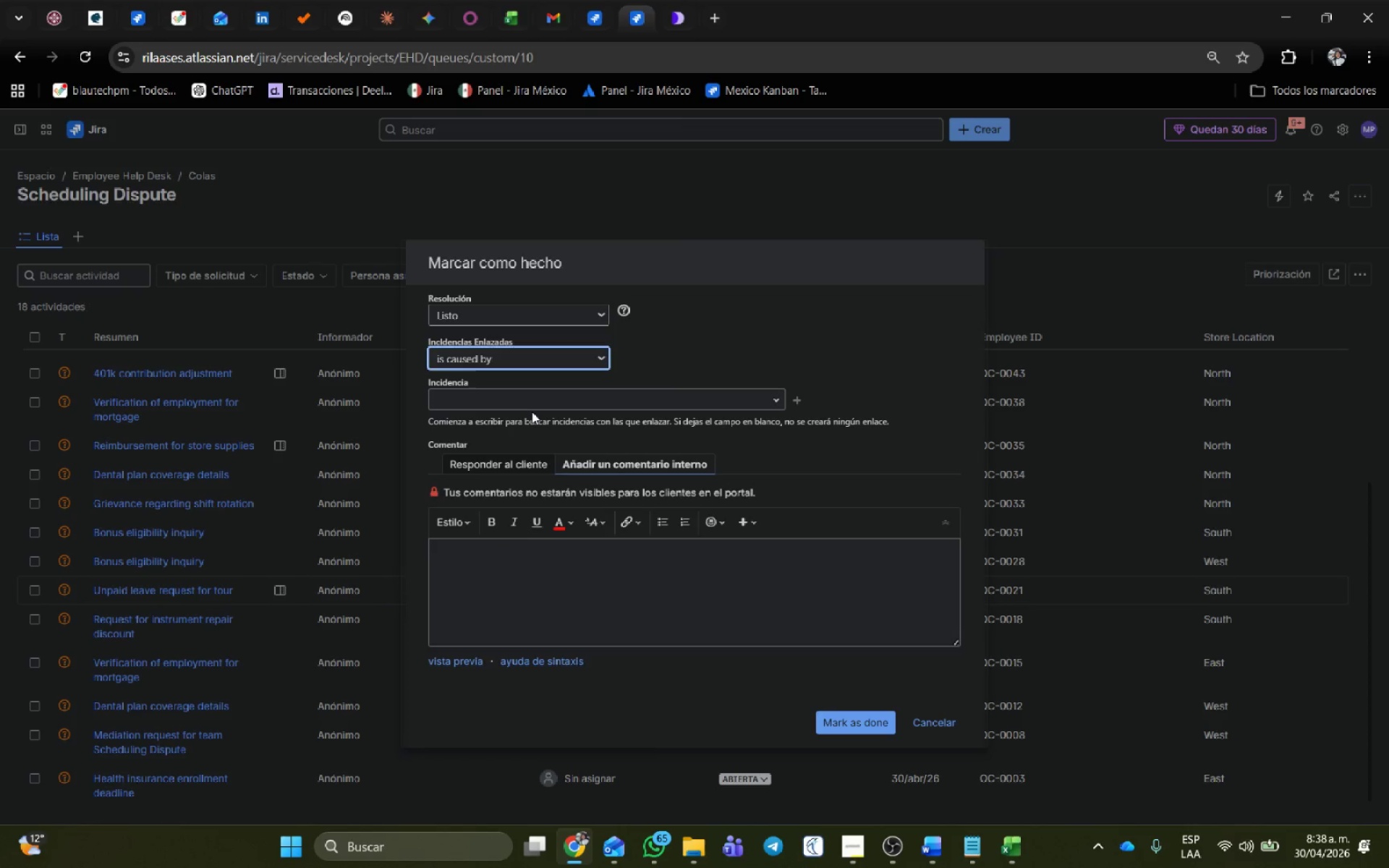 
double_click([533, 400])
 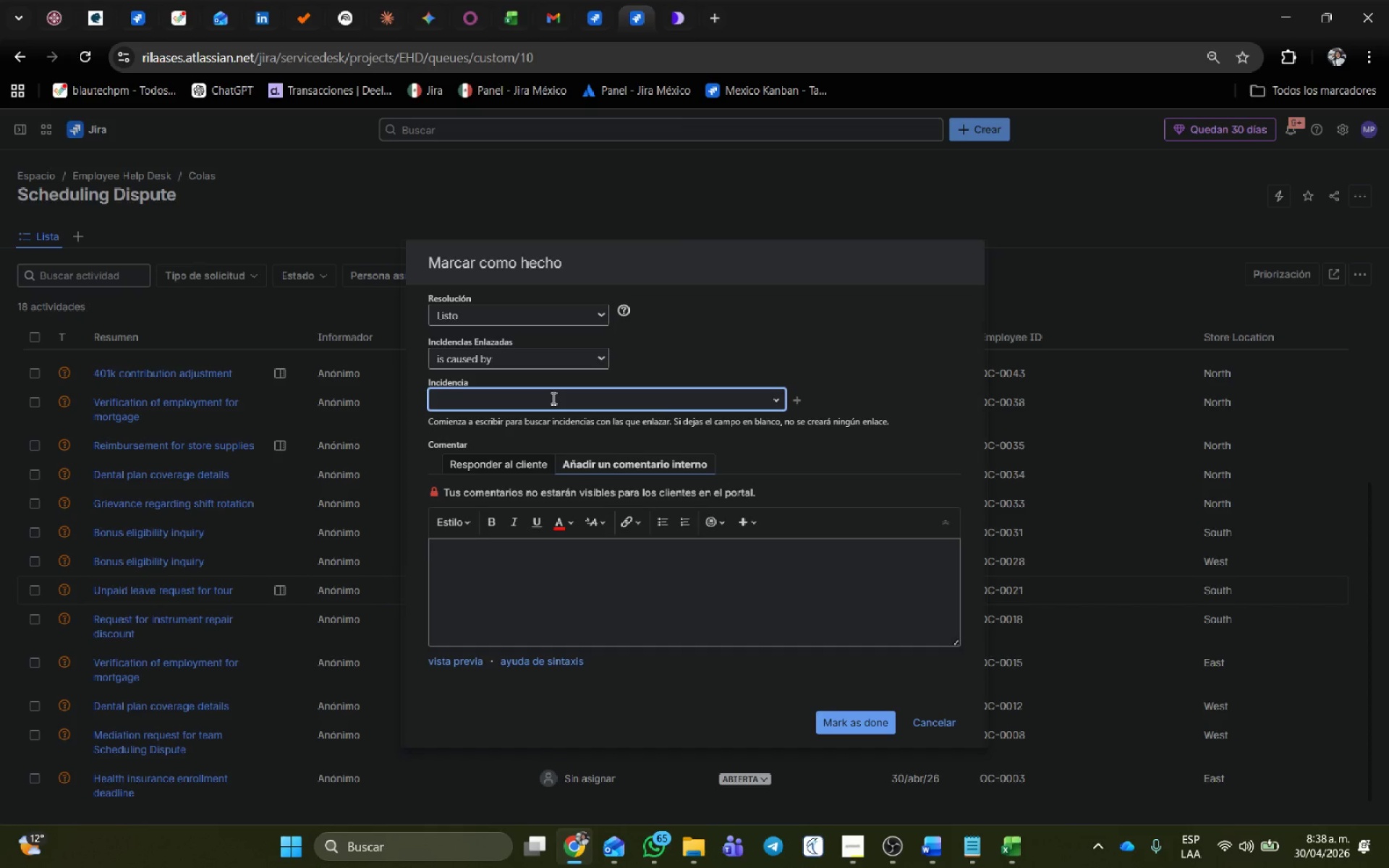 
type(Rese)
key(Backspace)
type(uelta)
 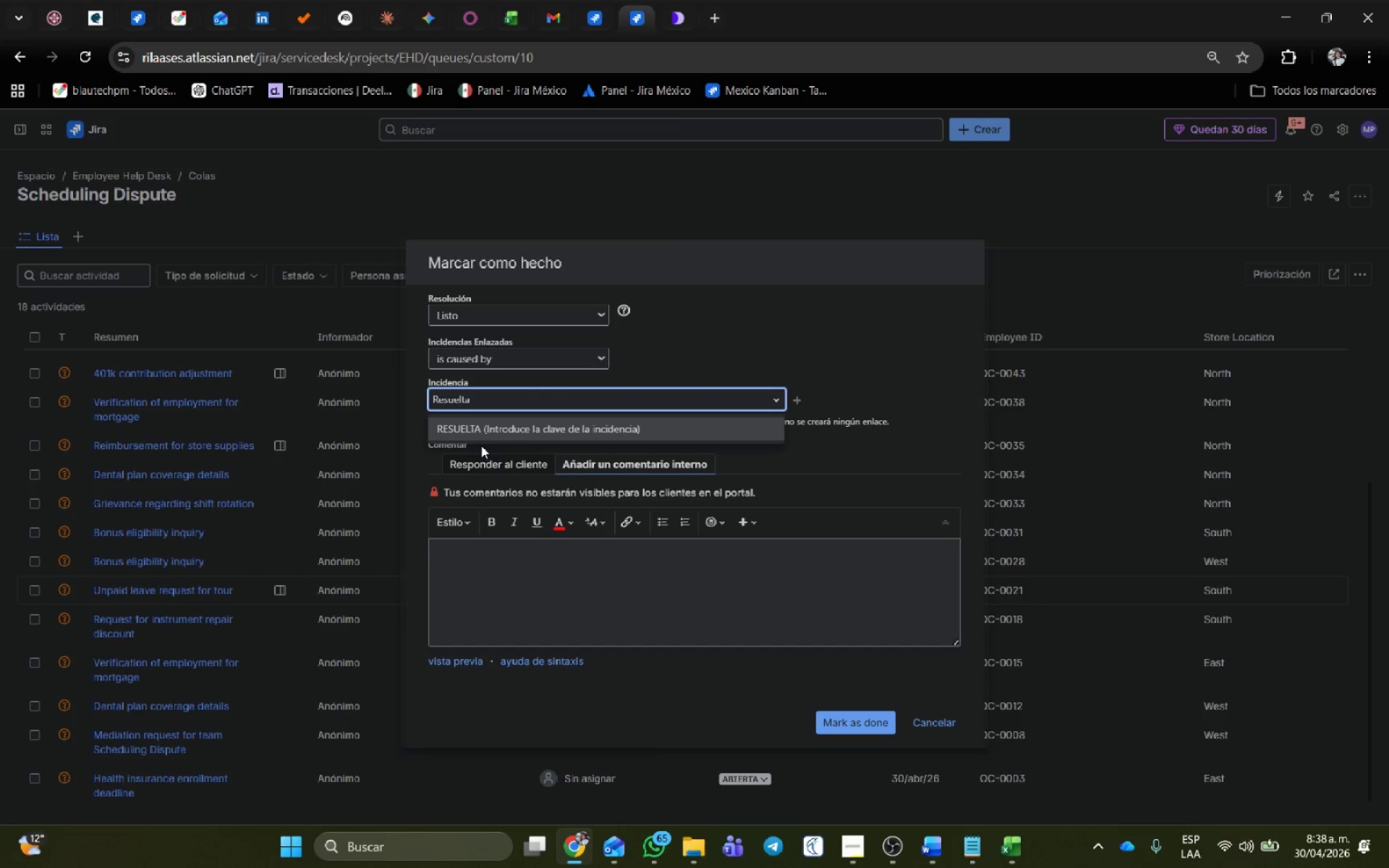 
left_click([484, 433])
 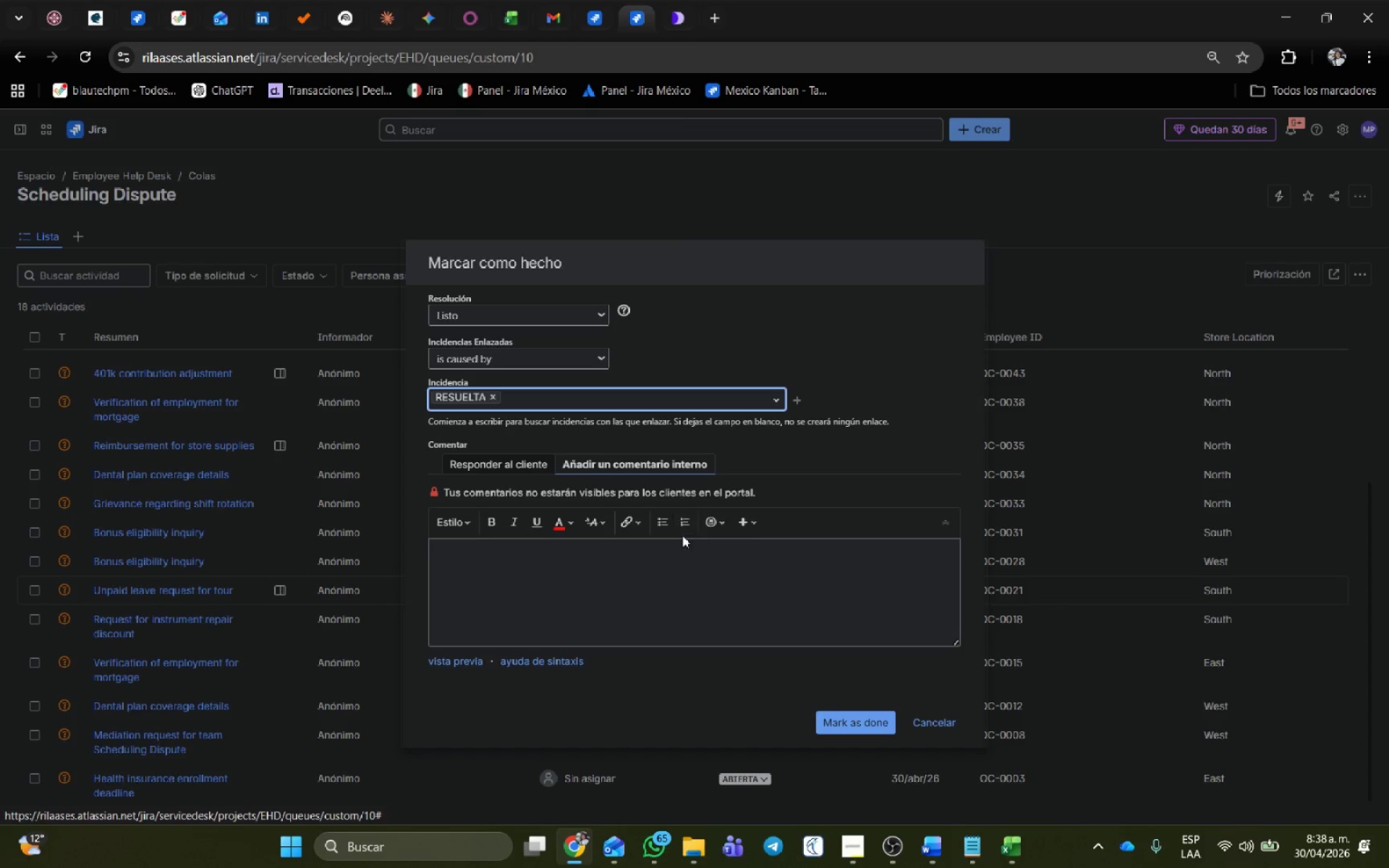 
scroll: coordinate [682, 536], scroll_direction: down, amount: 1.0
 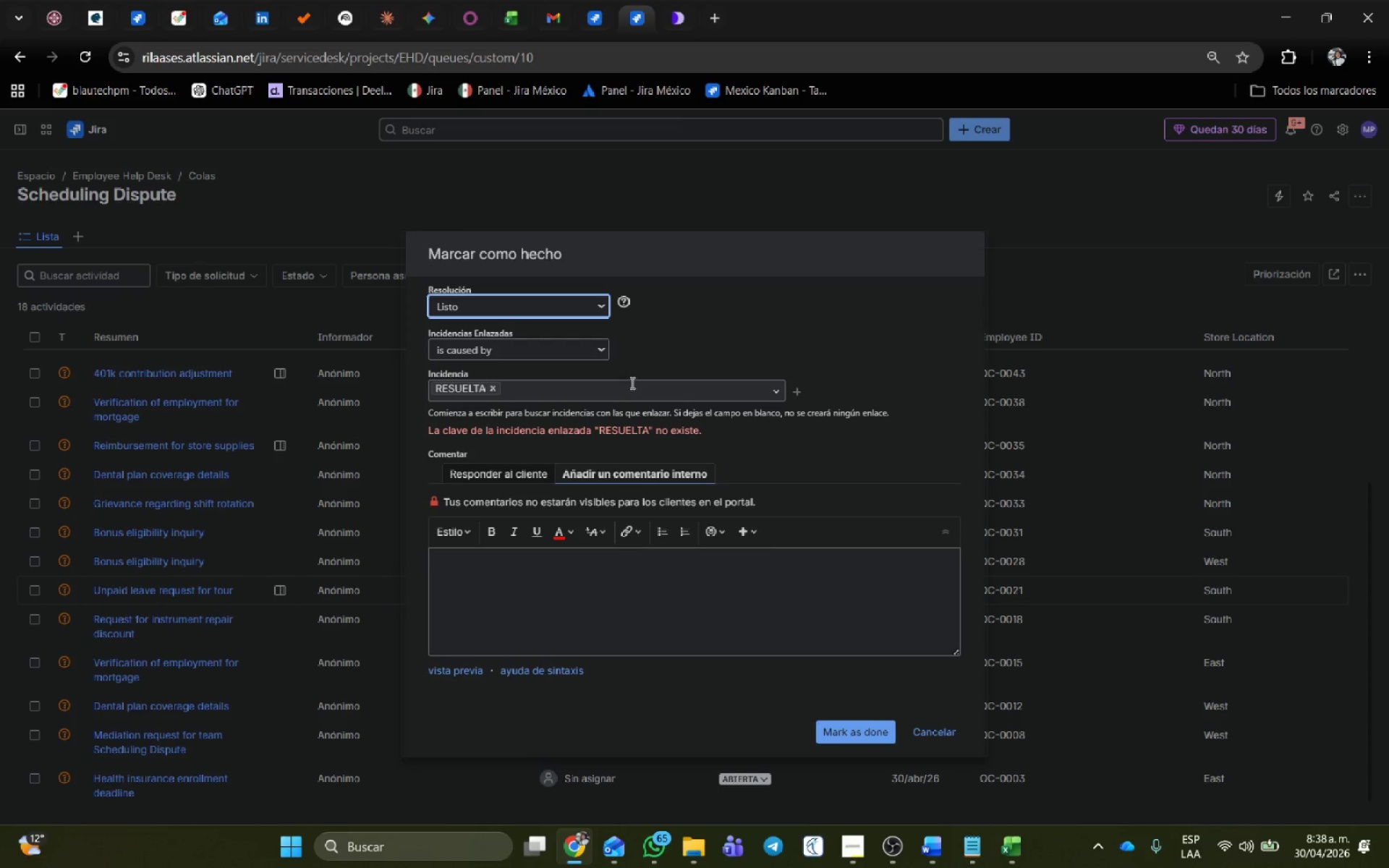 
key(Backspace)
key(Backspace)
type(done)
 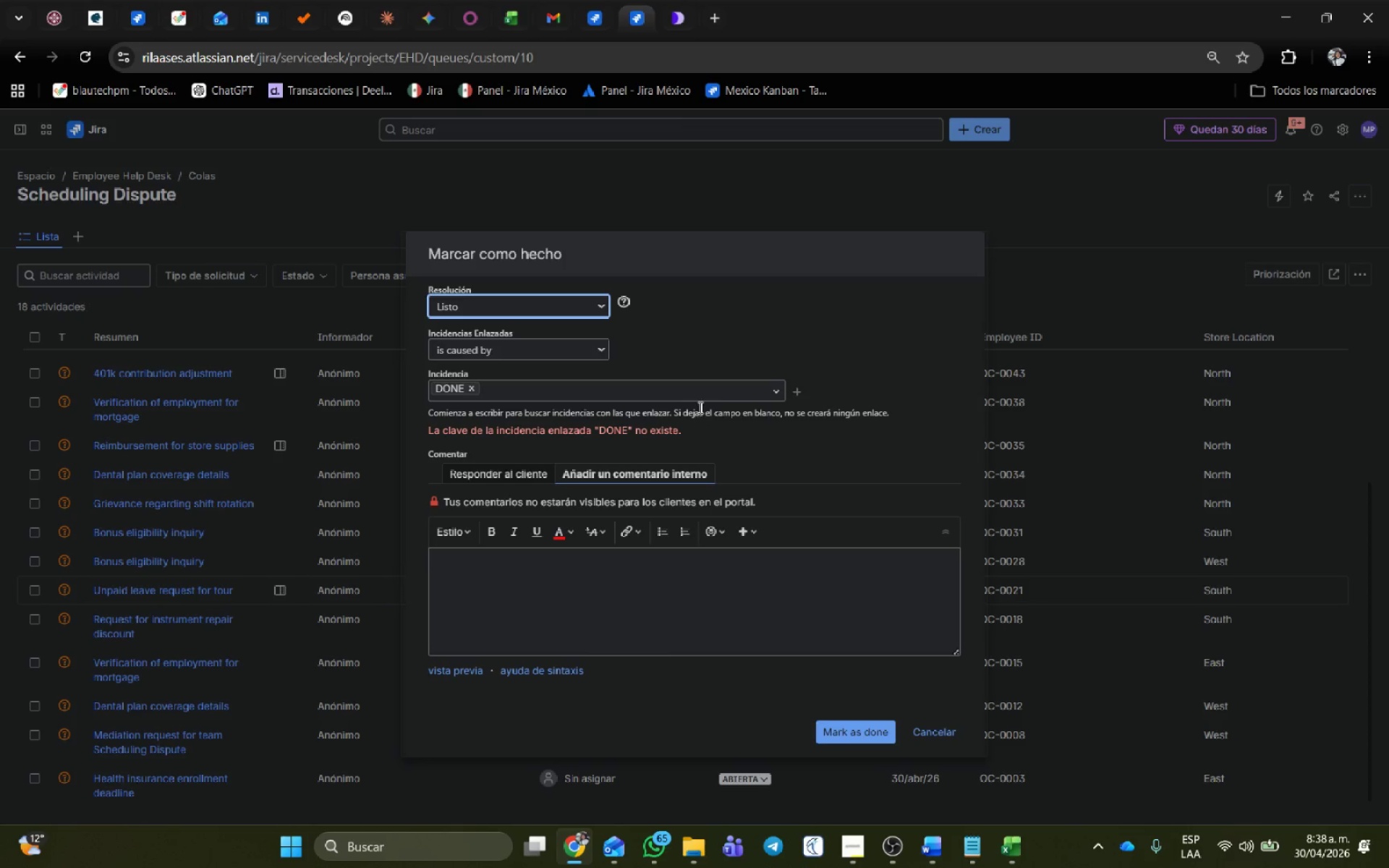 
wait(5.05)
 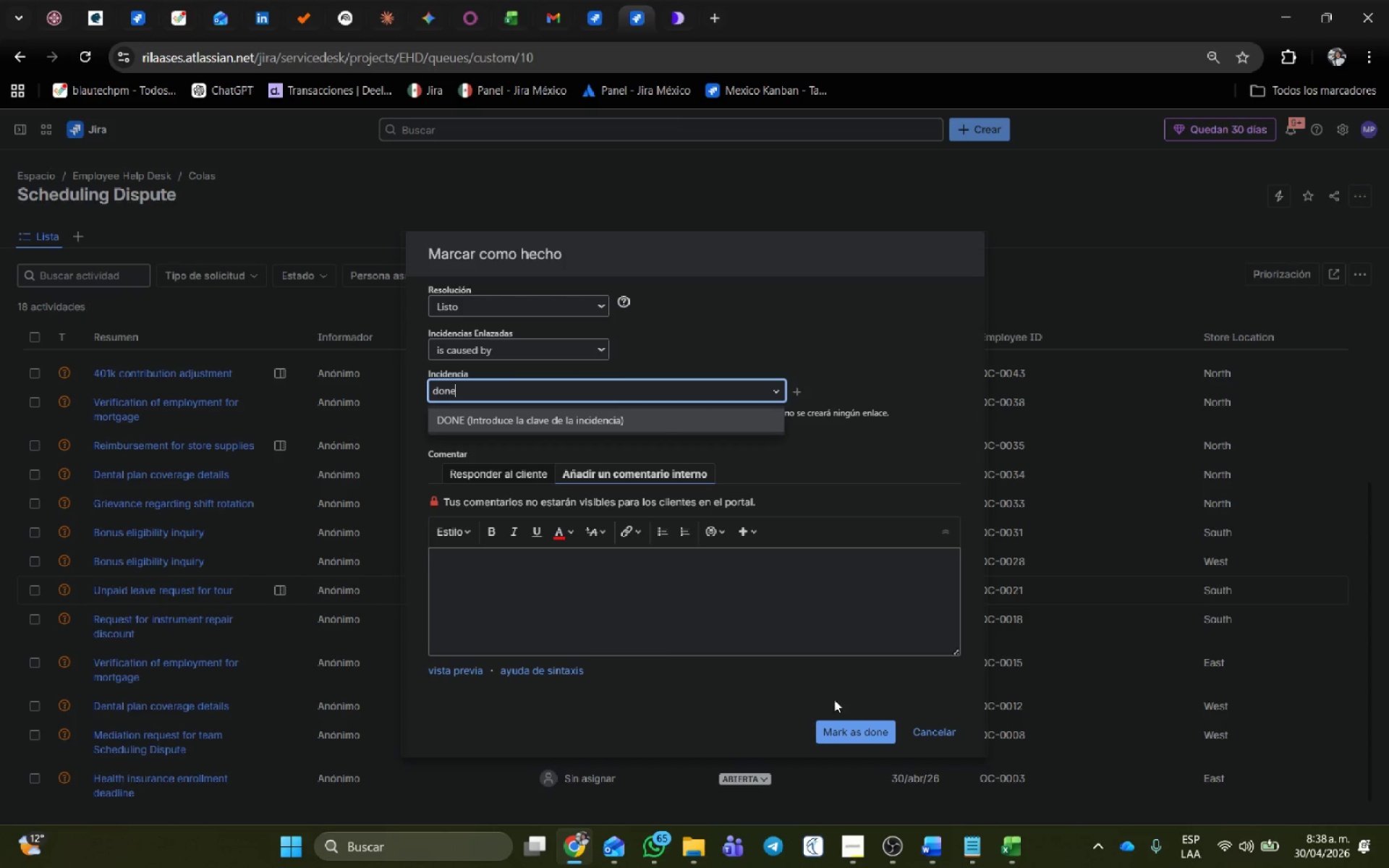 
left_click([783, 390])
 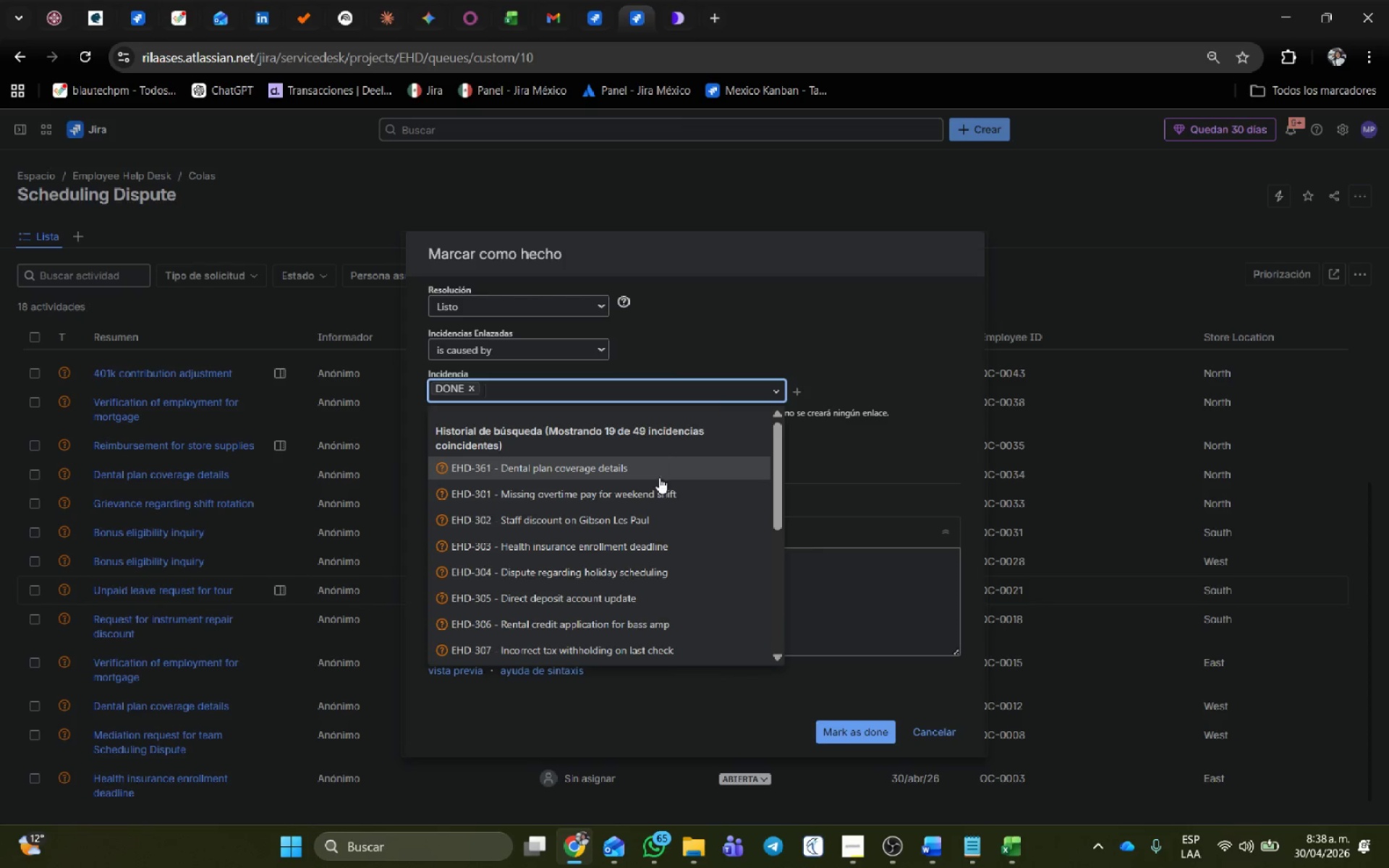 
scroll: coordinate [551, 588], scroll_direction: down, amount: 11.0
 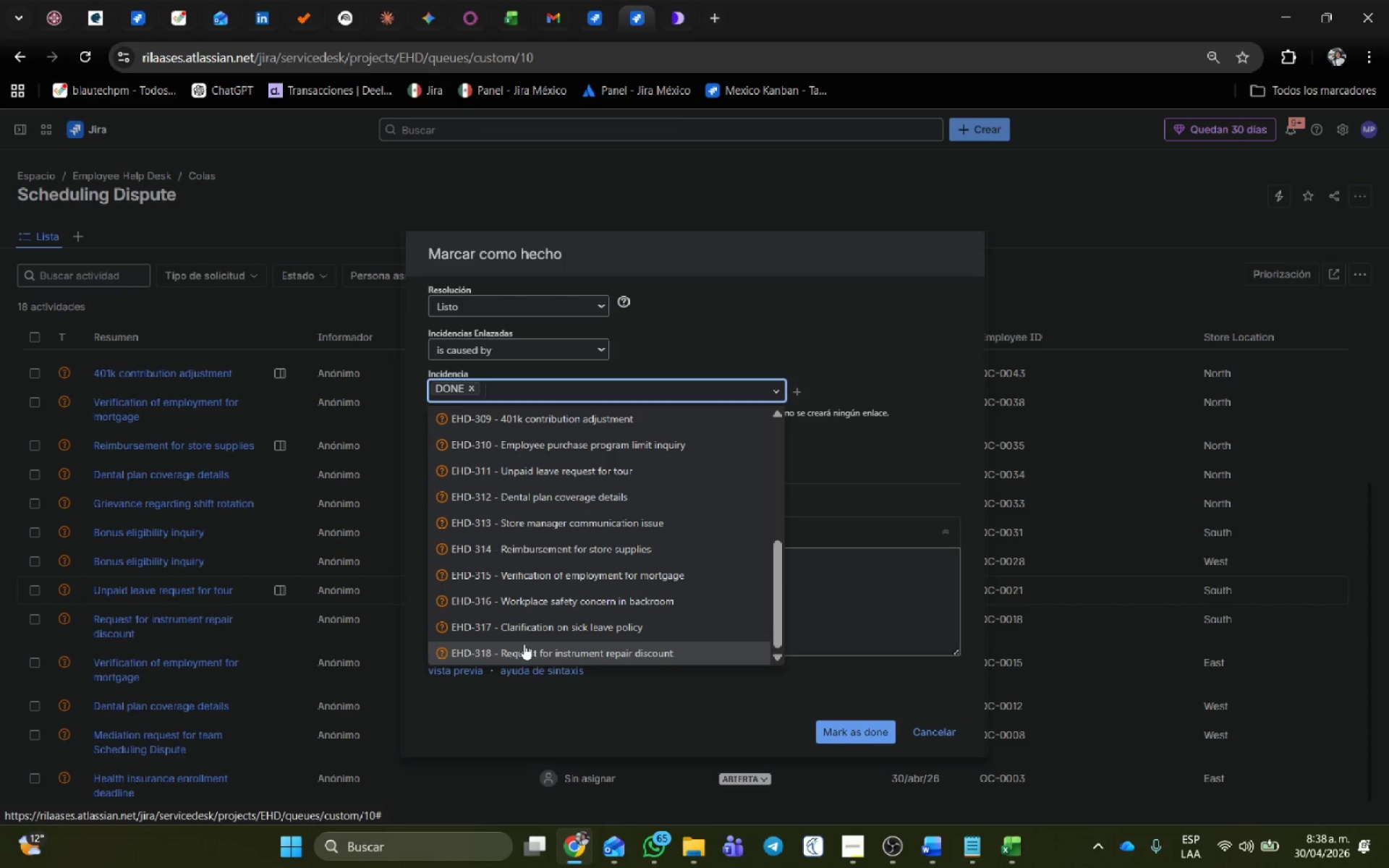 
left_click([524, 644])
 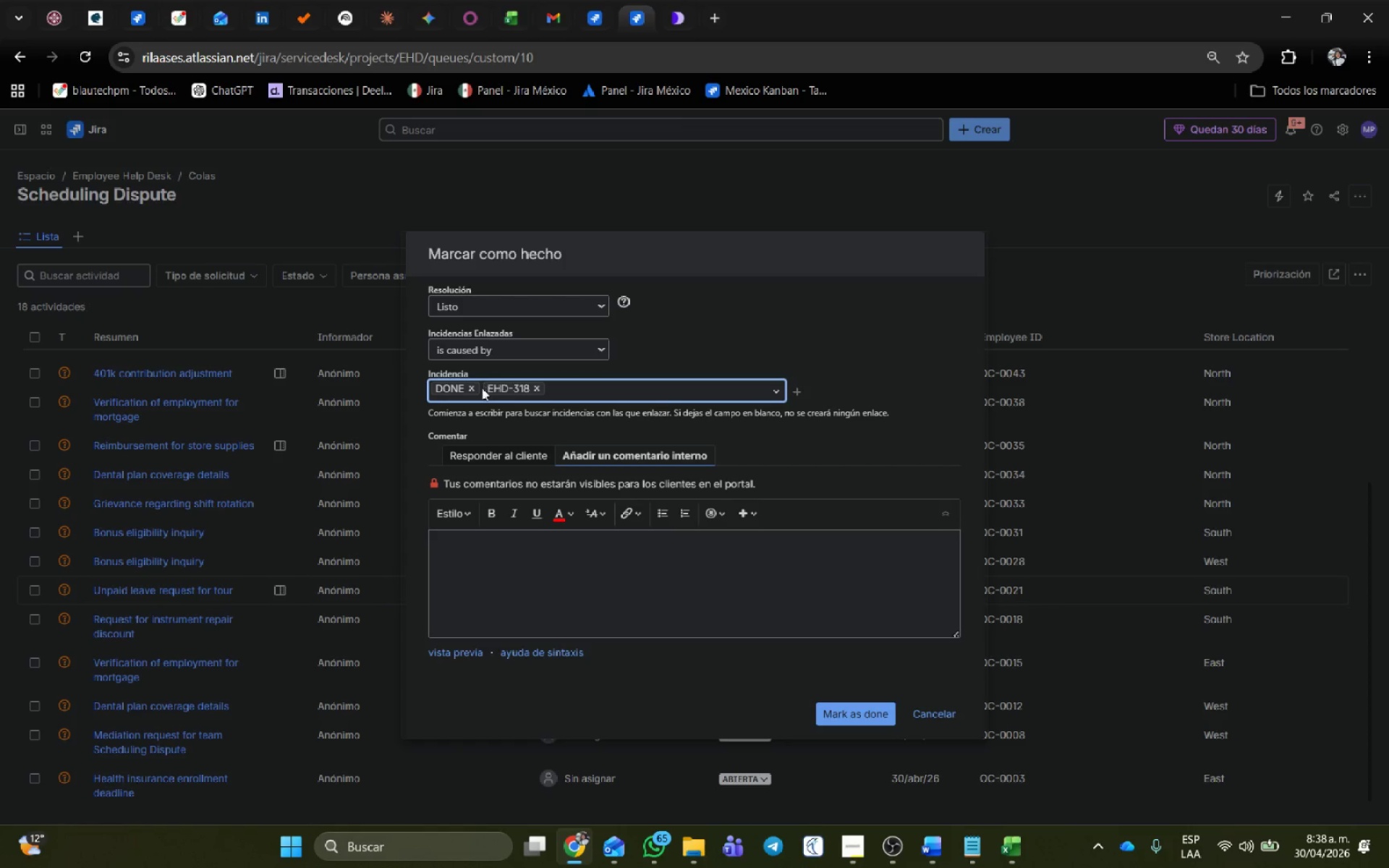 
left_click([472, 385])
 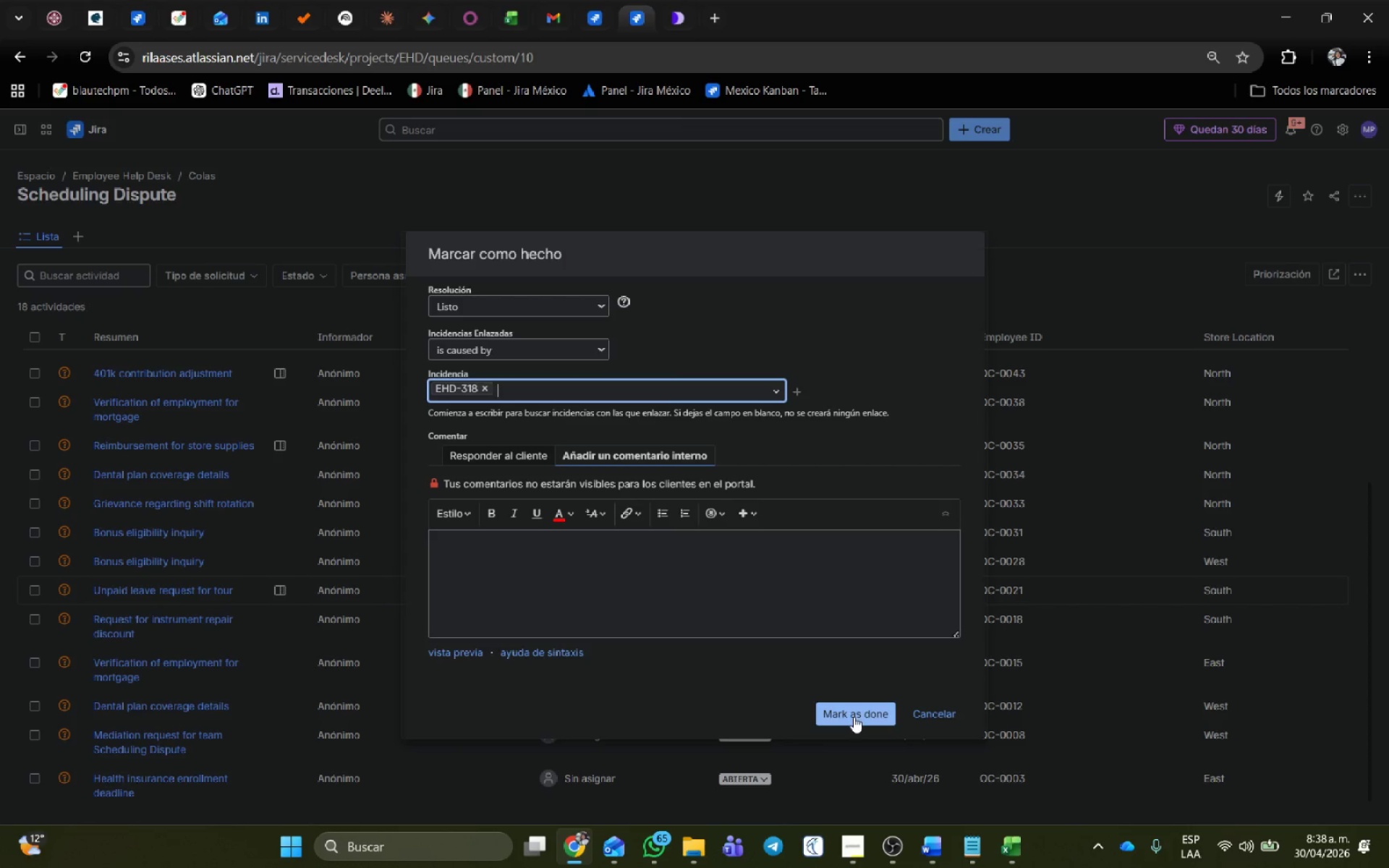 
left_click([854, 717])
 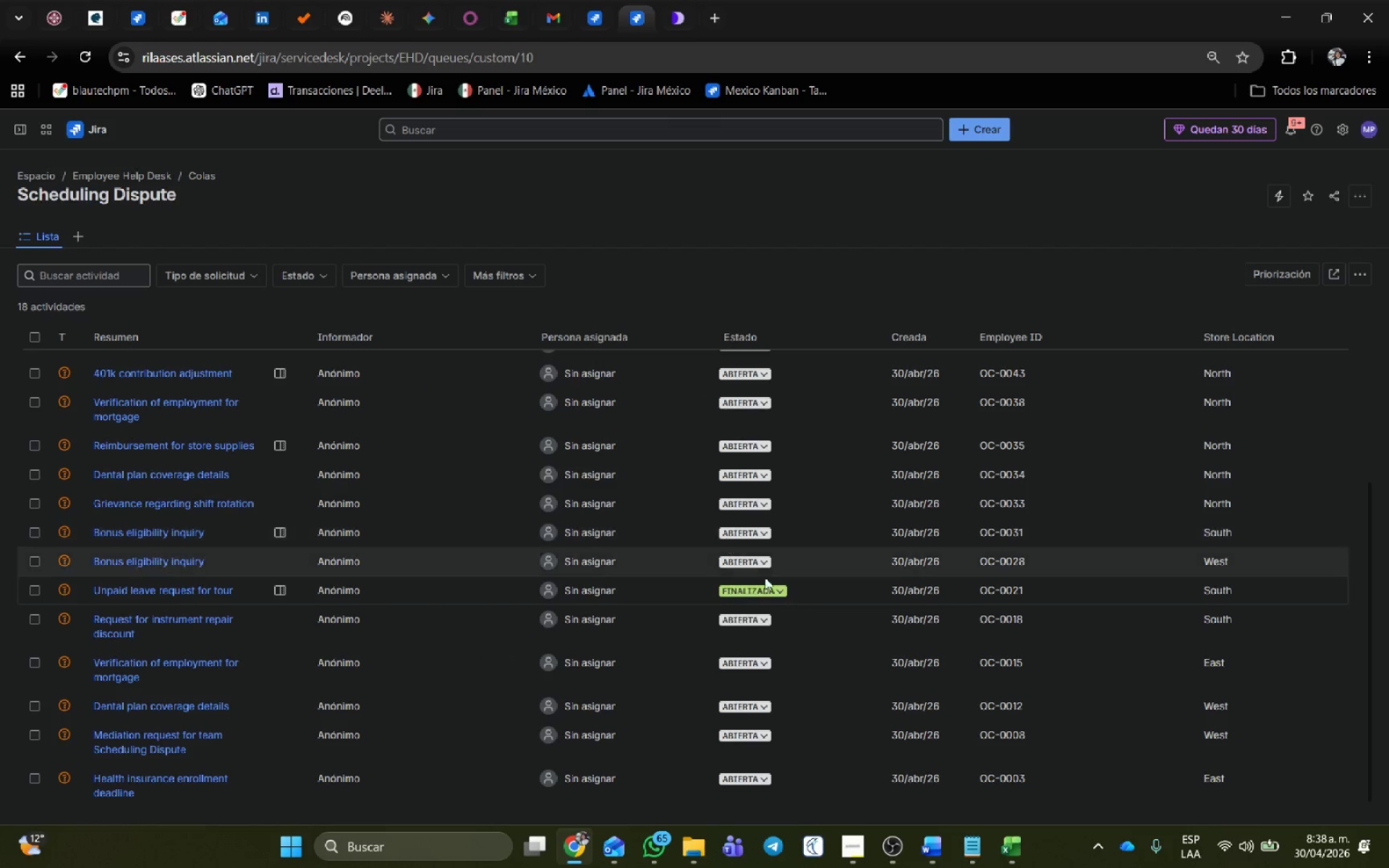 
scroll: coordinate [673, 582], scroll_direction: up, amount: 5.0
 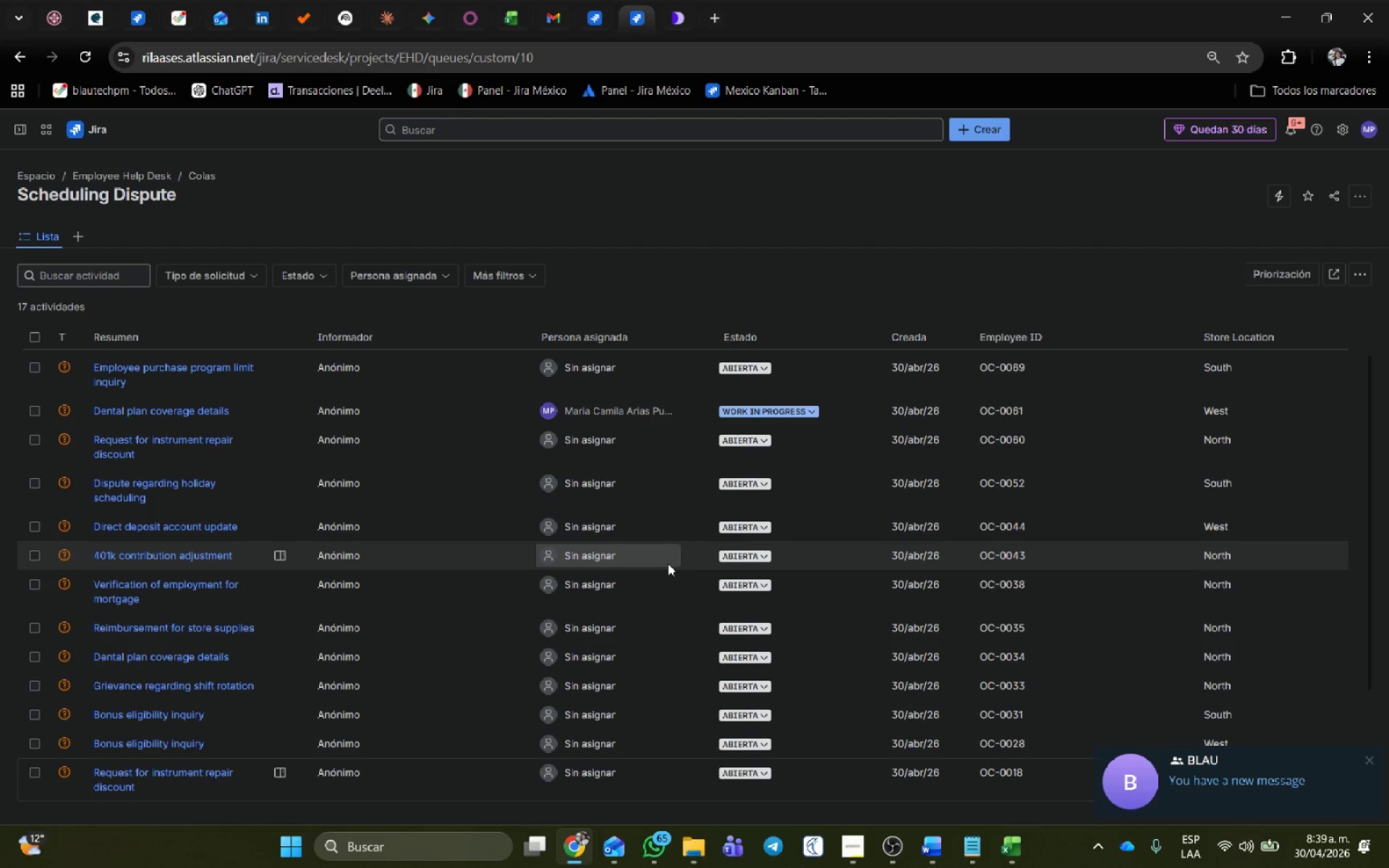 
wait(34.36)
 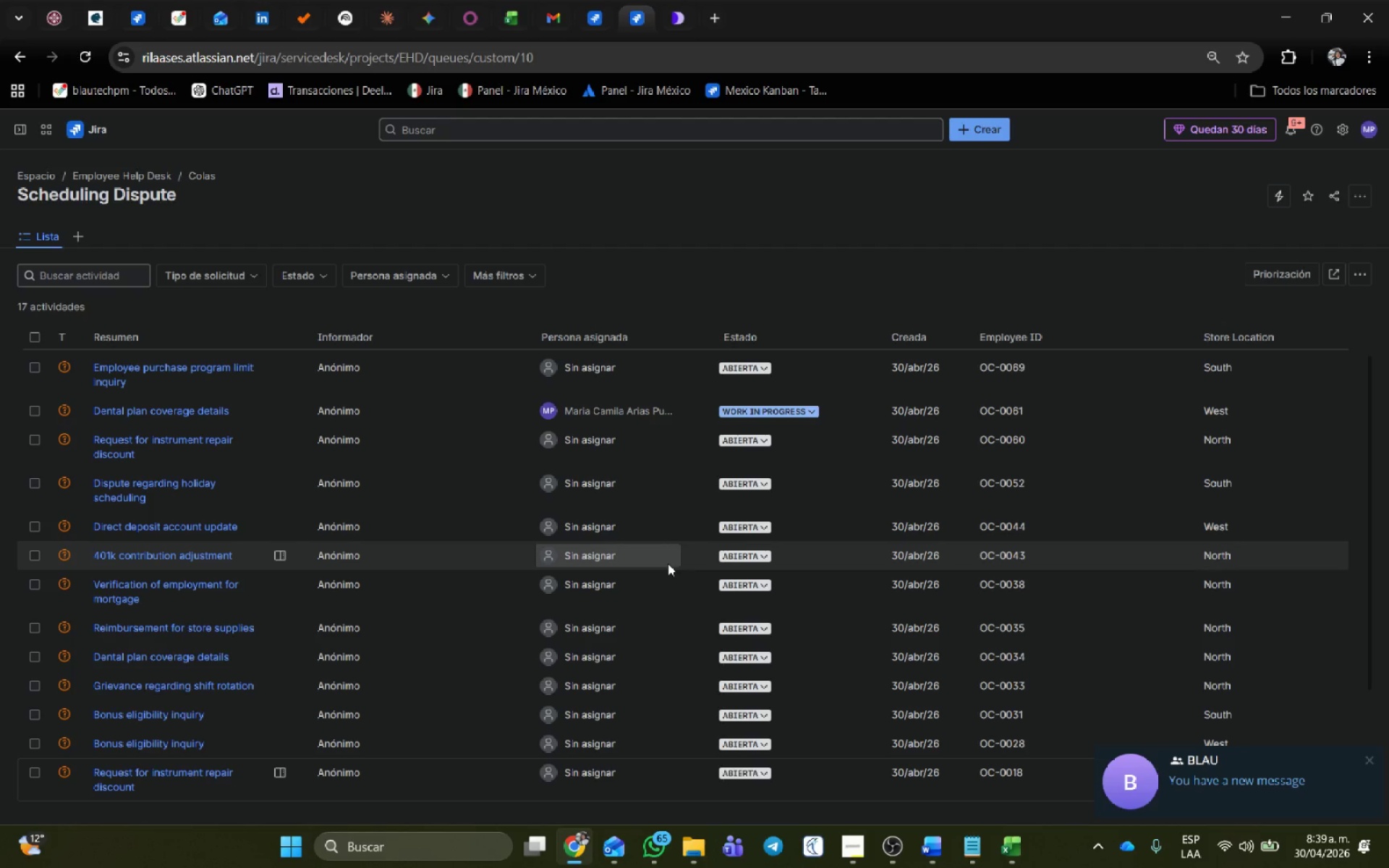 
scroll: coordinate [166, 163], scroll_direction: down, amount: 1.0
 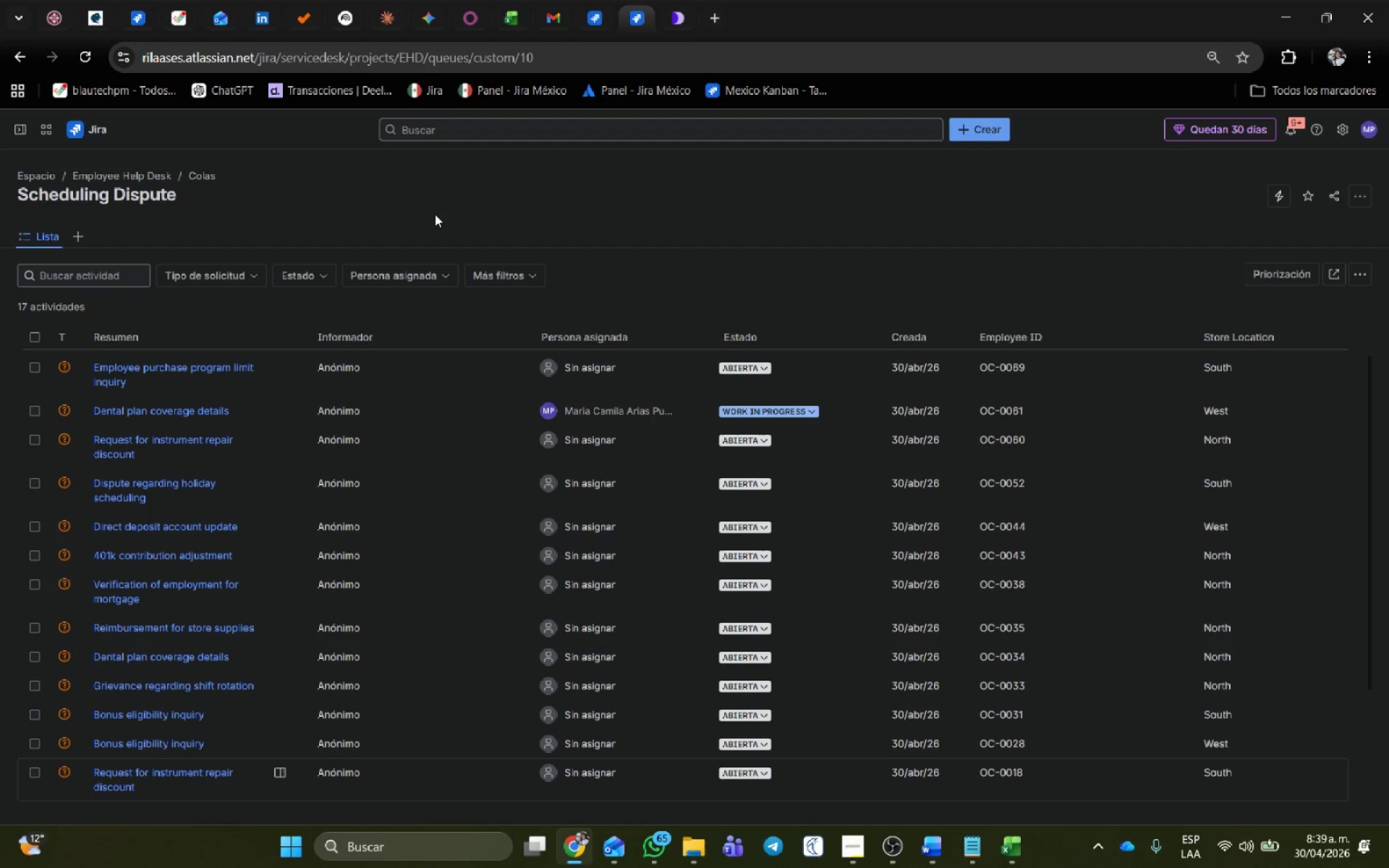 
wait(11.38)
 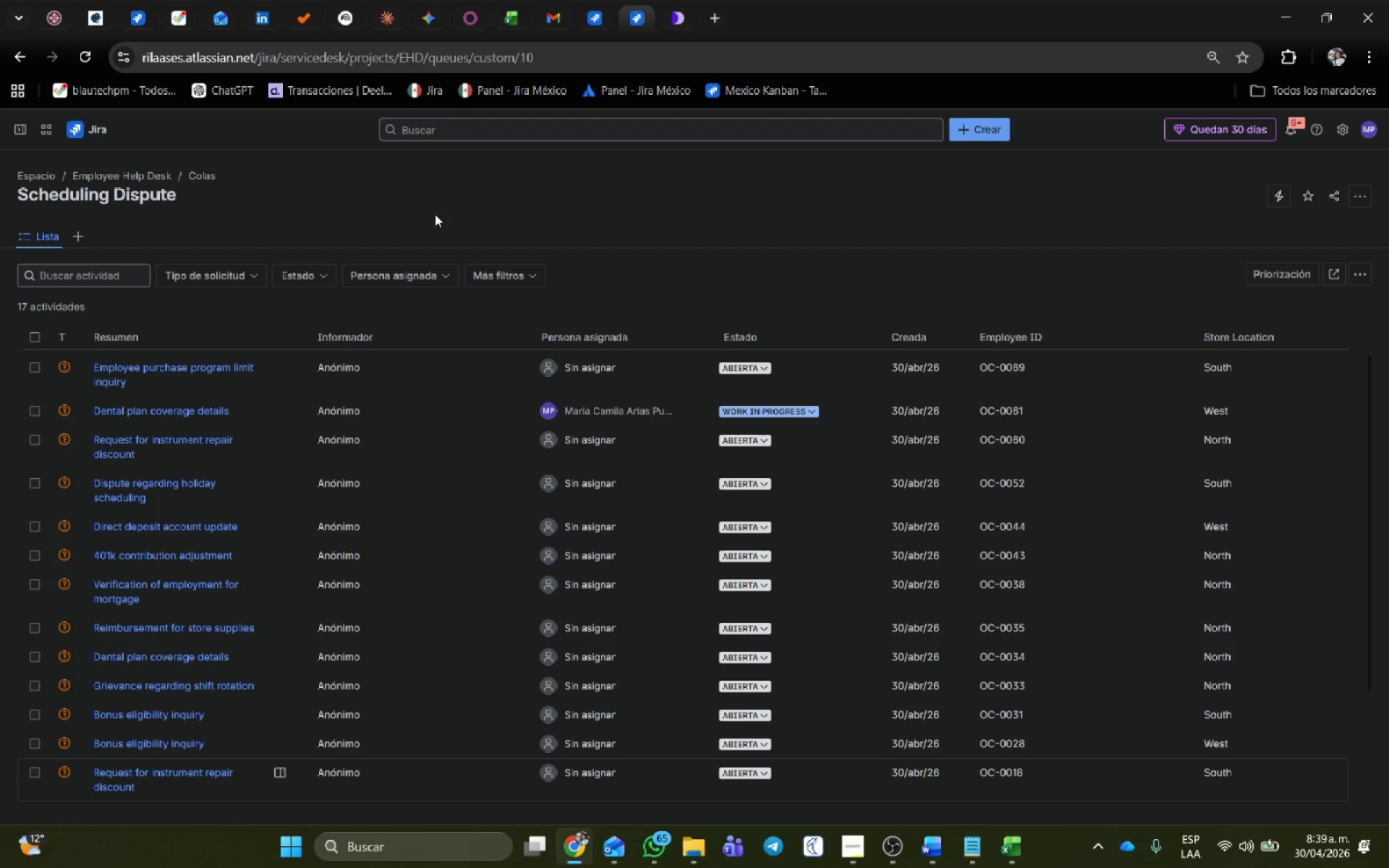 
left_click([896, 852])
 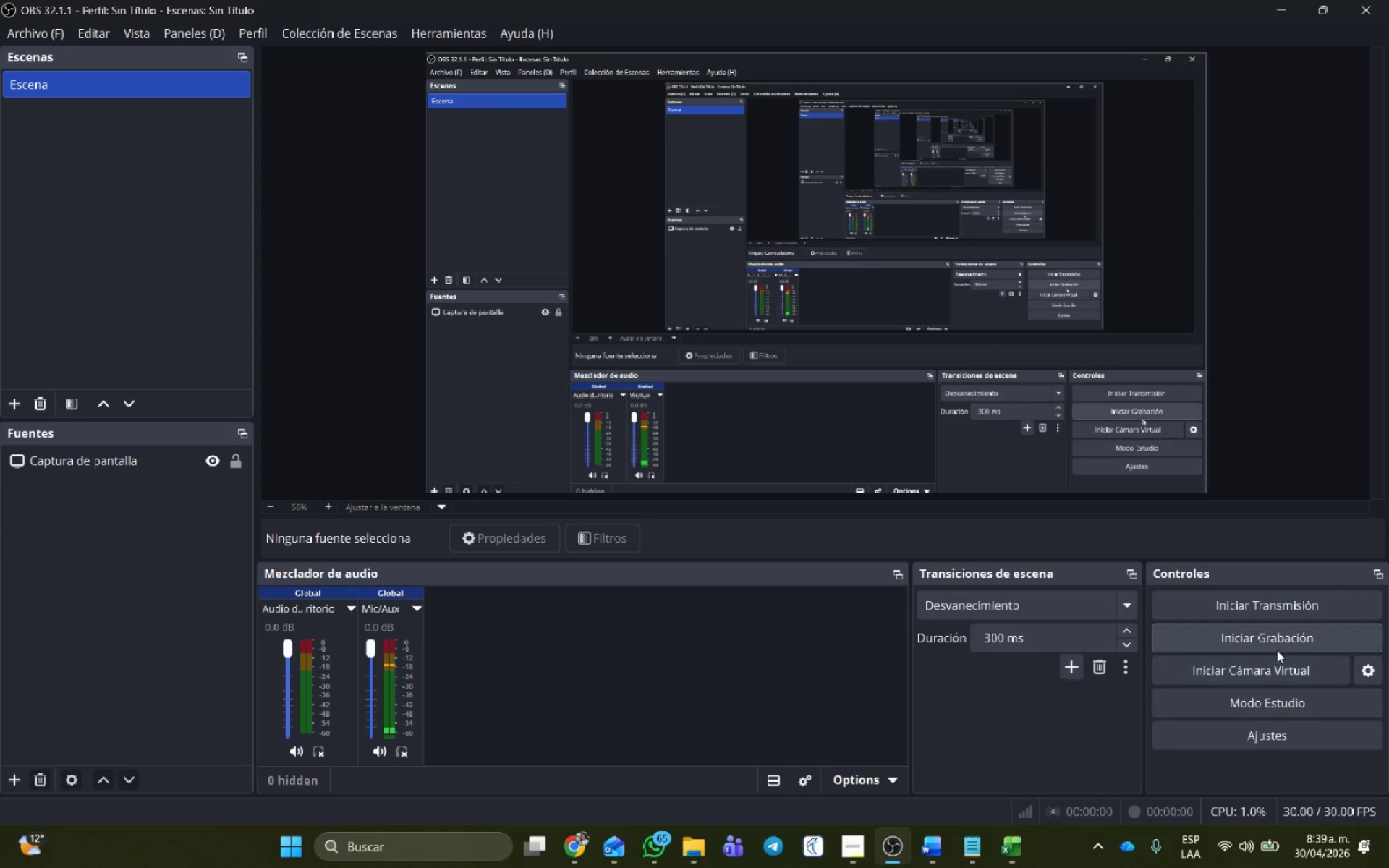 
left_click([1280, 638])
 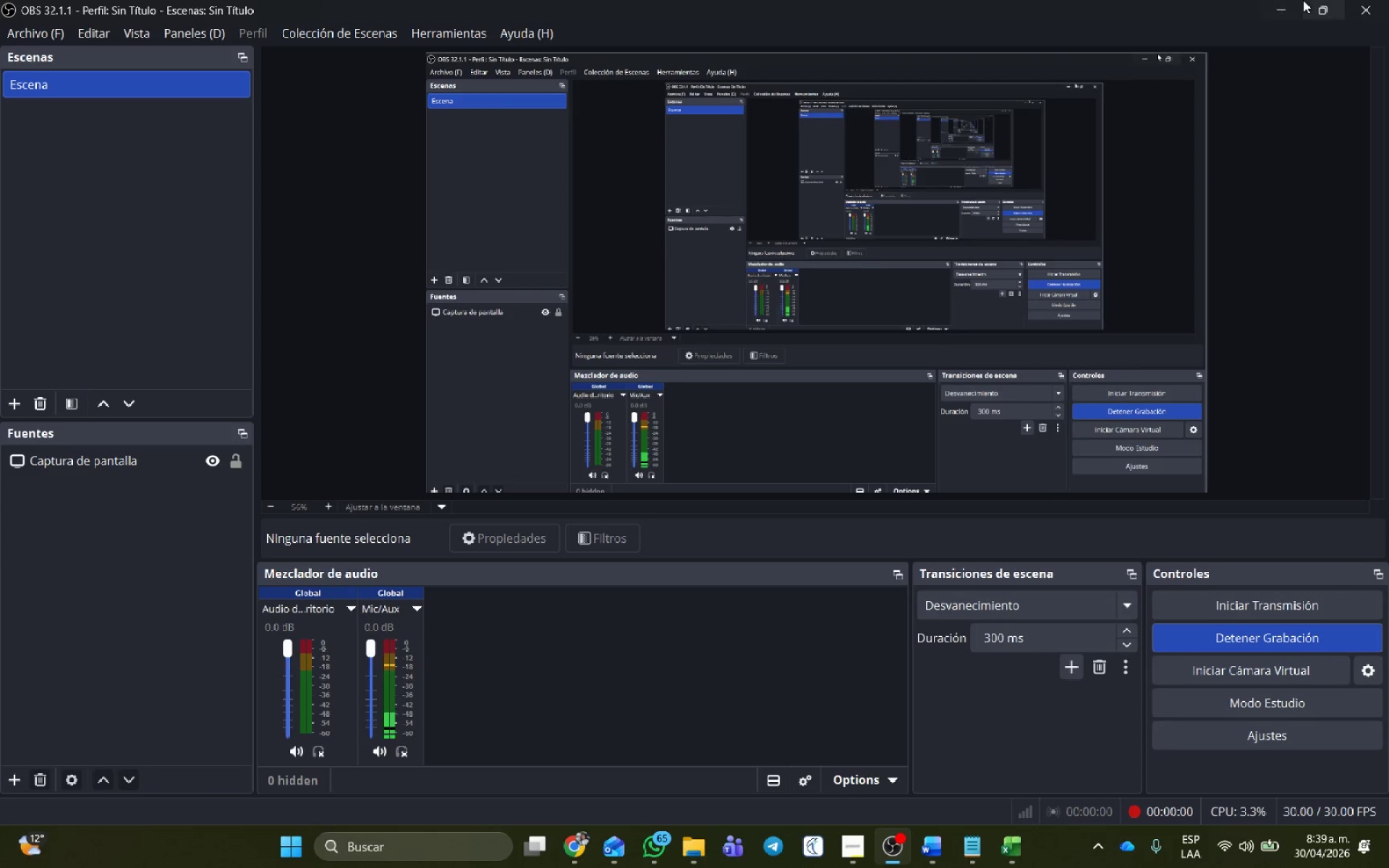 
left_click([1274, 12])
 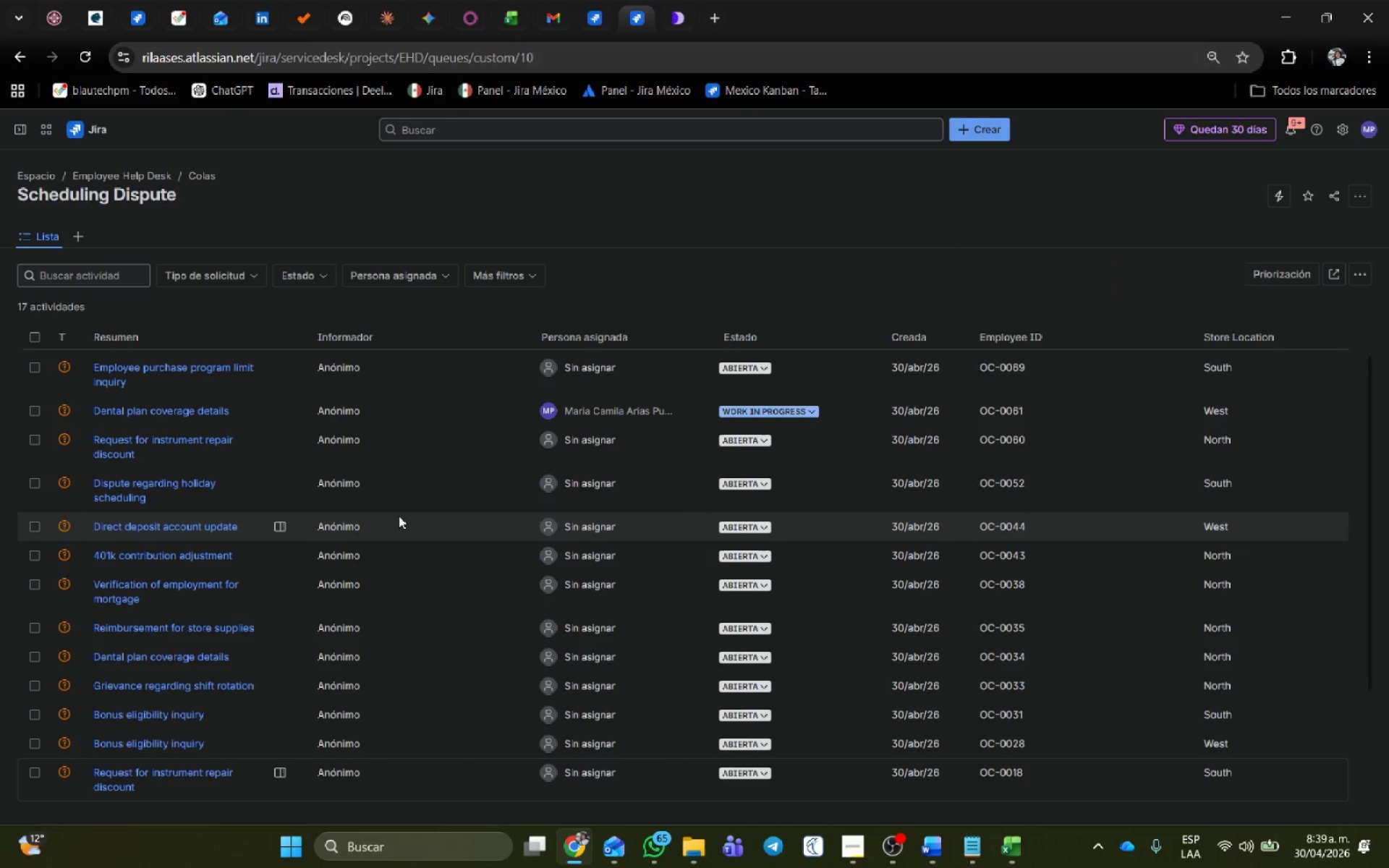 
scroll: coordinate [399, 470], scroll_direction: up, amount: 6.0
 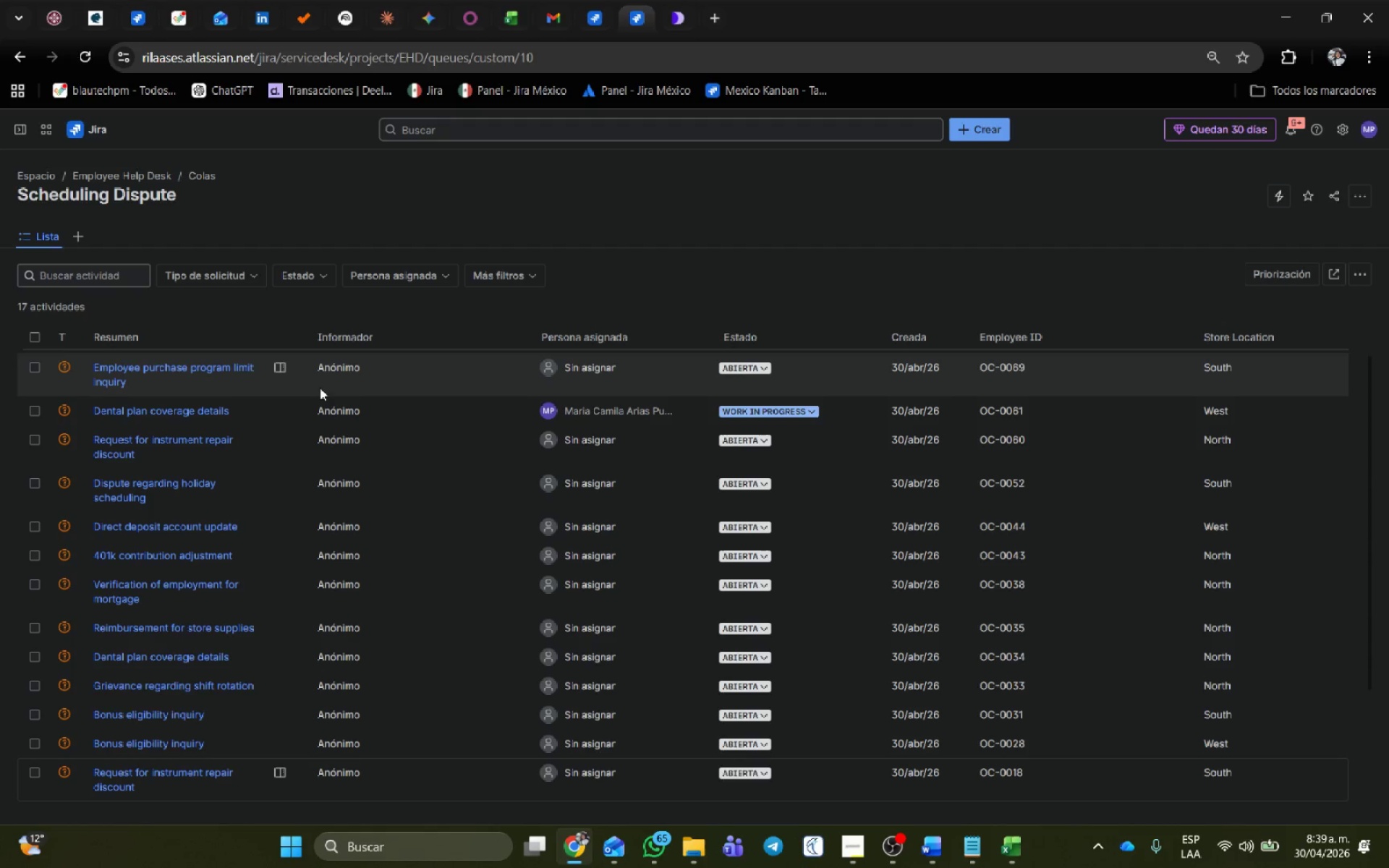 
scroll: coordinate [322, 424], scroll_direction: down, amount: 4.0
 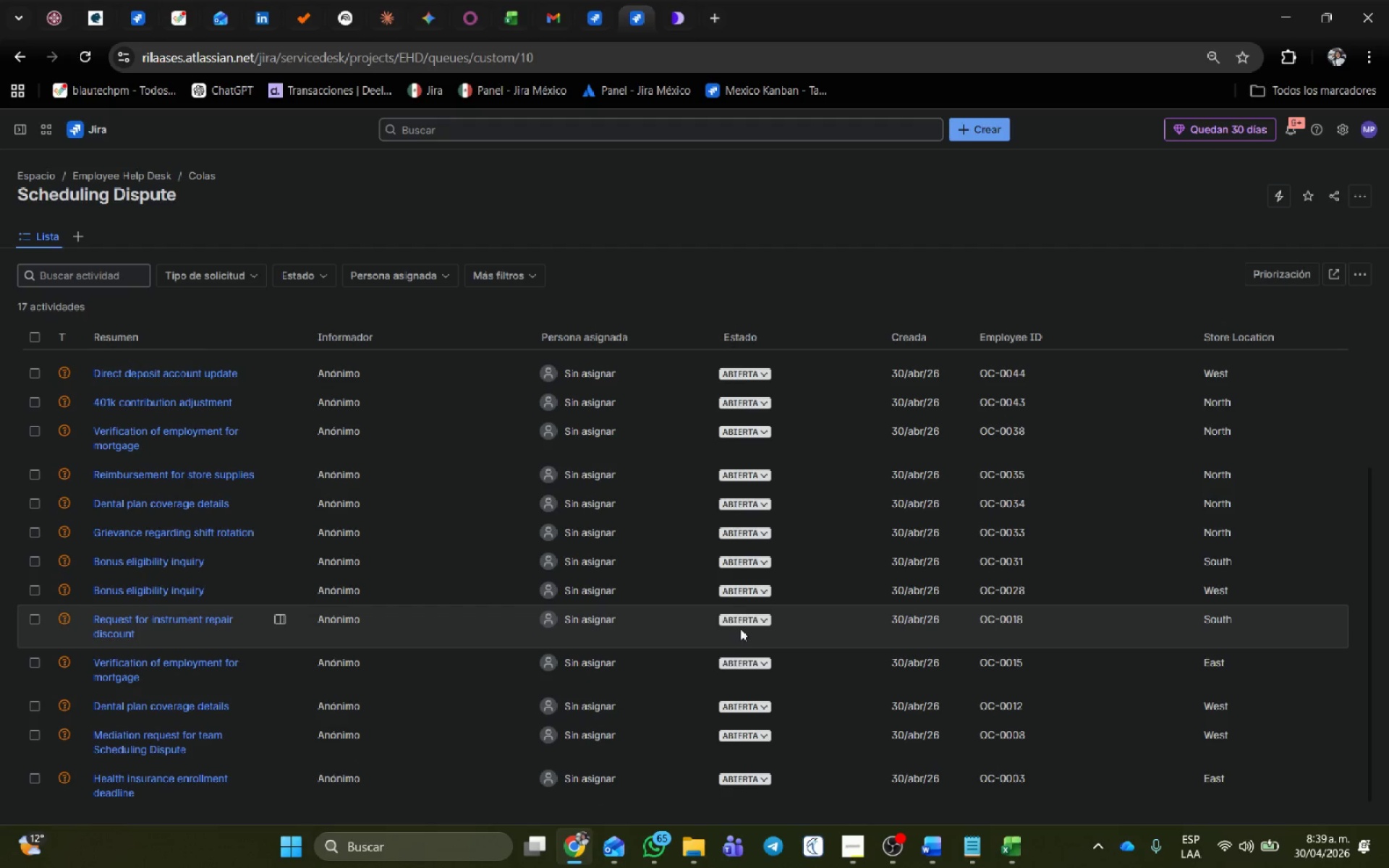 
left_click([744, 620])
 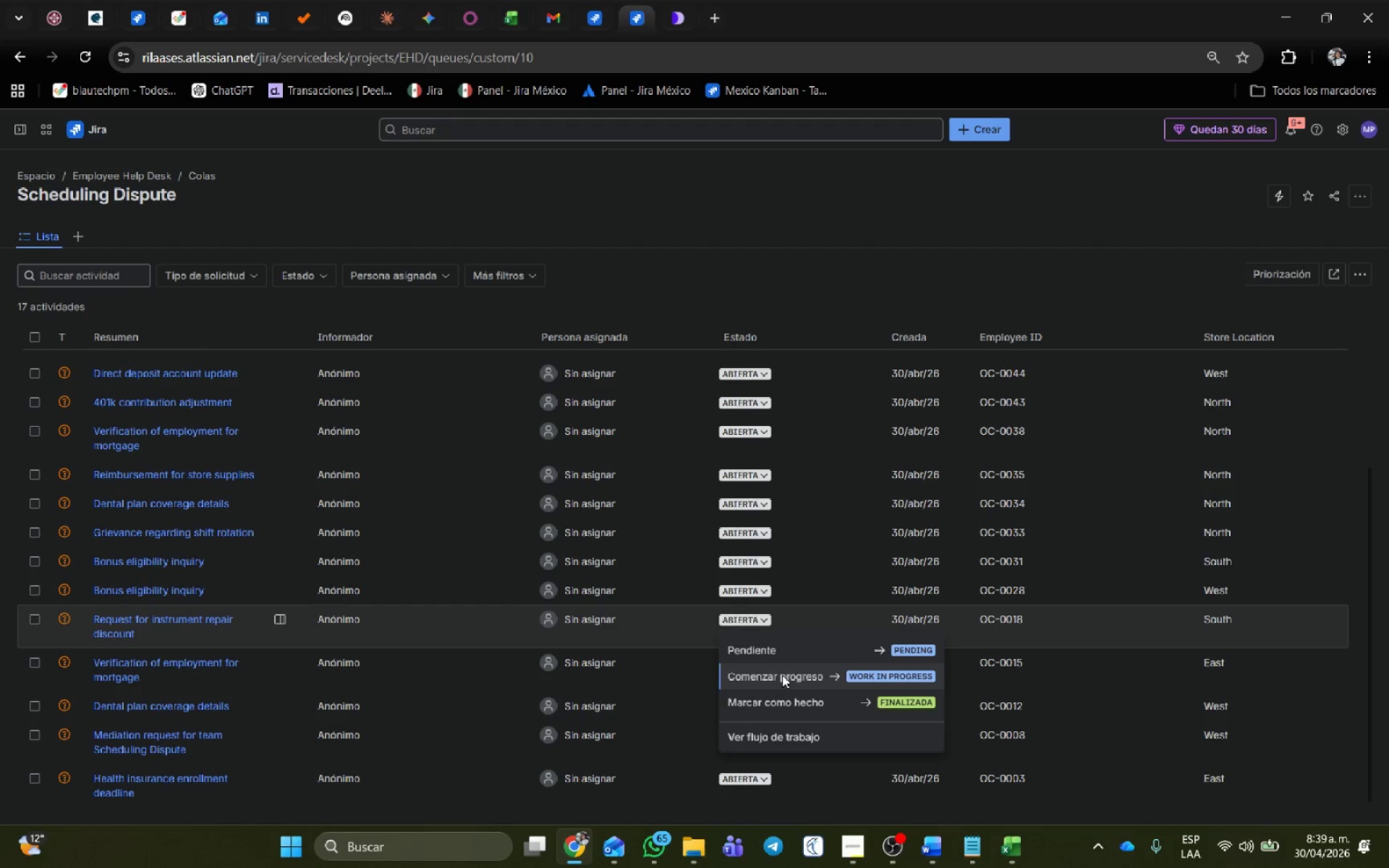 
left_click([782, 648])
 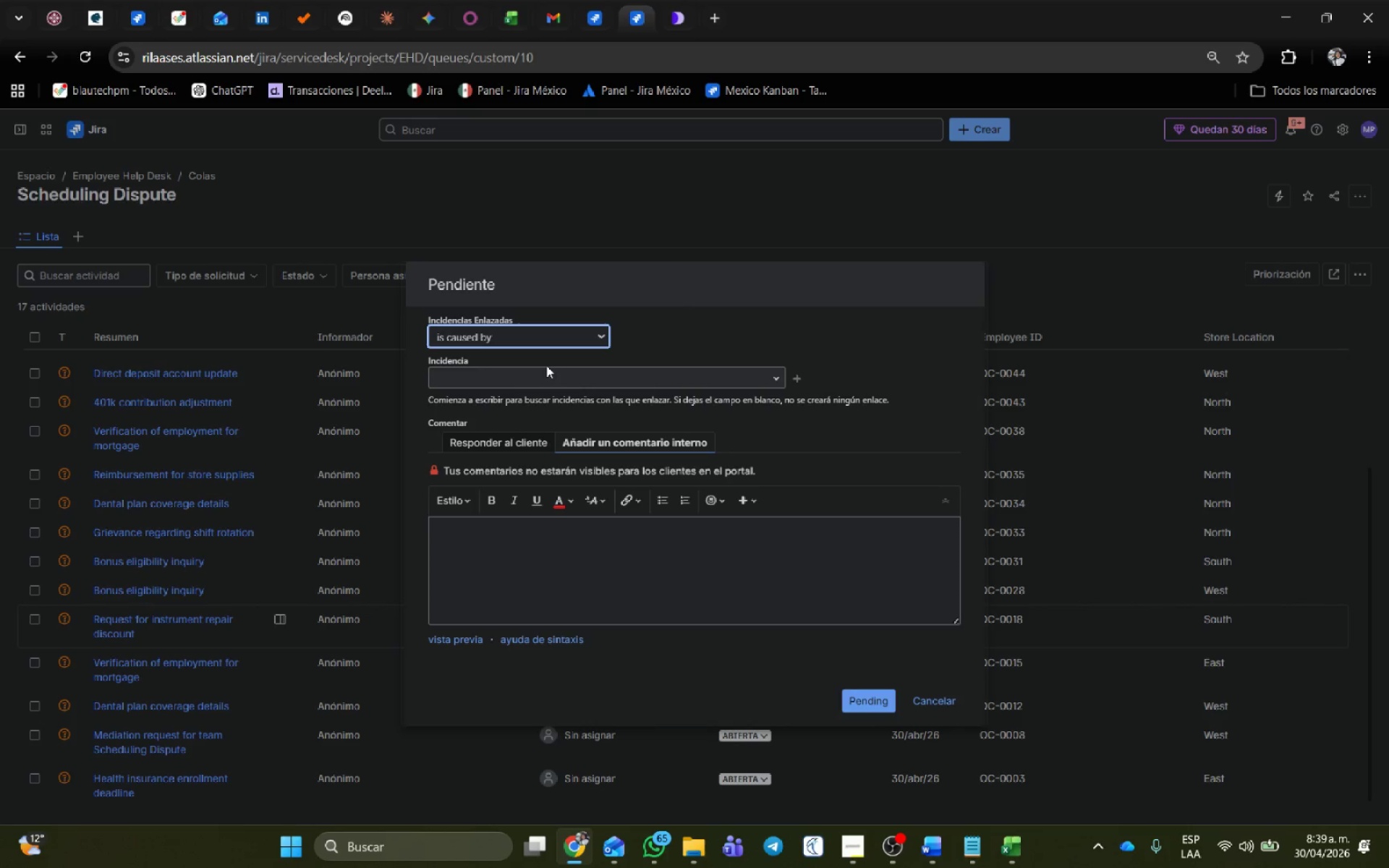 
left_click([535, 378])
 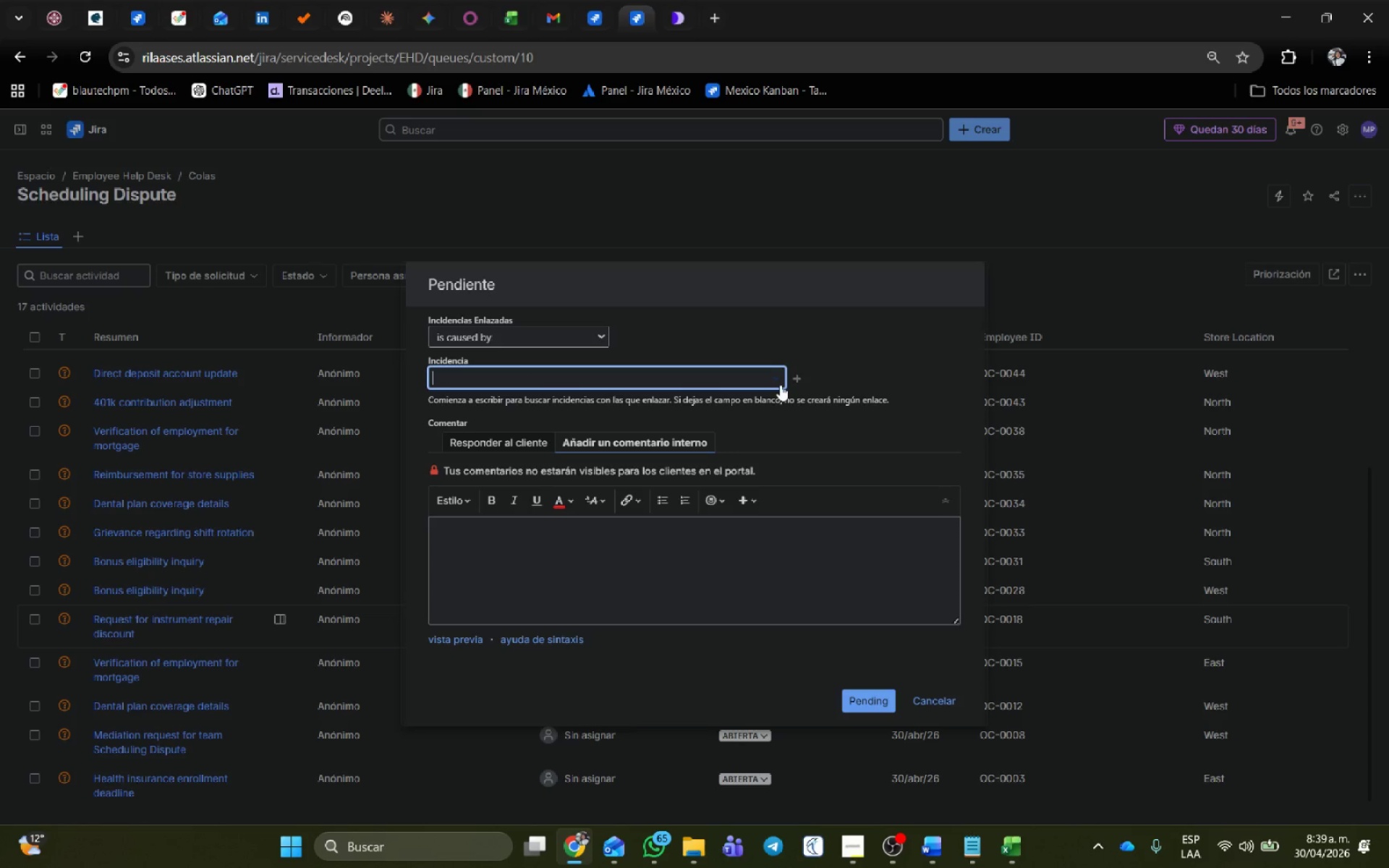 
wait(6.03)
 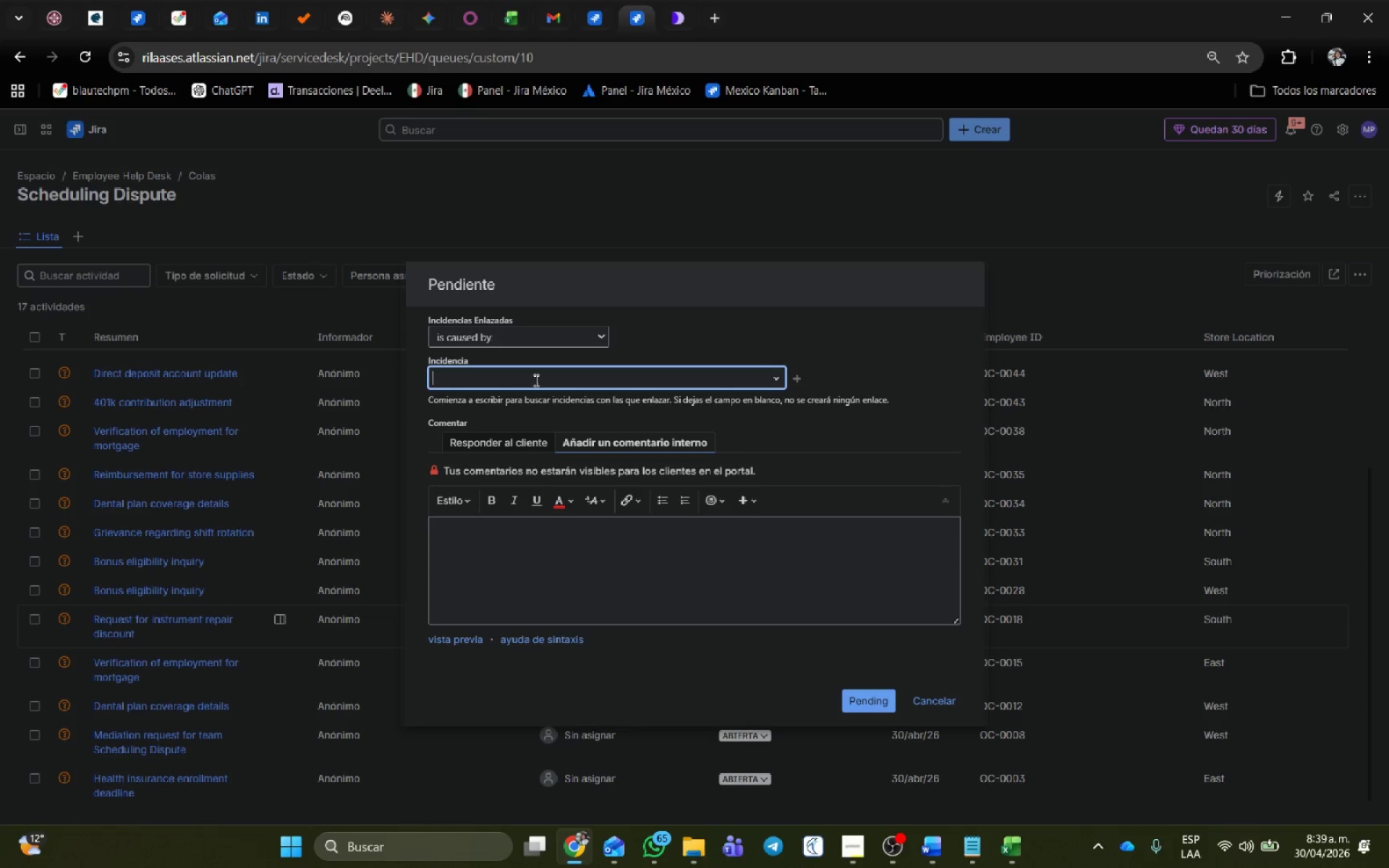 
left_click([779, 374])
 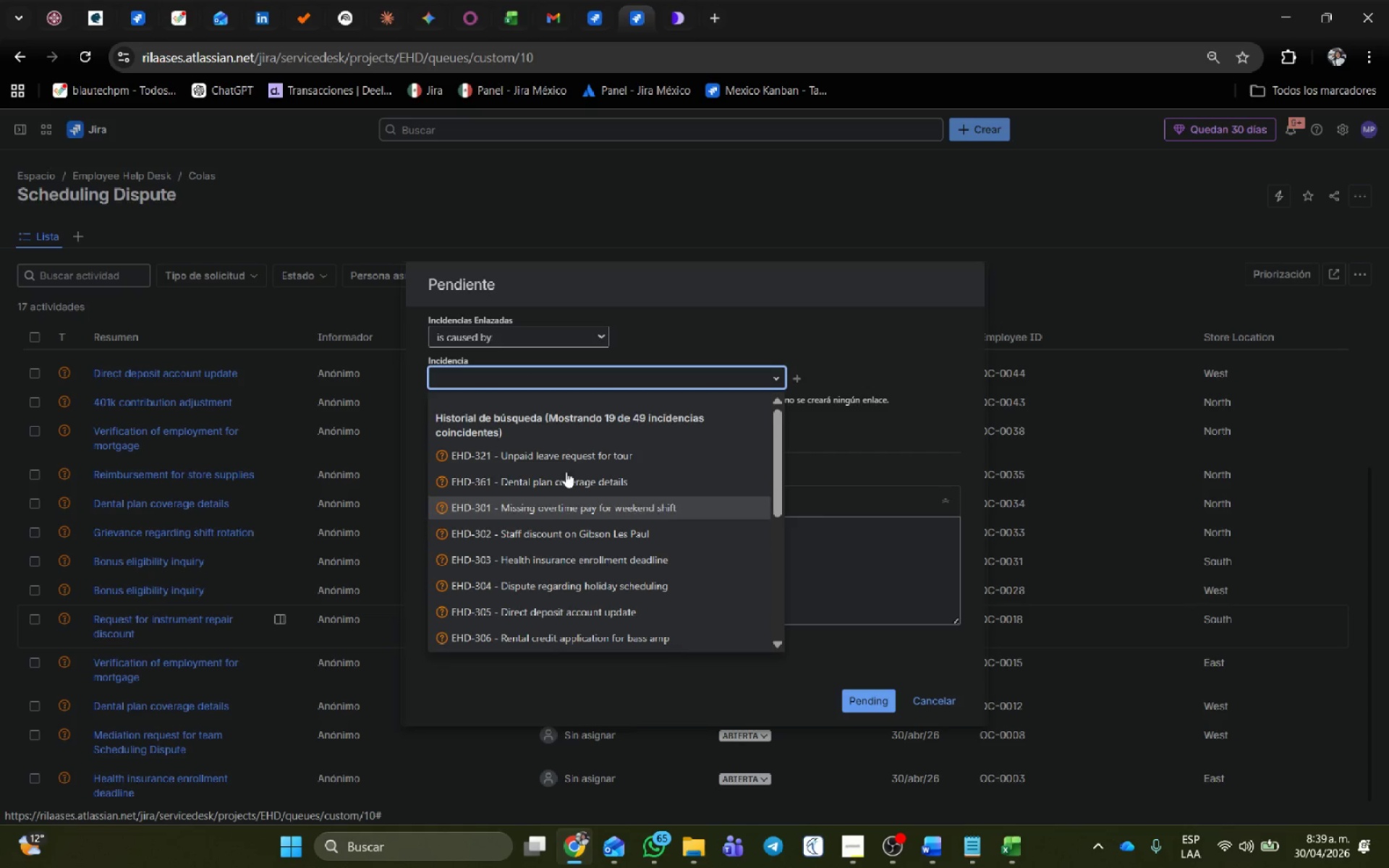 
type(request for )
 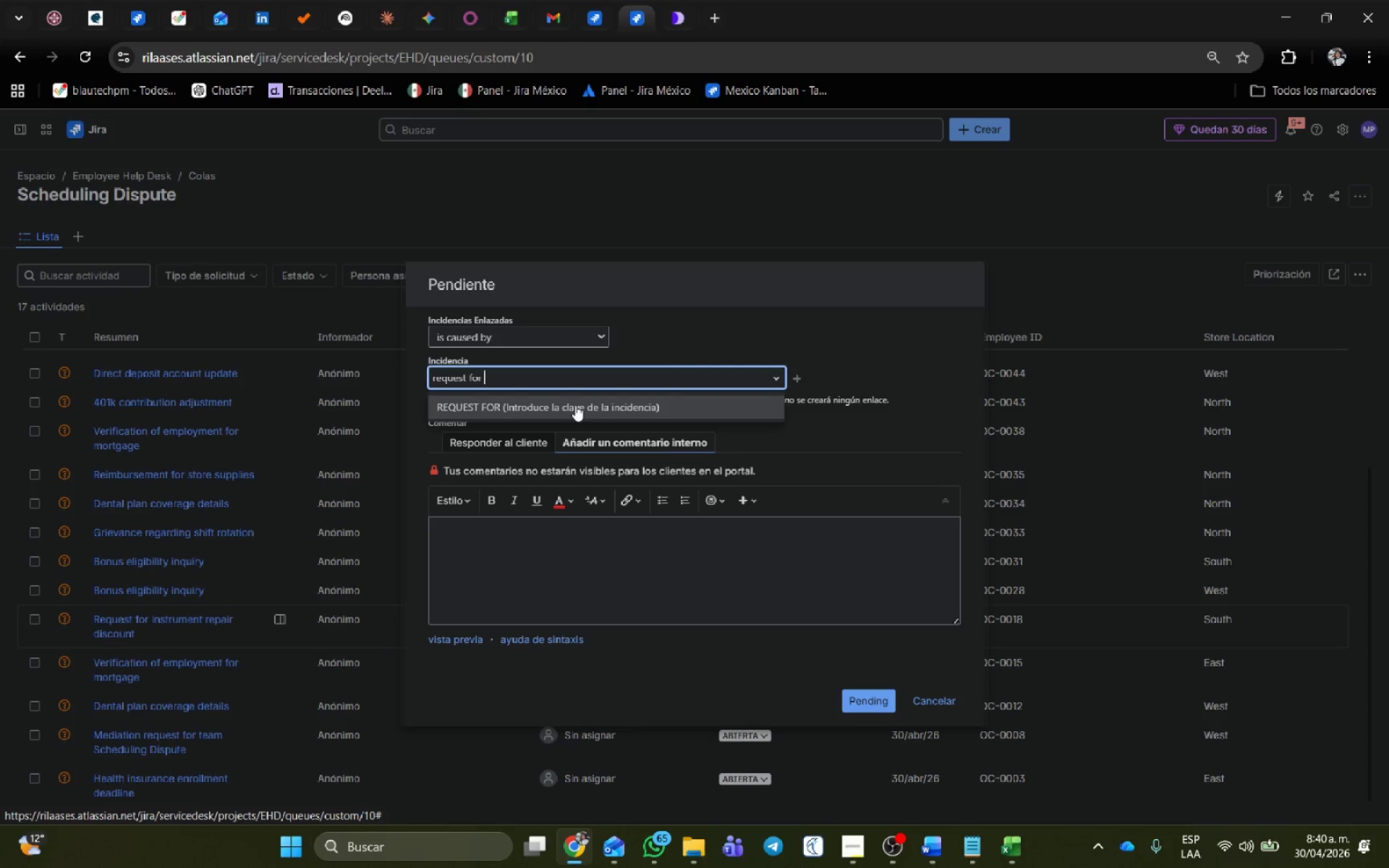 
left_click([575, 405])
 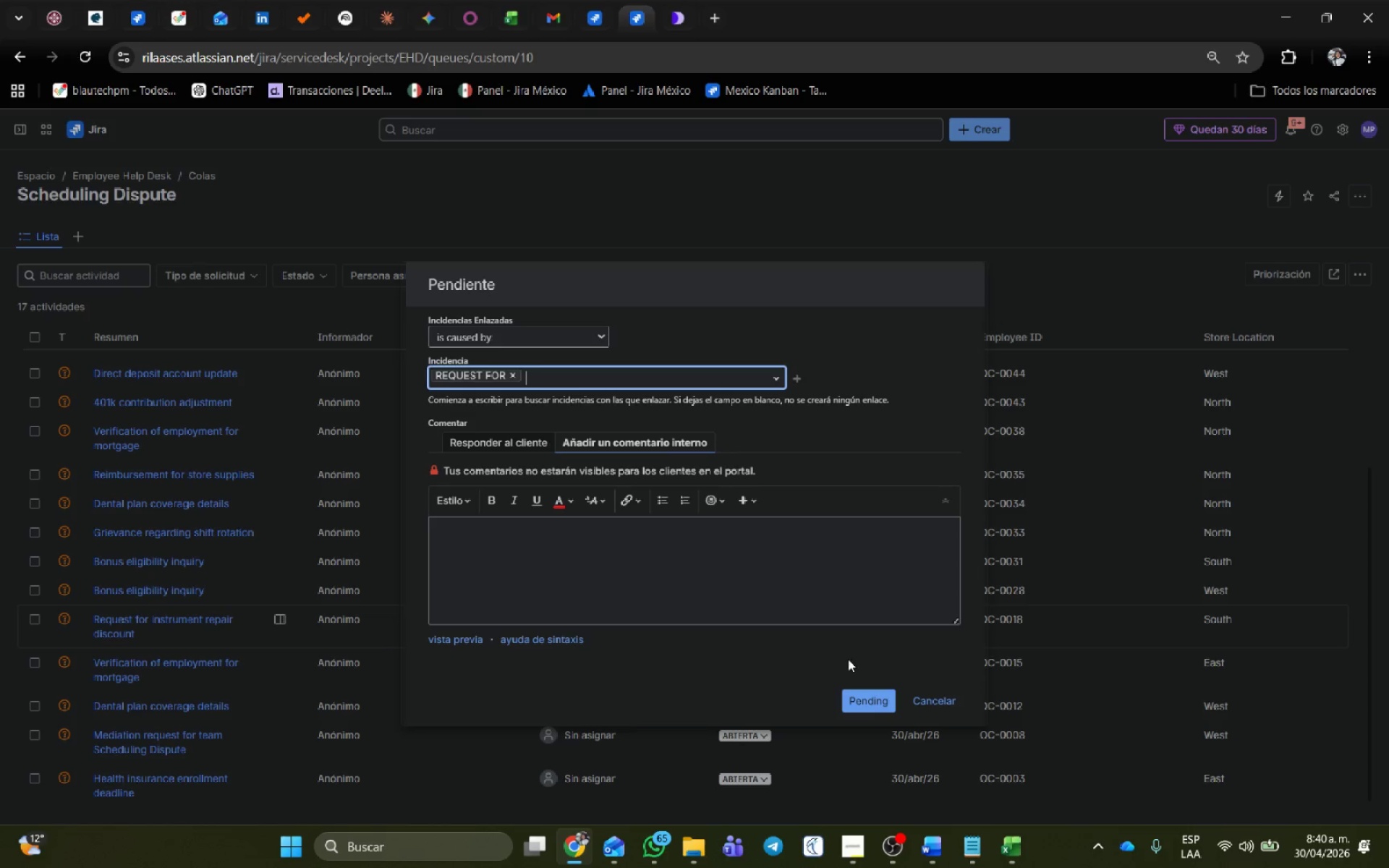 
left_click([880, 703])
 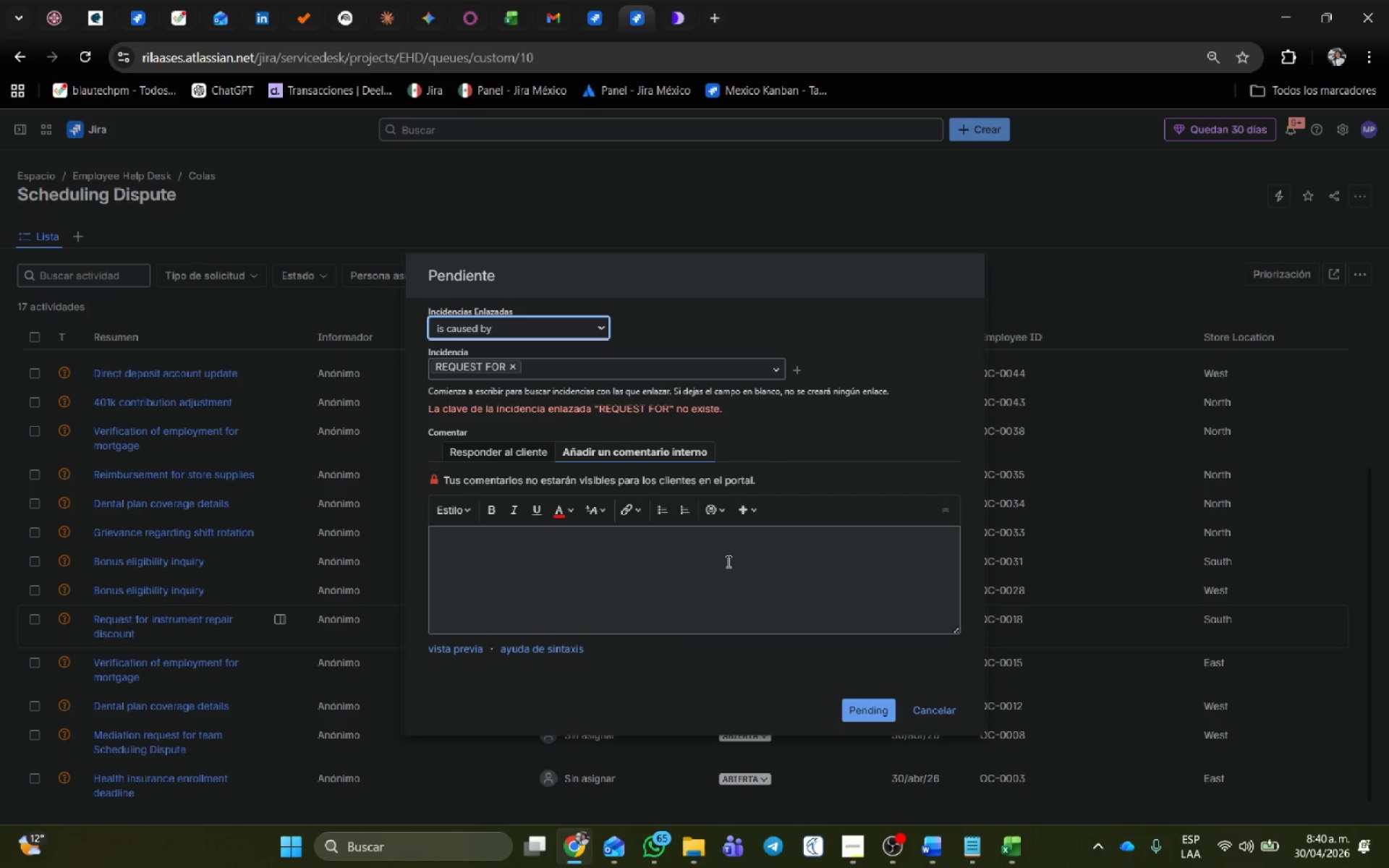 
left_click([509, 368])
 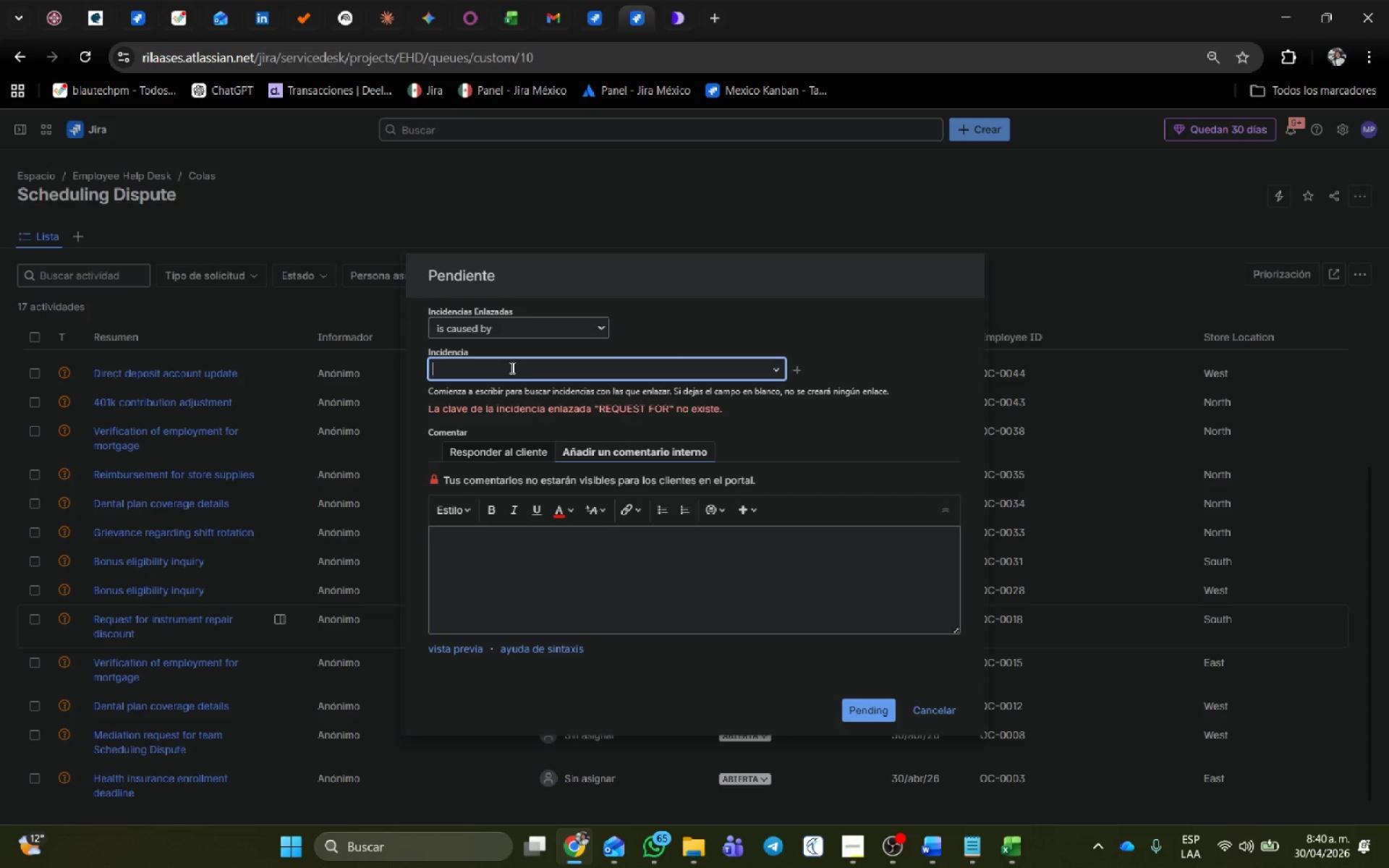 
left_click([511, 367])
 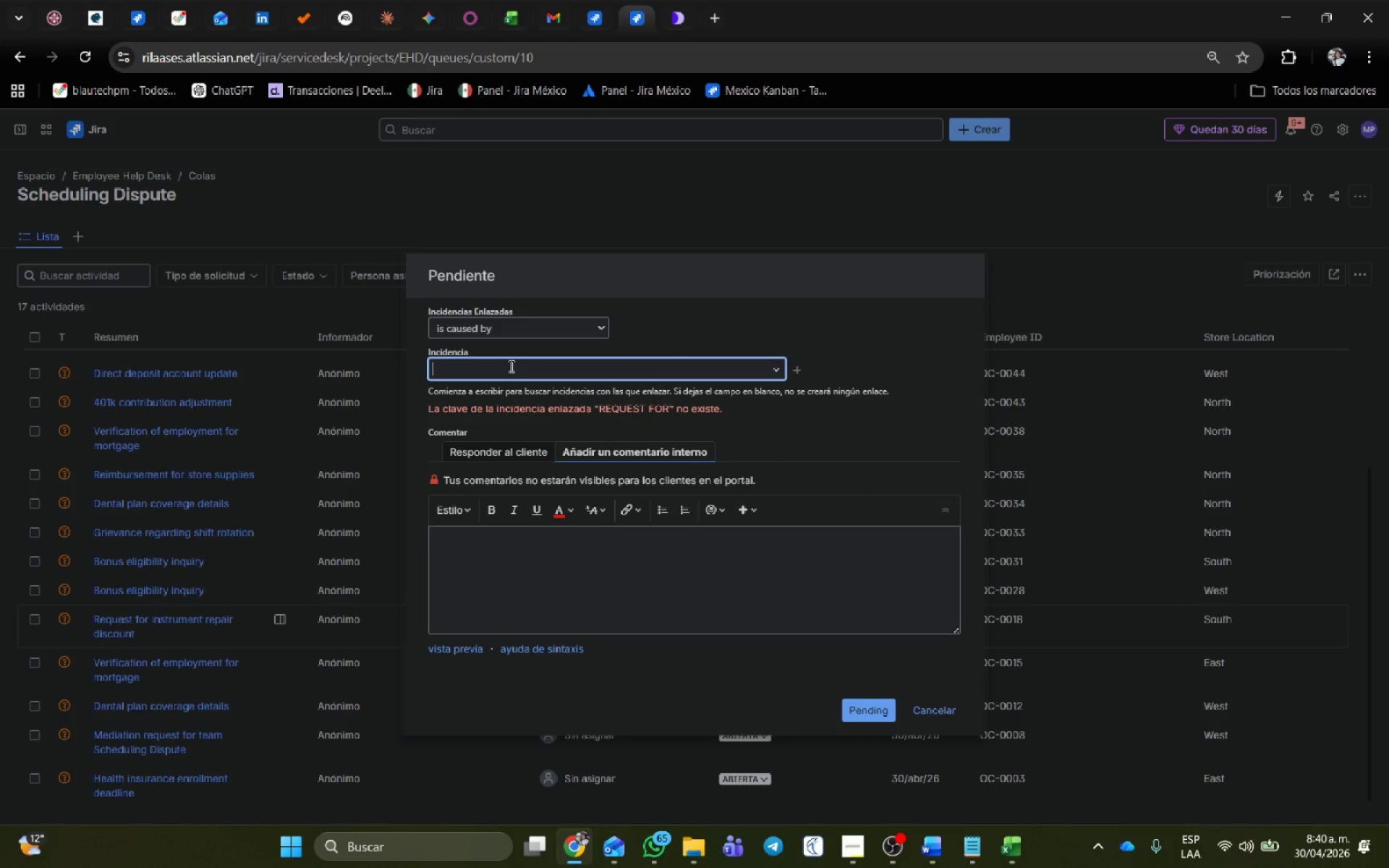 
type(request for)
 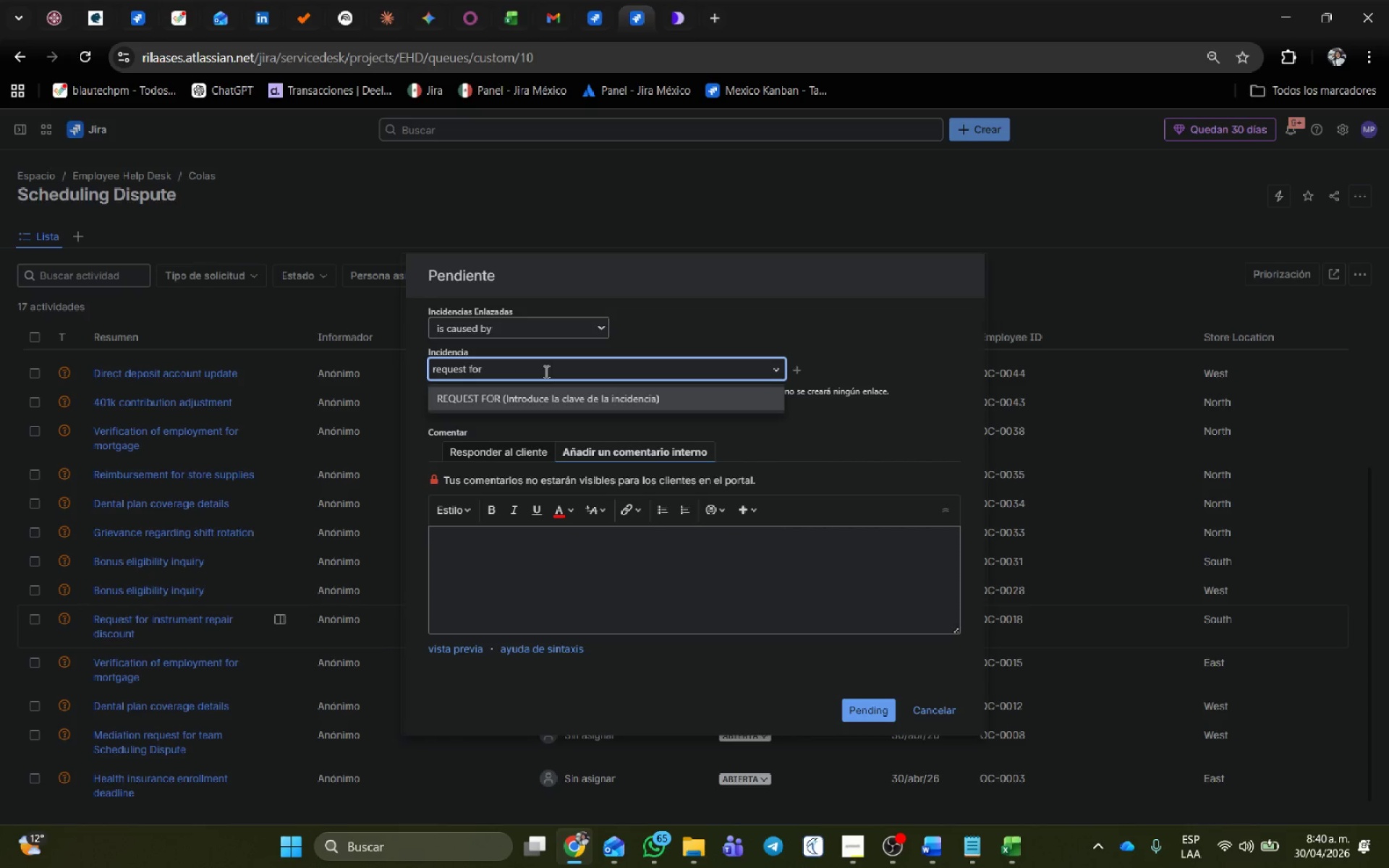 
type( instr)
key(Escape)
 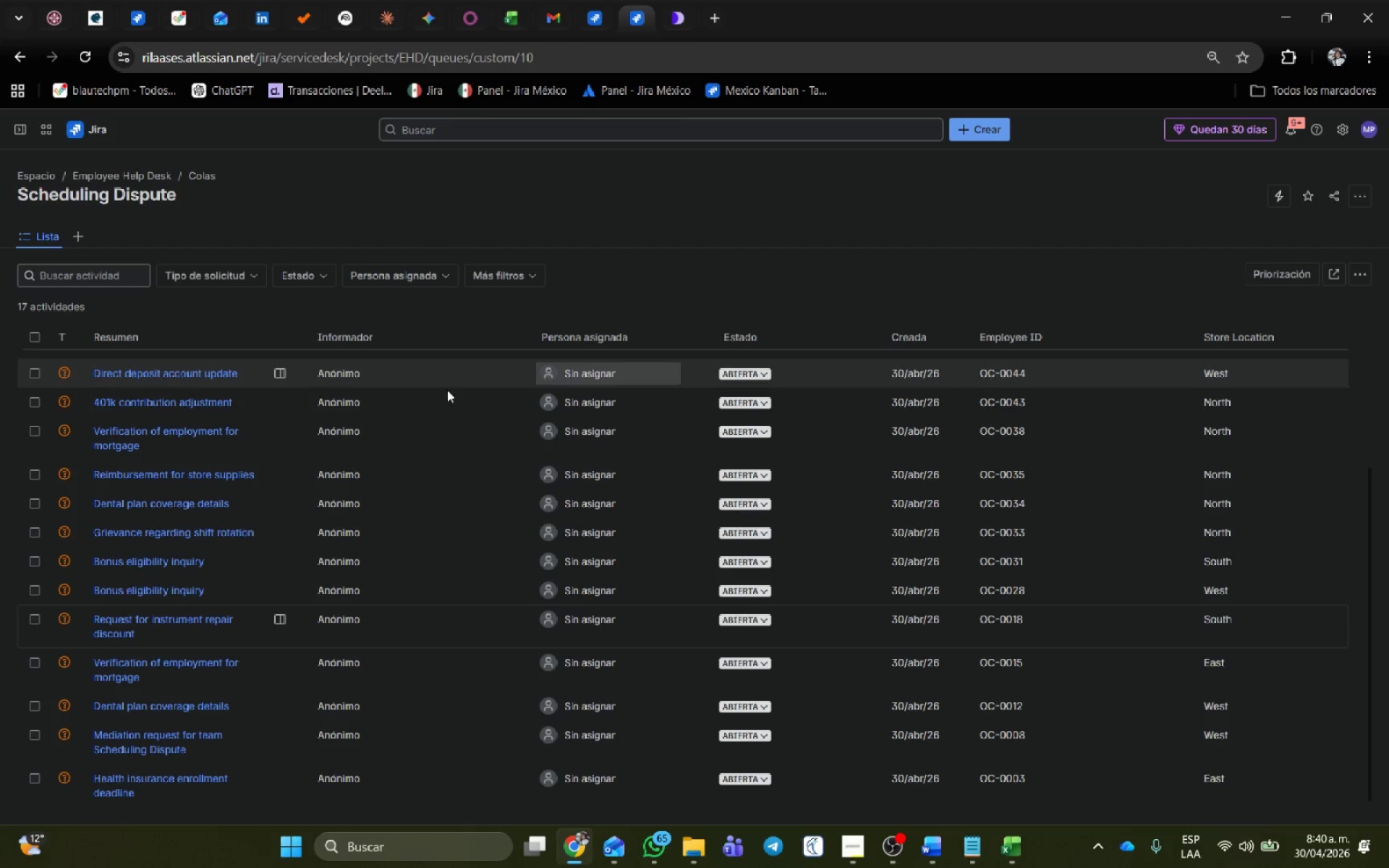 
hold_key(key=Backspace, duration=1.34)
 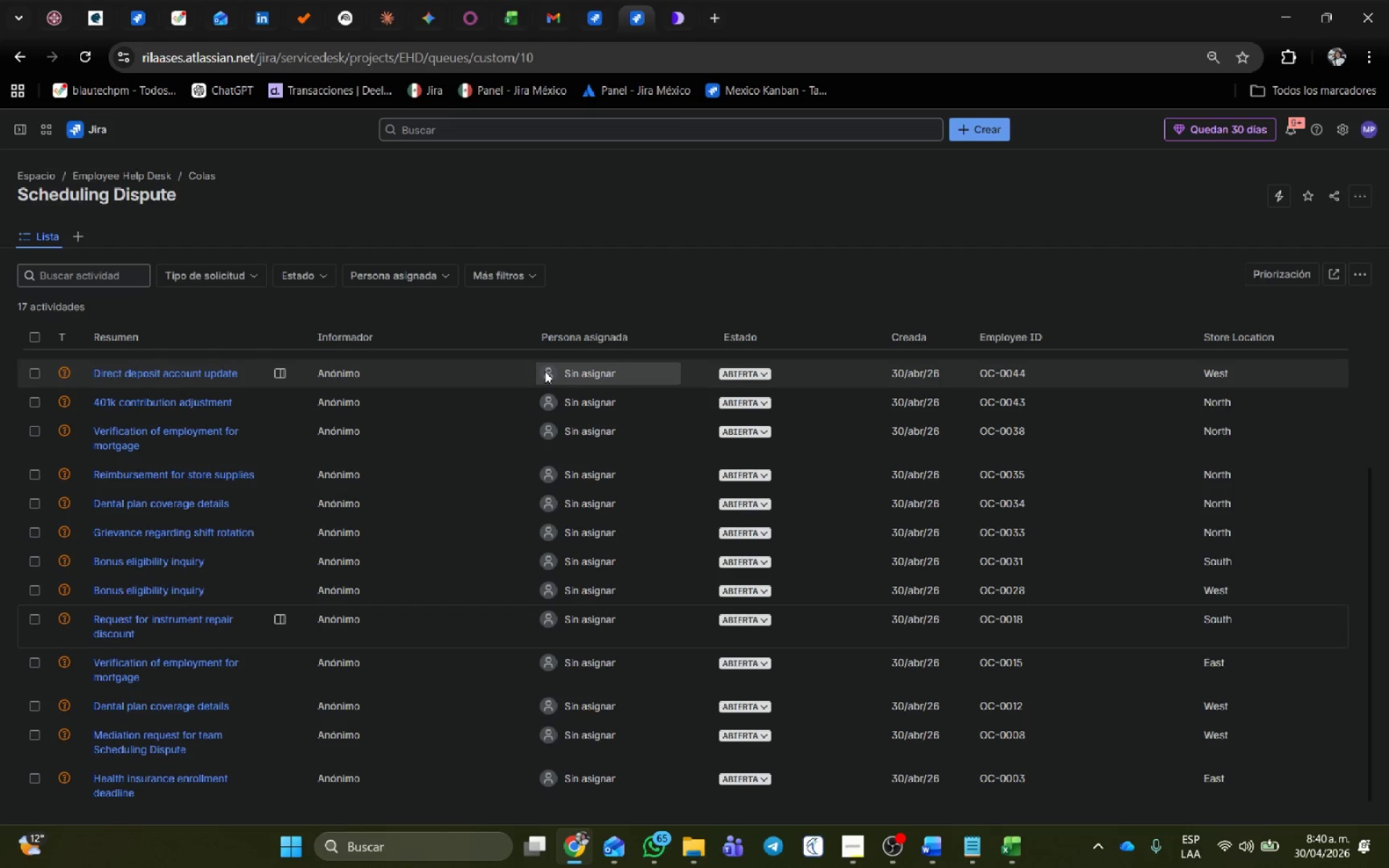 
hold_key(key=Backspace, duration=26.84)
 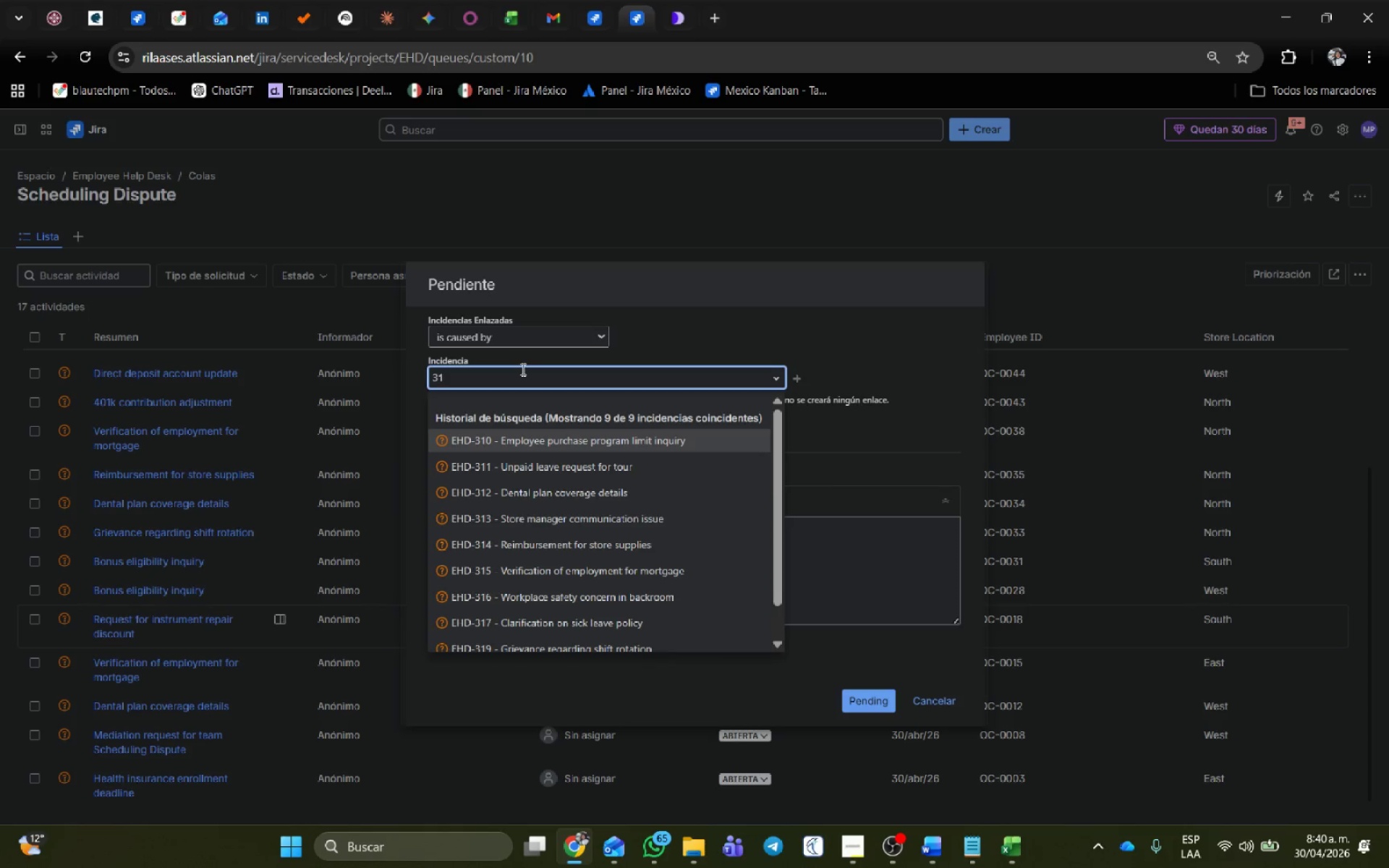 
left_click([127, 618])
 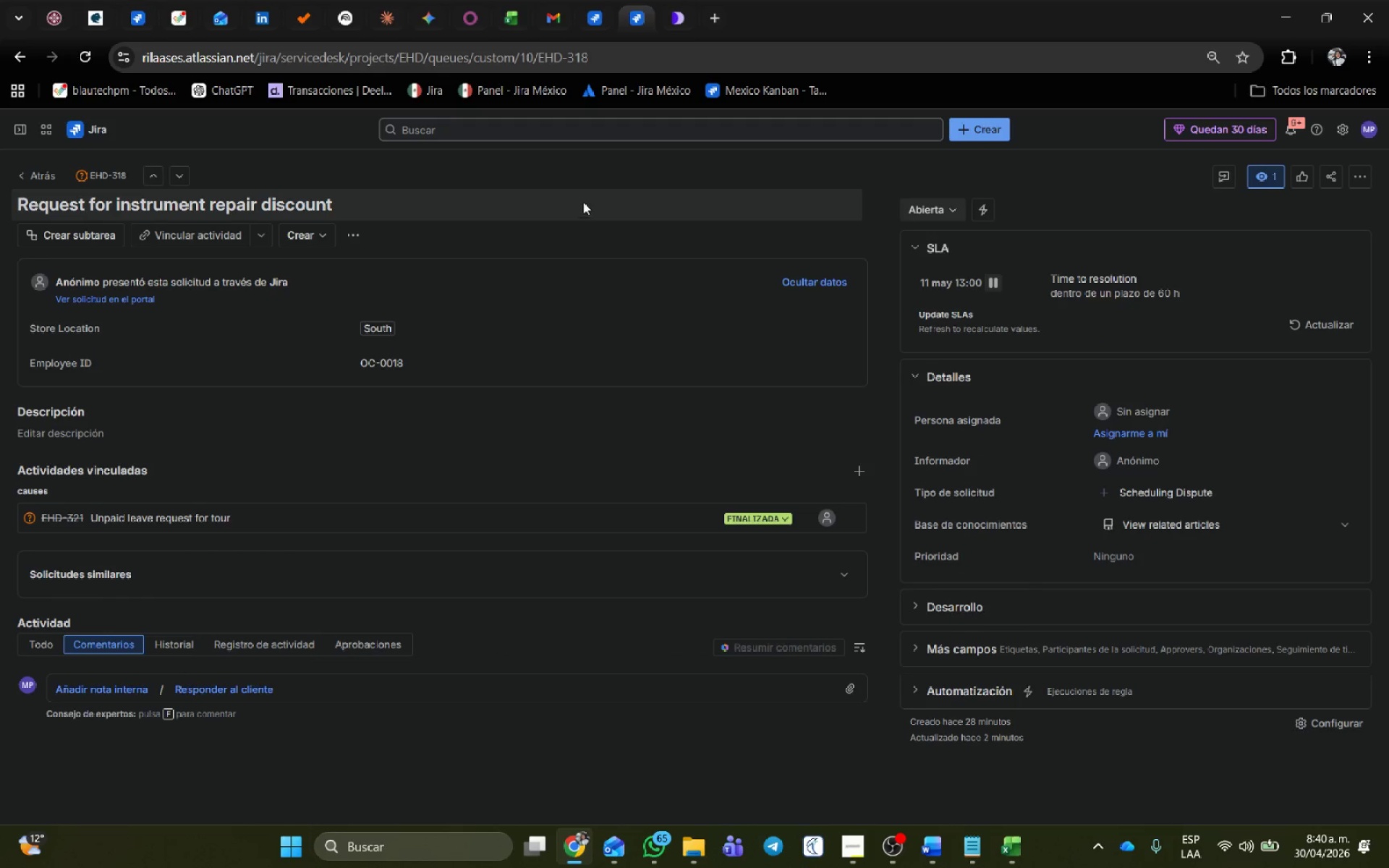 
left_click([33, 174])
 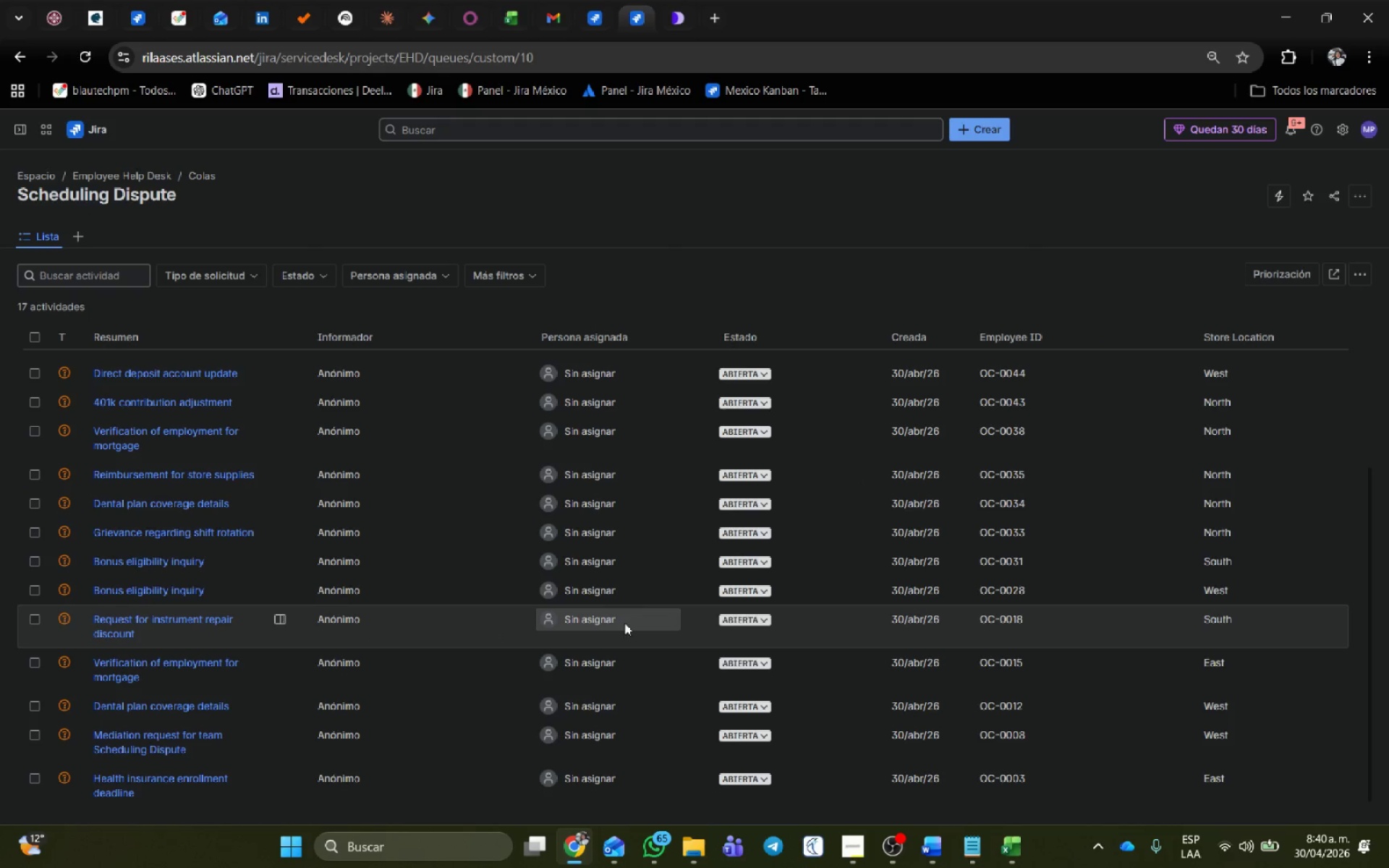 
left_click([735, 621])
 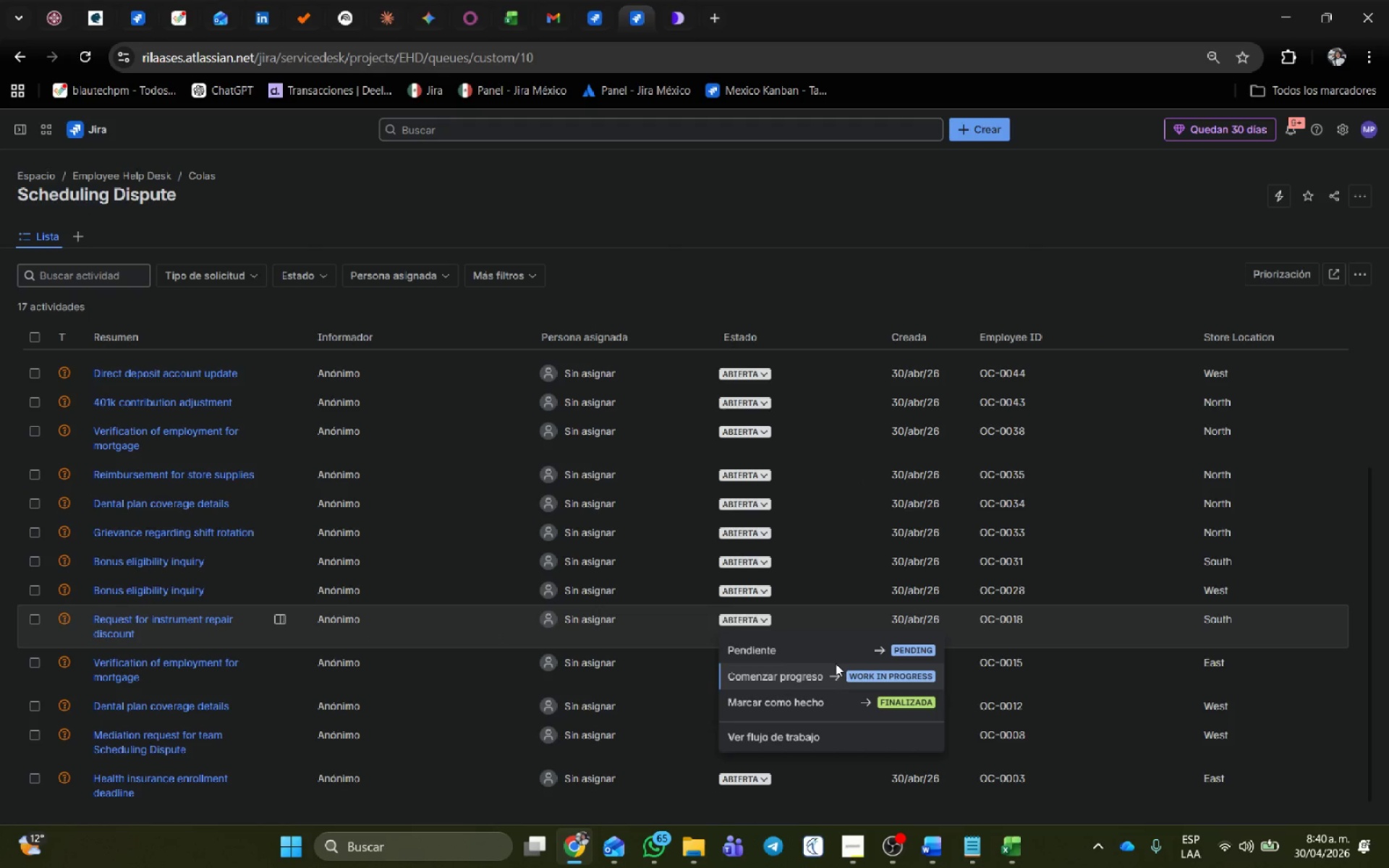 
left_click([833, 648])
 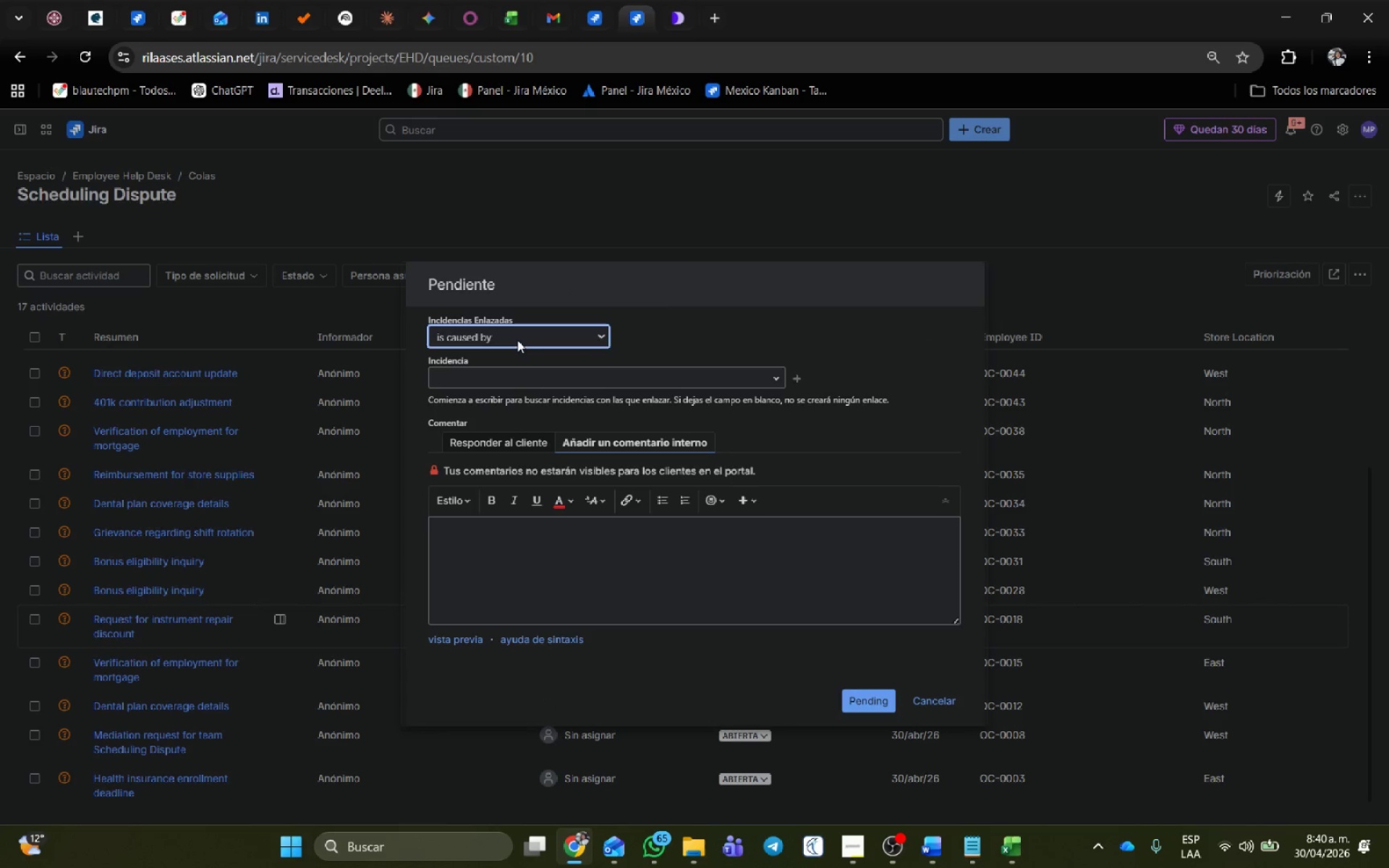 
left_click([517, 378])
 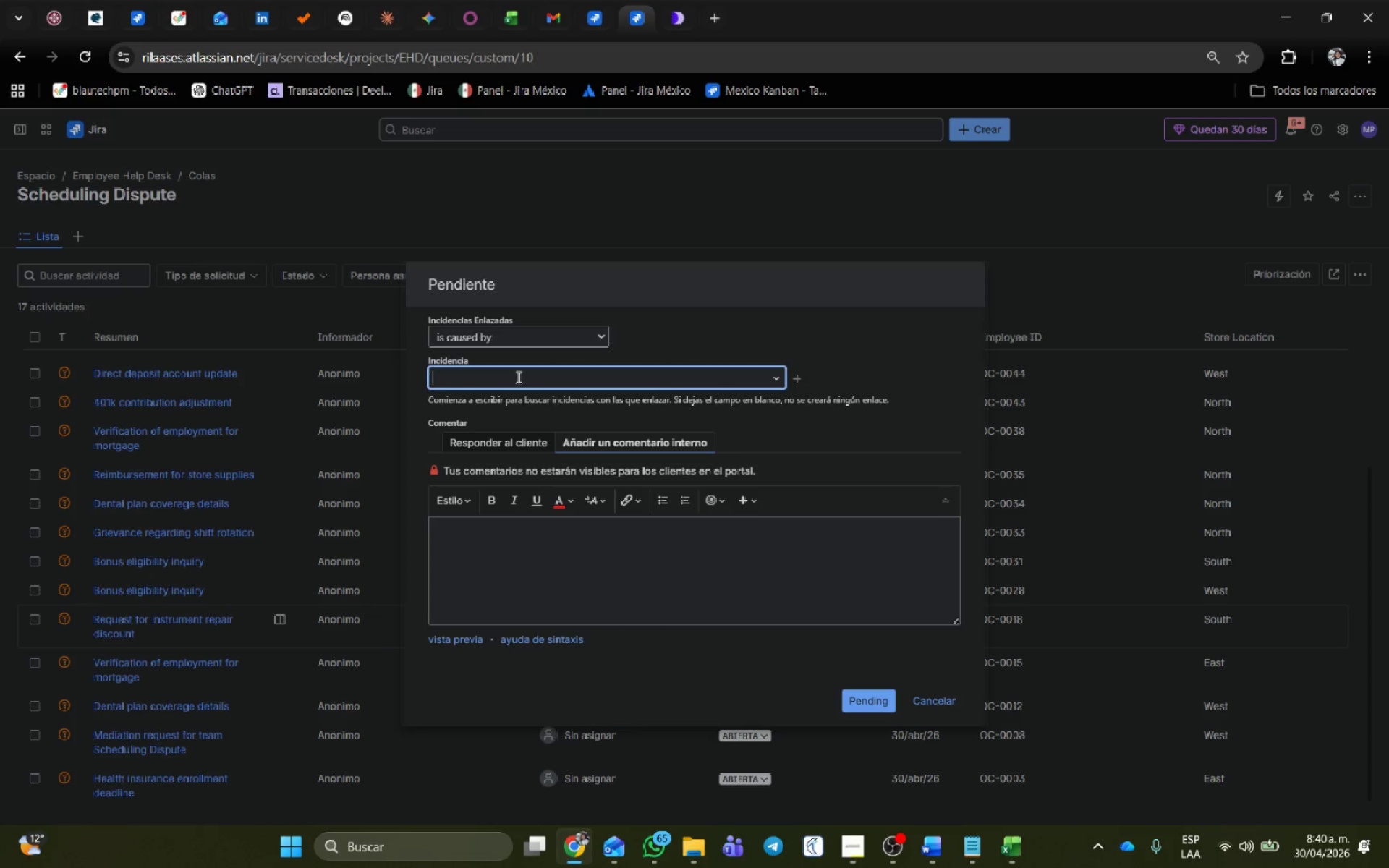 
type(ehd 318)
 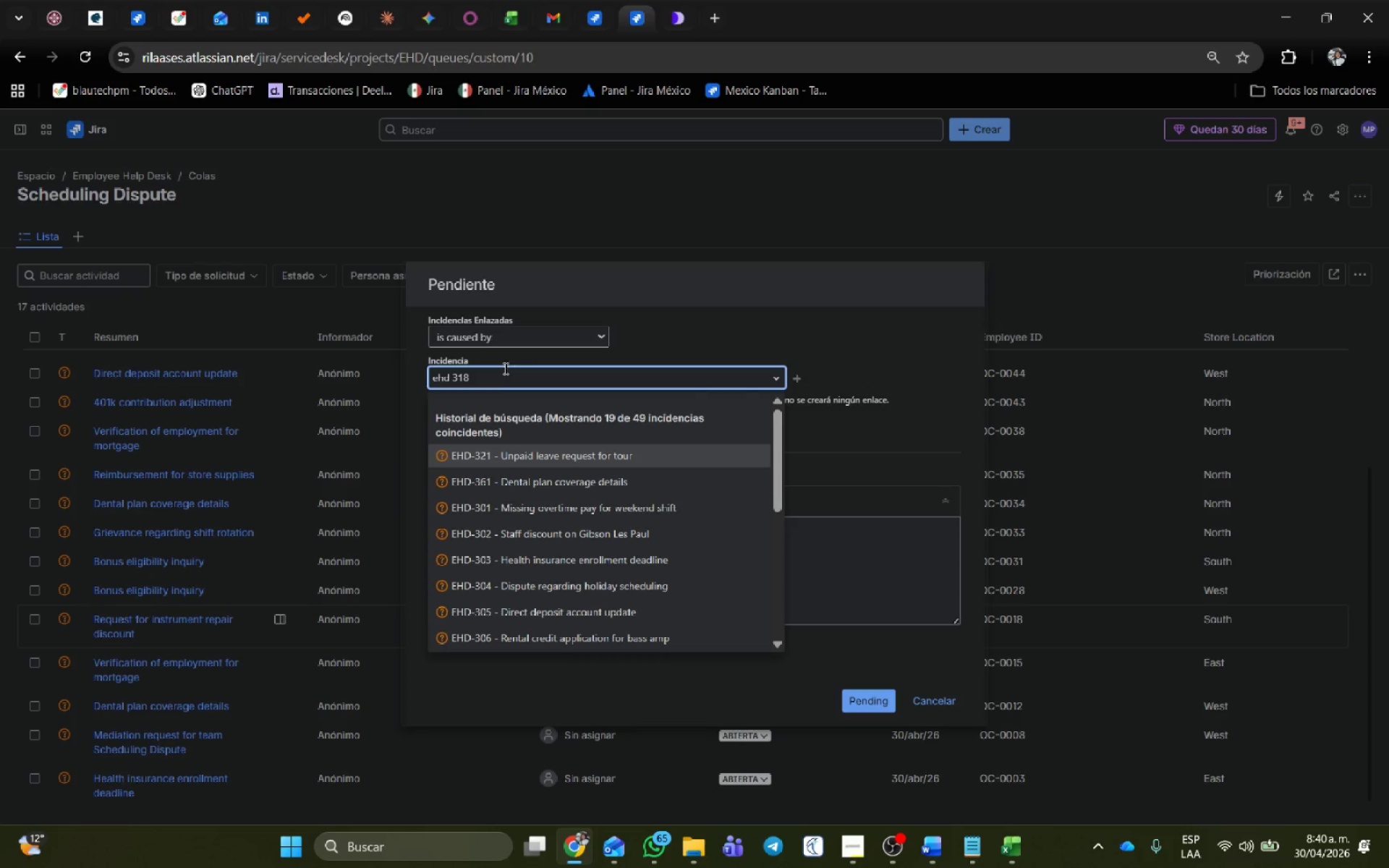 
left_click_drag(start_coordinate=[502, 373], to_coordinate=[334, 375])
 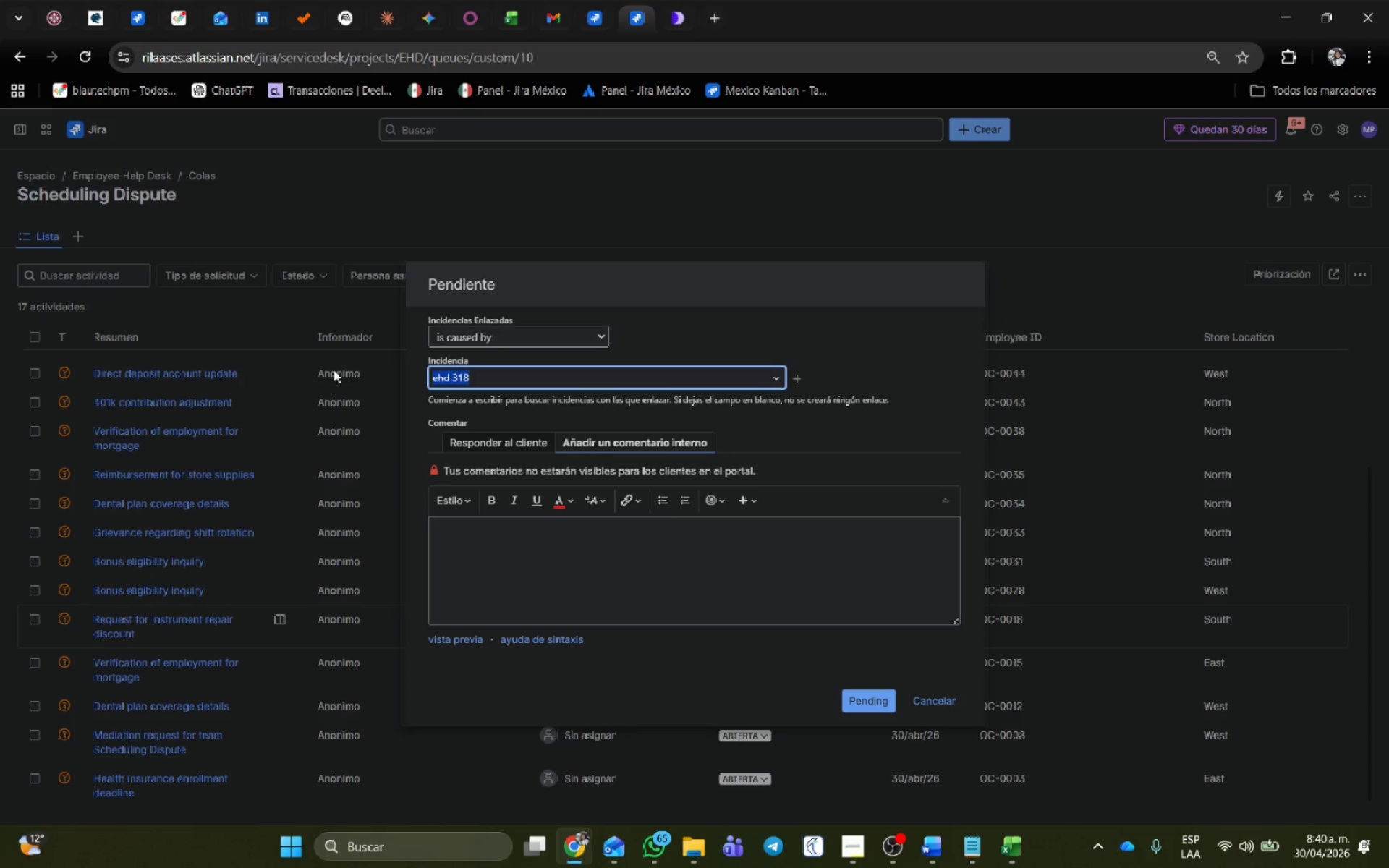 
key(Numpad3)
 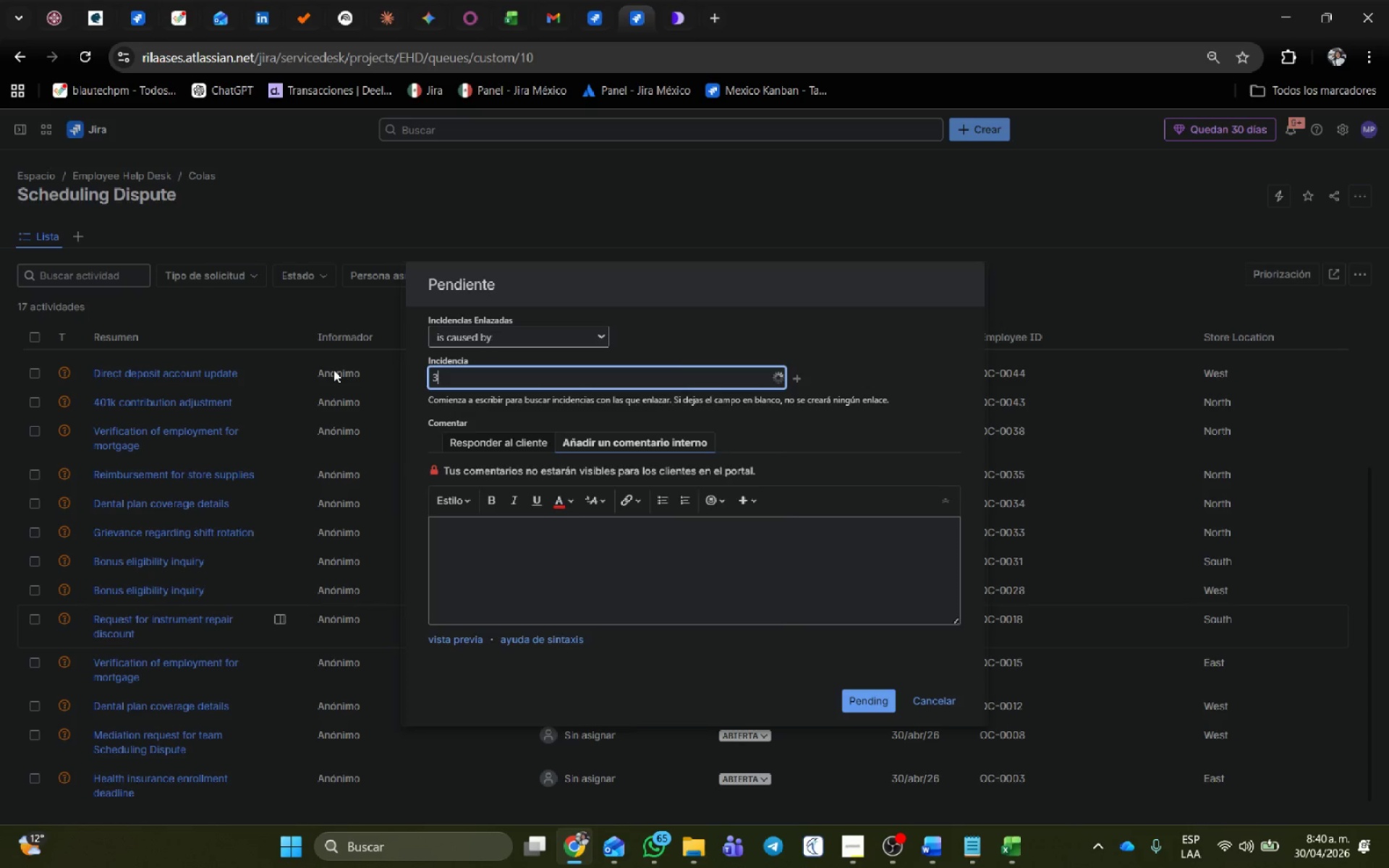 
key(Numpad1)
 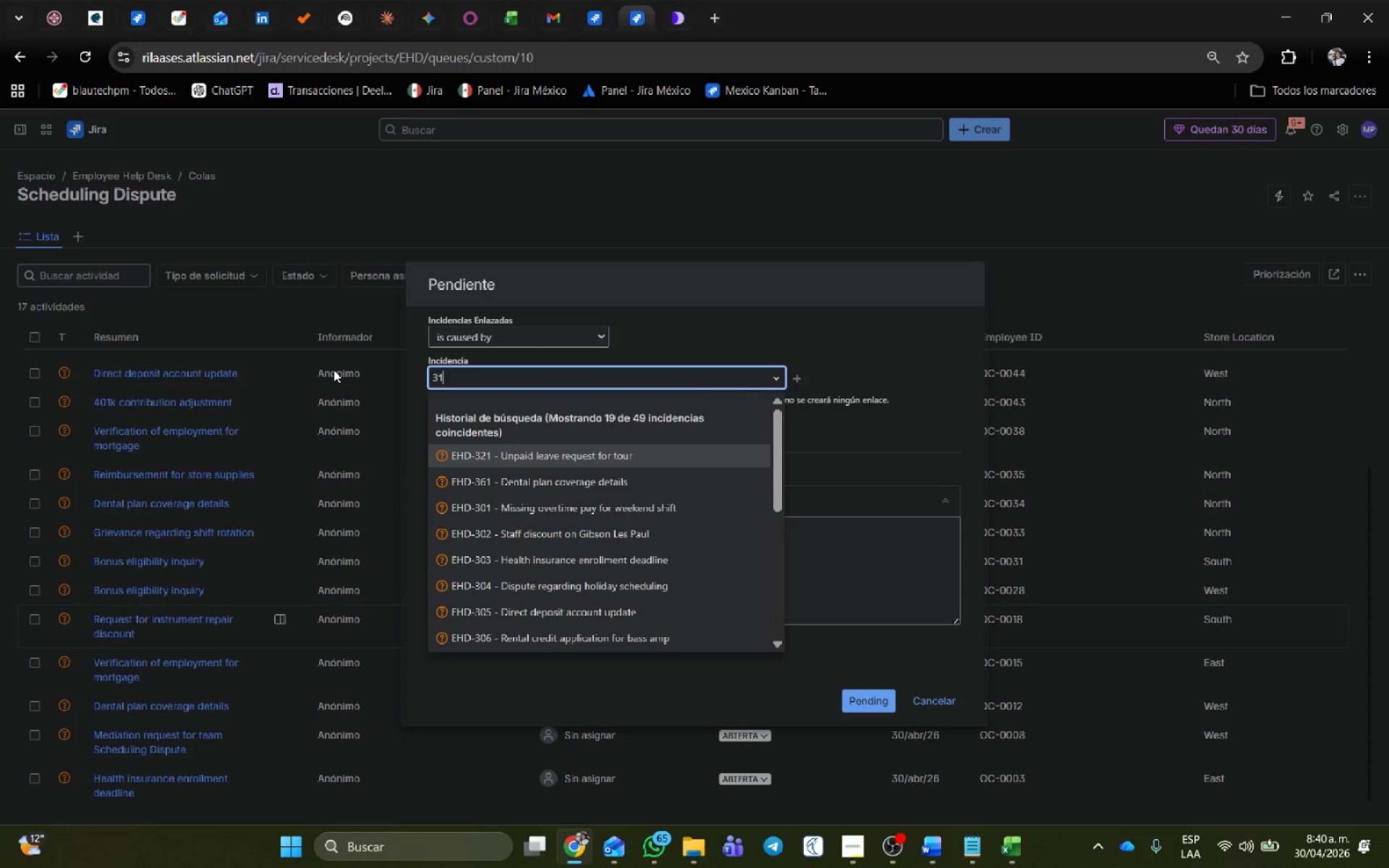 
key(Numpad8)
 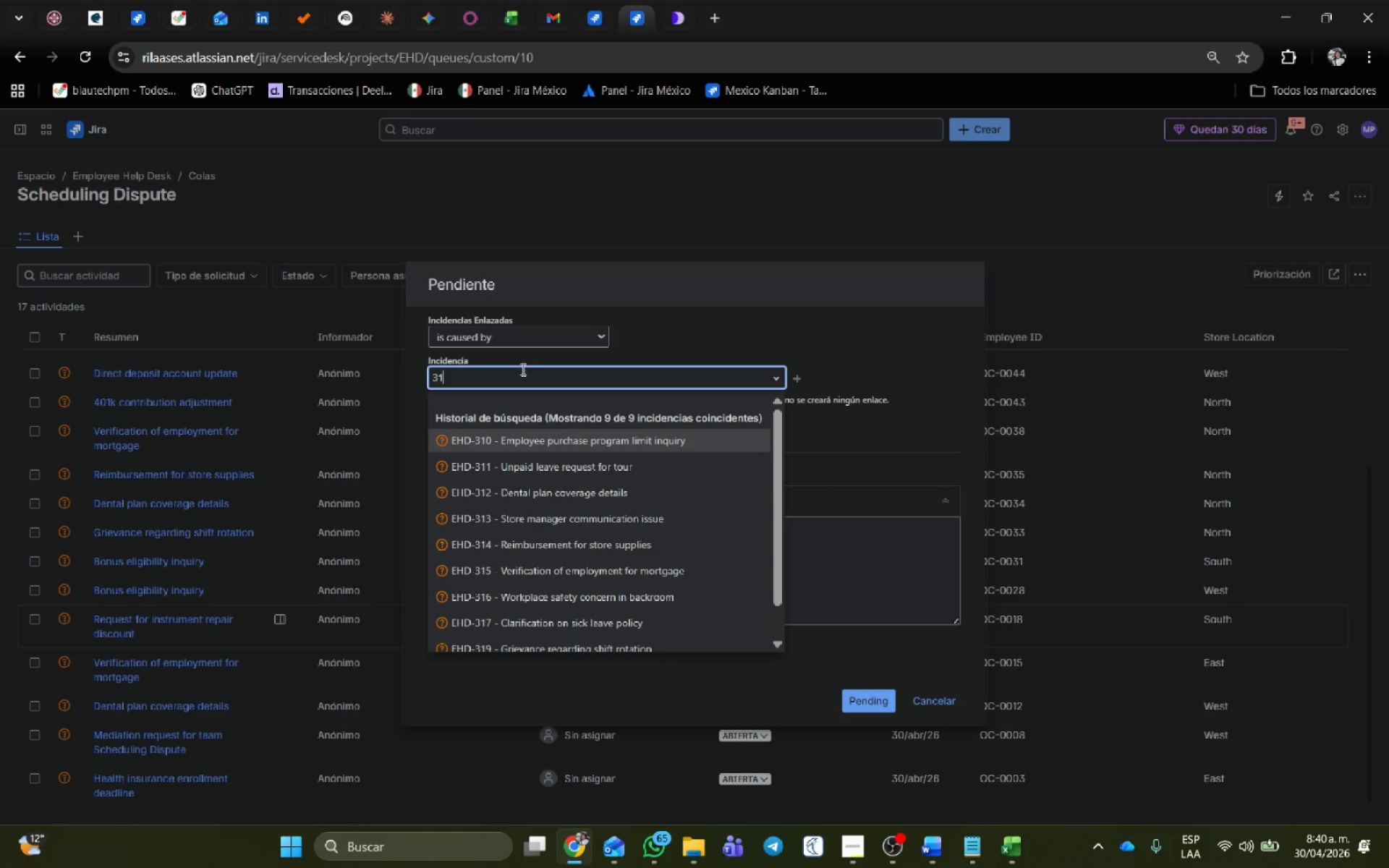 
scroll: coordinate [504, 597], scroll_direction: down, amount: 2.0
 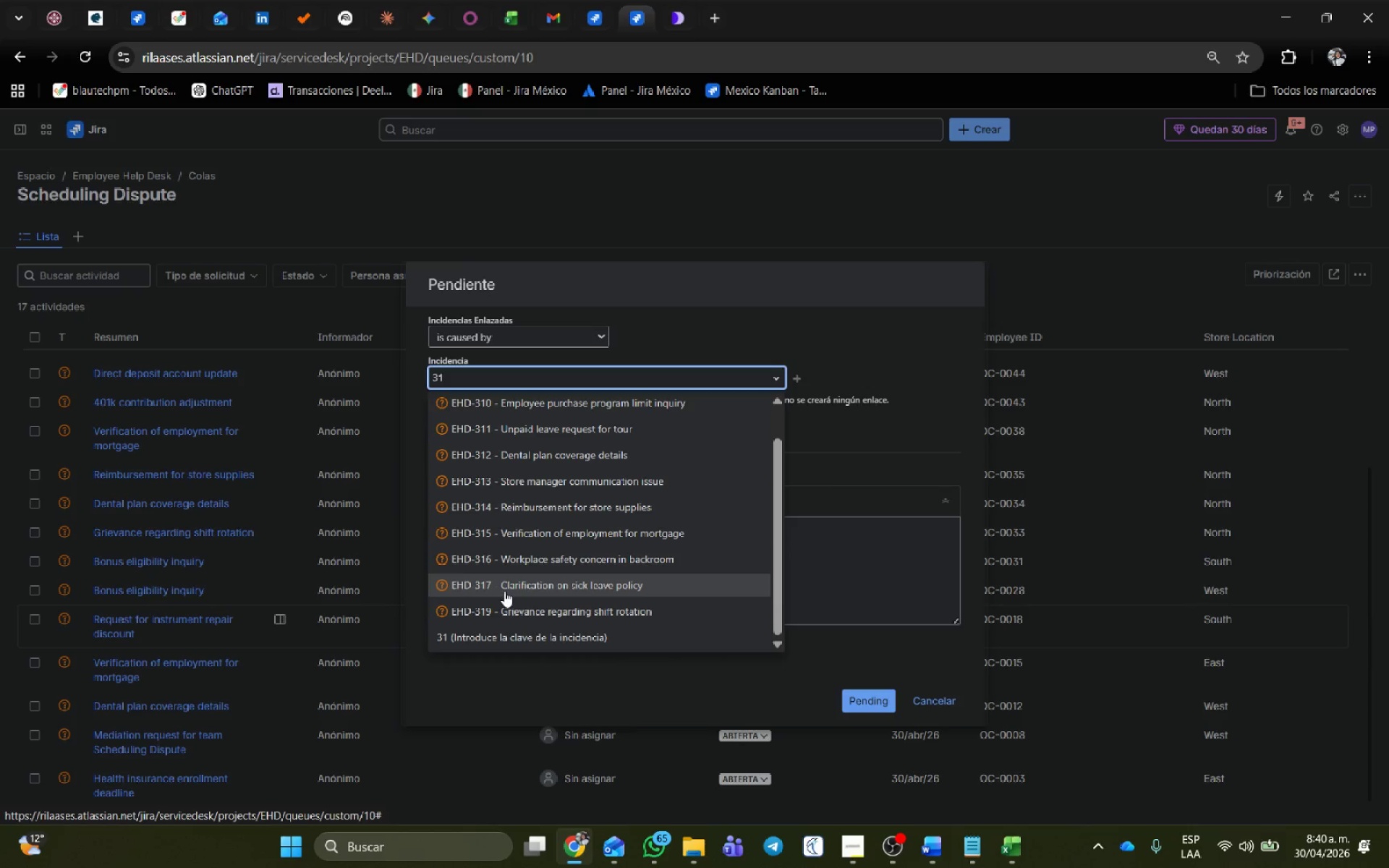 
left_click([504, 591])
 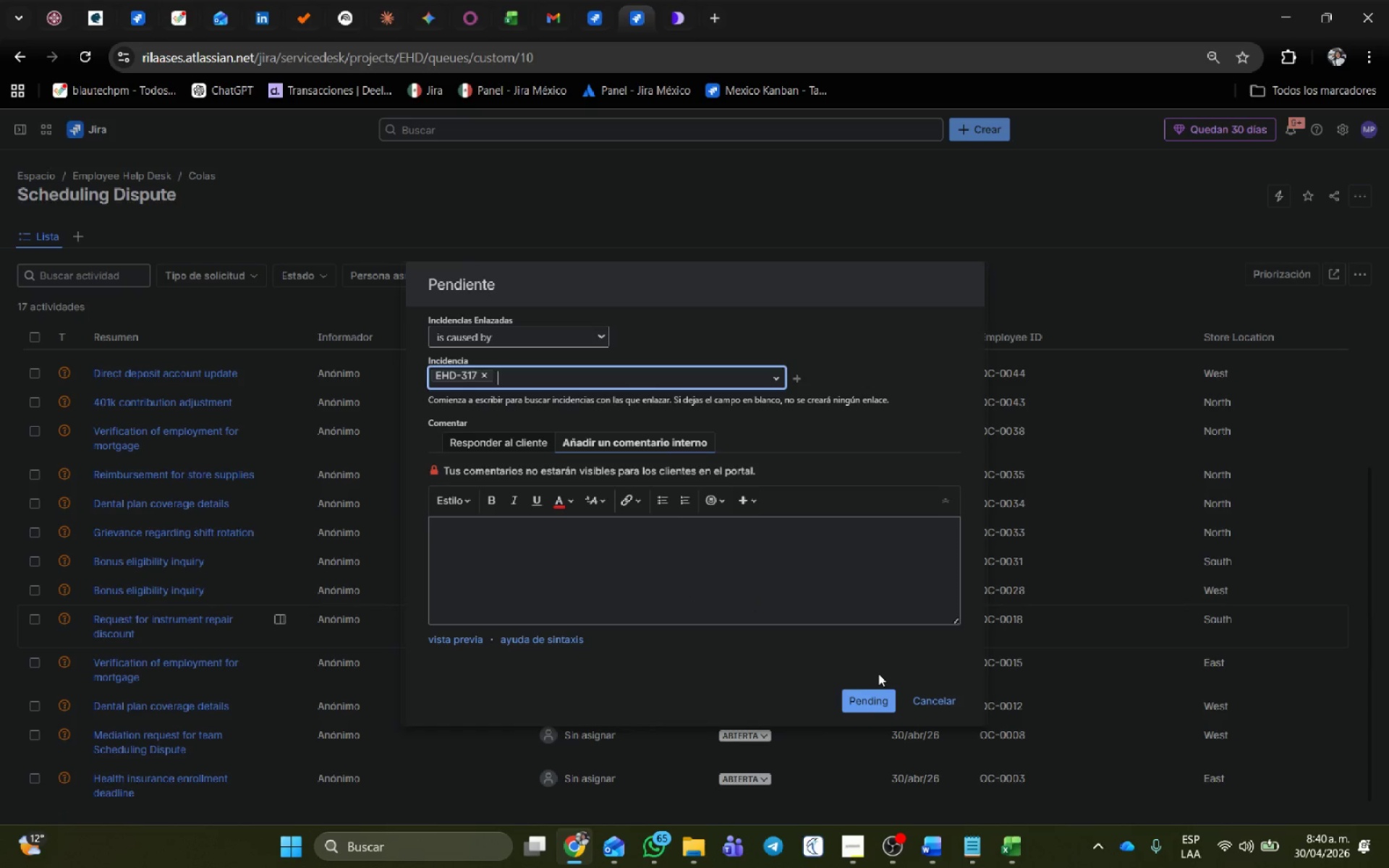 
left_click([871, 699])
 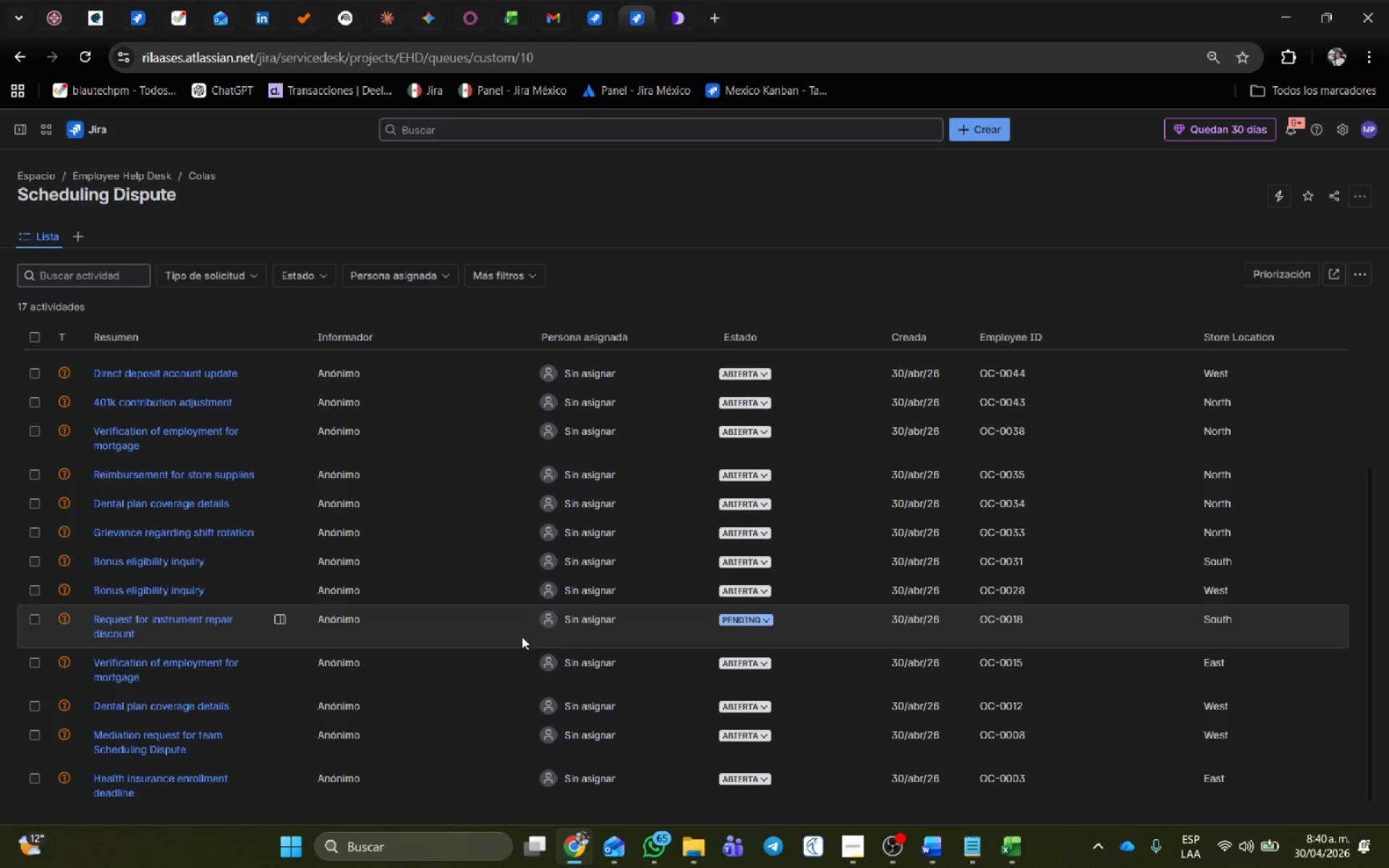 
scroll: coordinate [842, 650], scroll_direction: up, amount: 7.0
 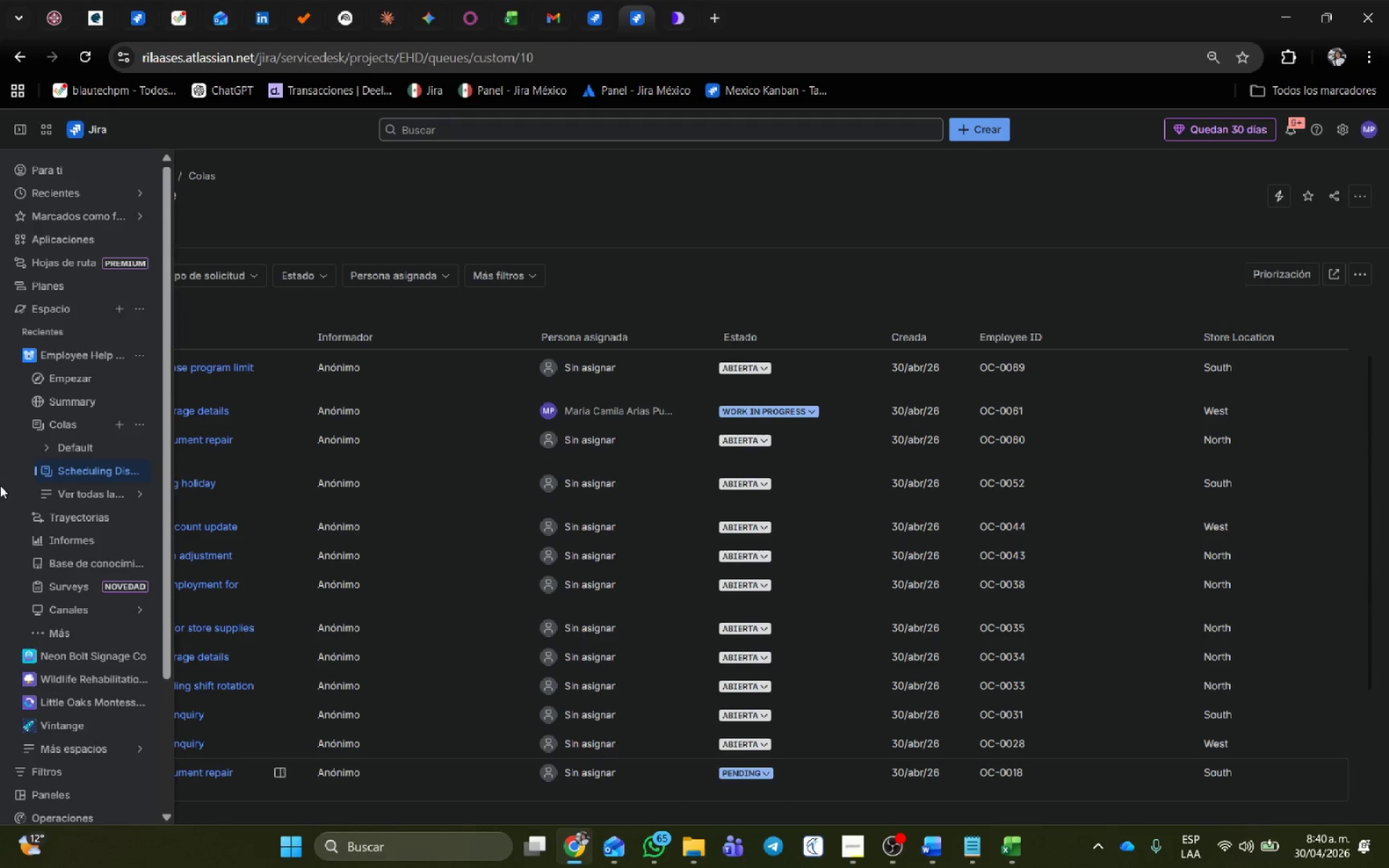 
left_click([132, 490])
 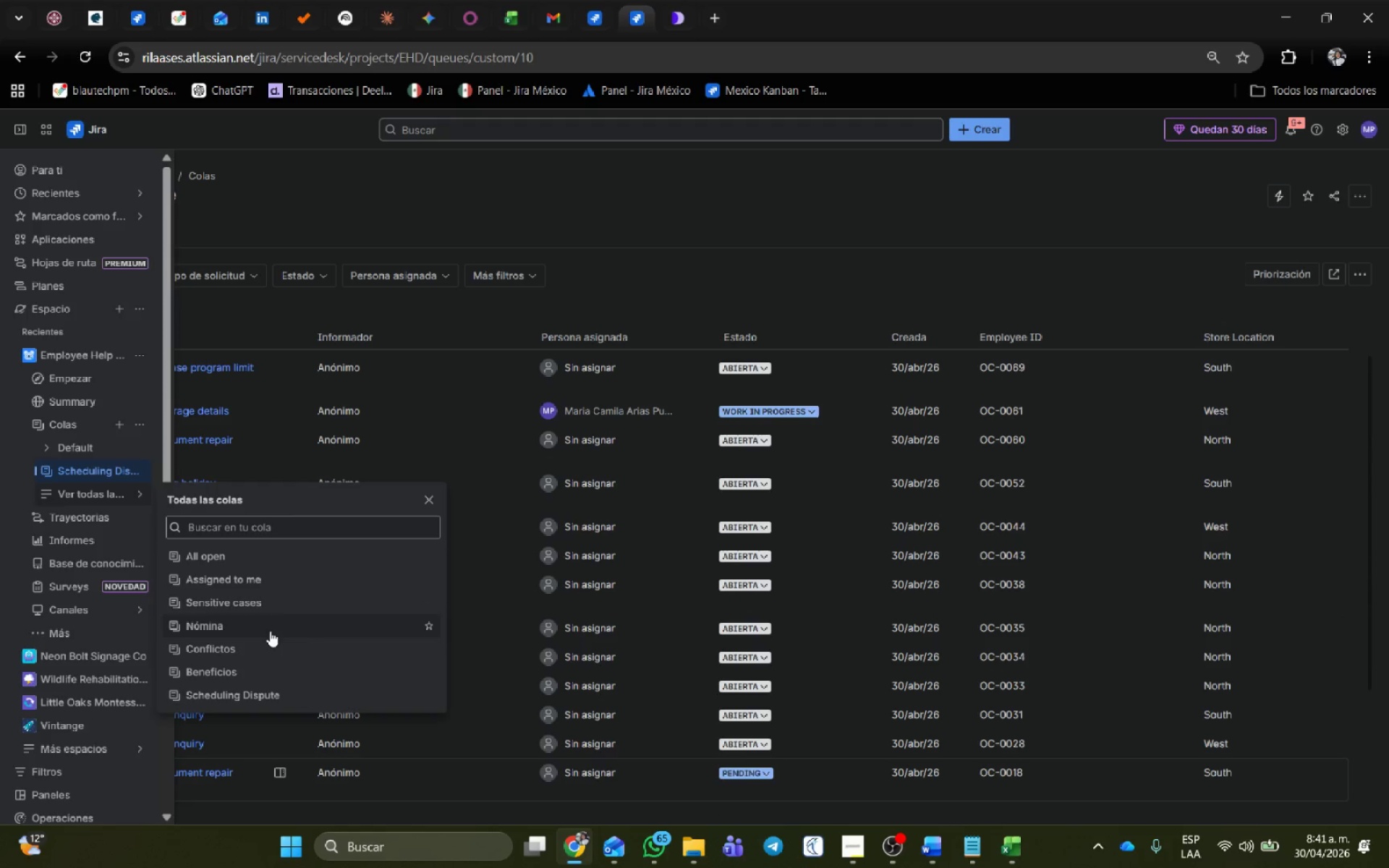 
left_click([270, 631])
 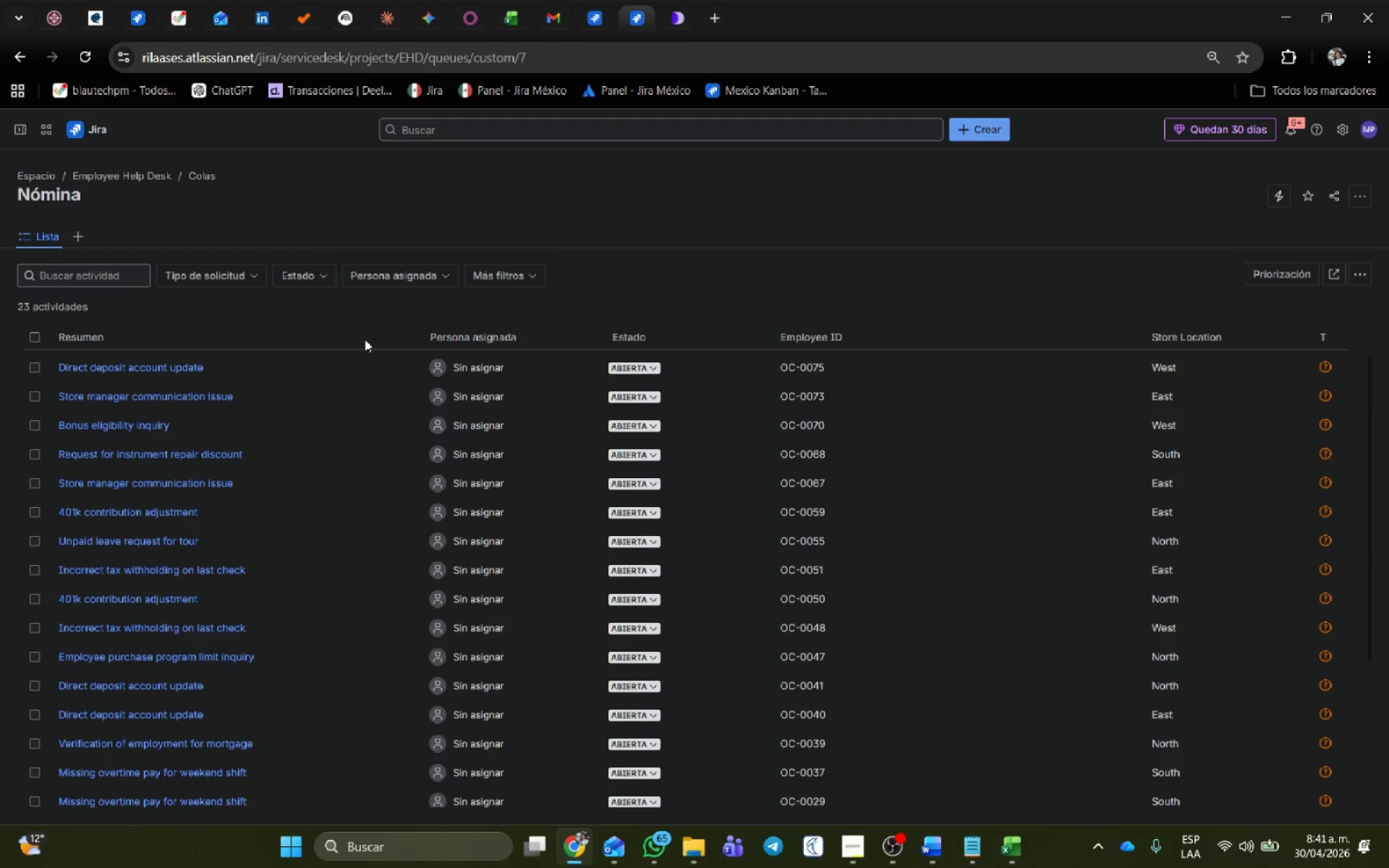 
scroll: coordinate [613, 715], scroll_direction: down, amount: 3.0
 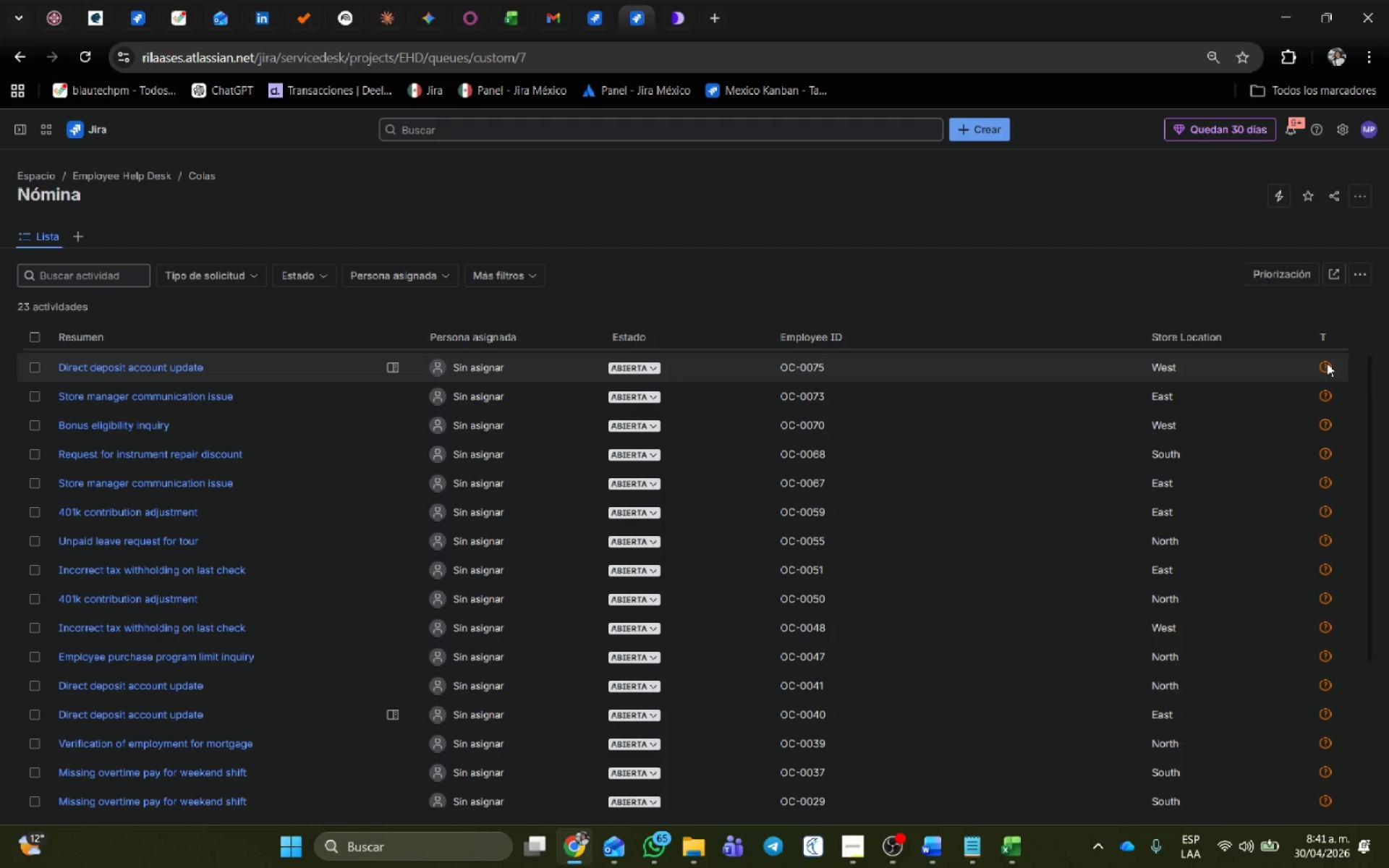 
scroll: coordinate [819, 519], scroll_direction: up, amount: 4.0
 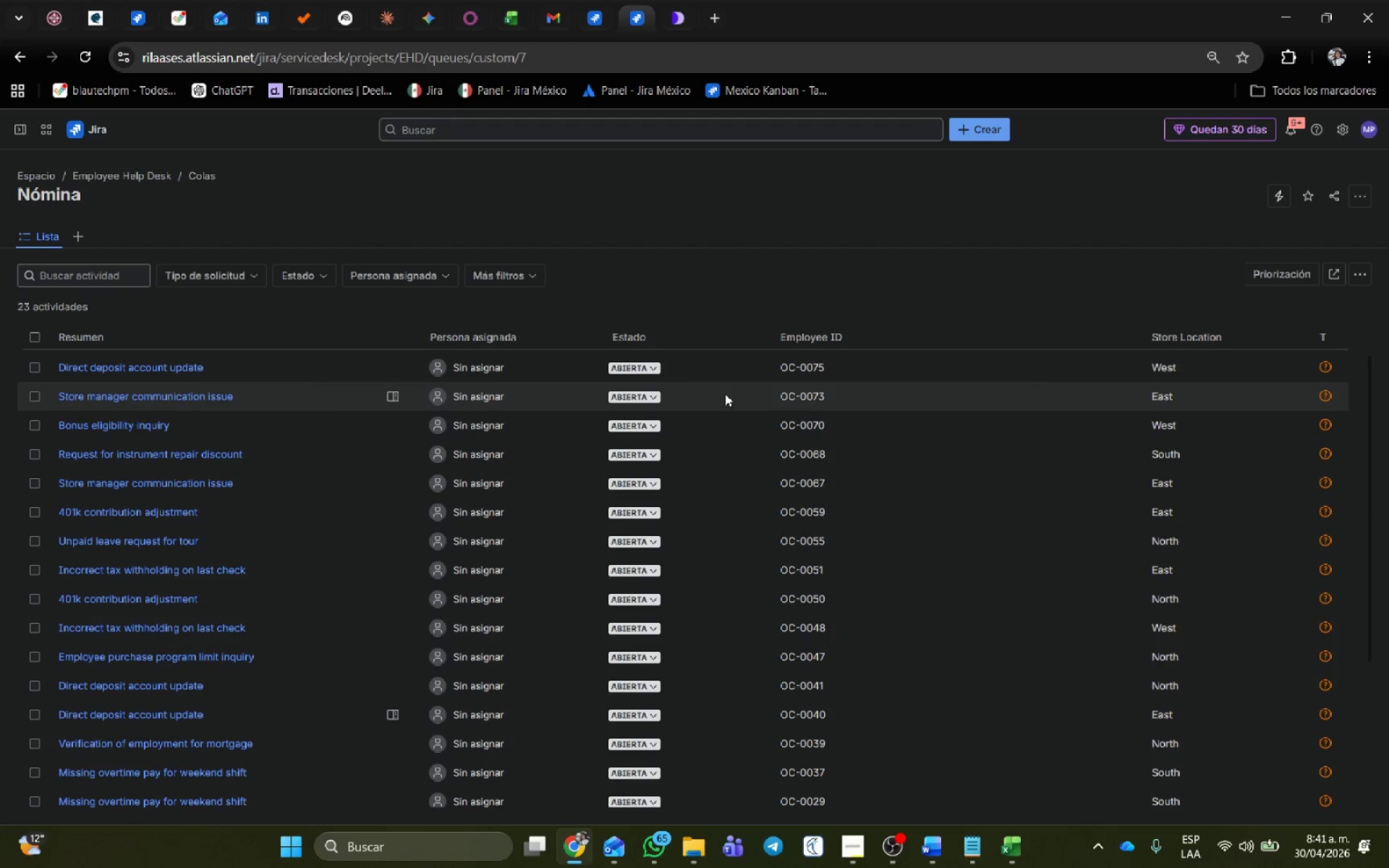 
left_click([637, 397])
 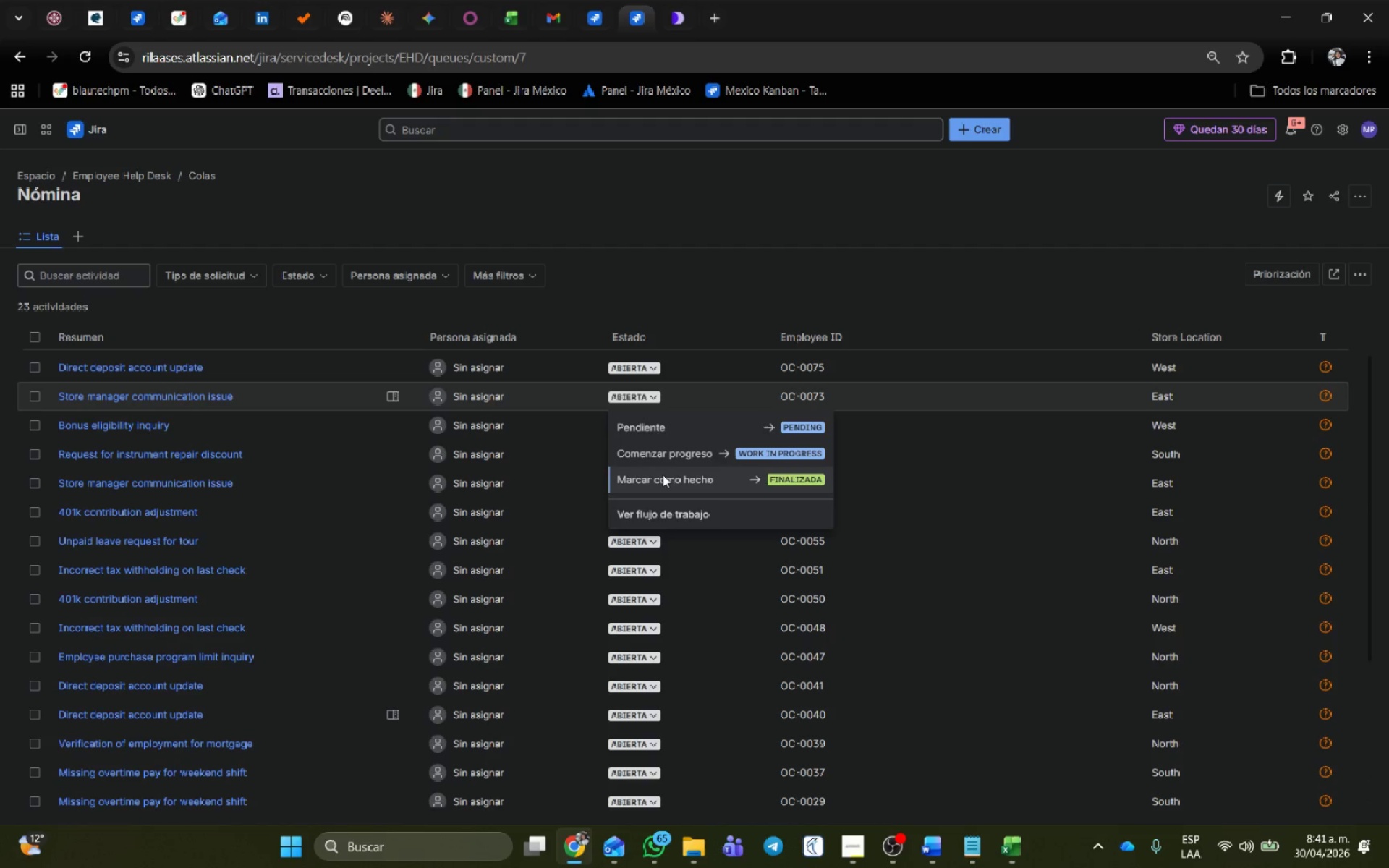 
left_click([665, 452])
 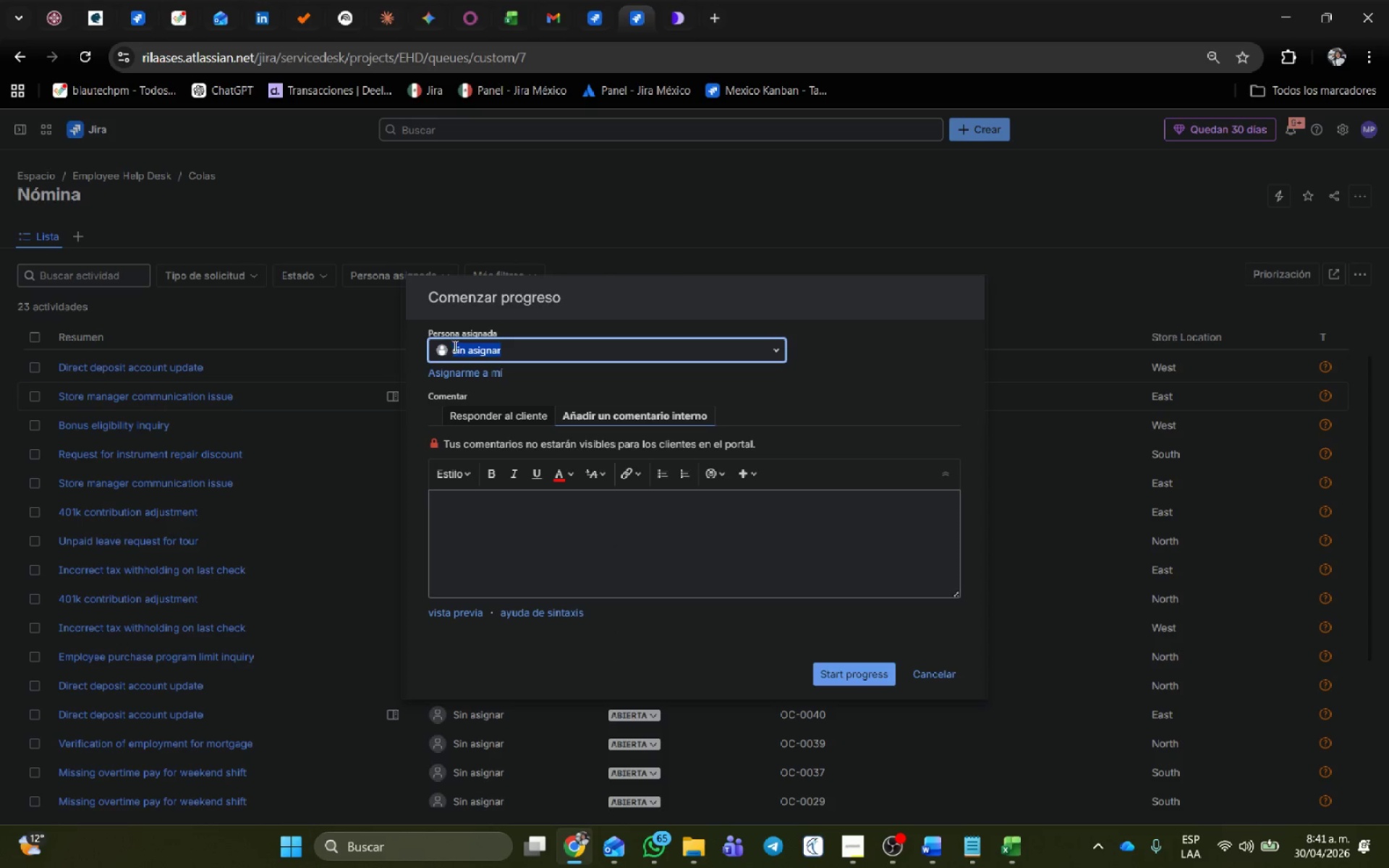 
left_click([543, 354])
 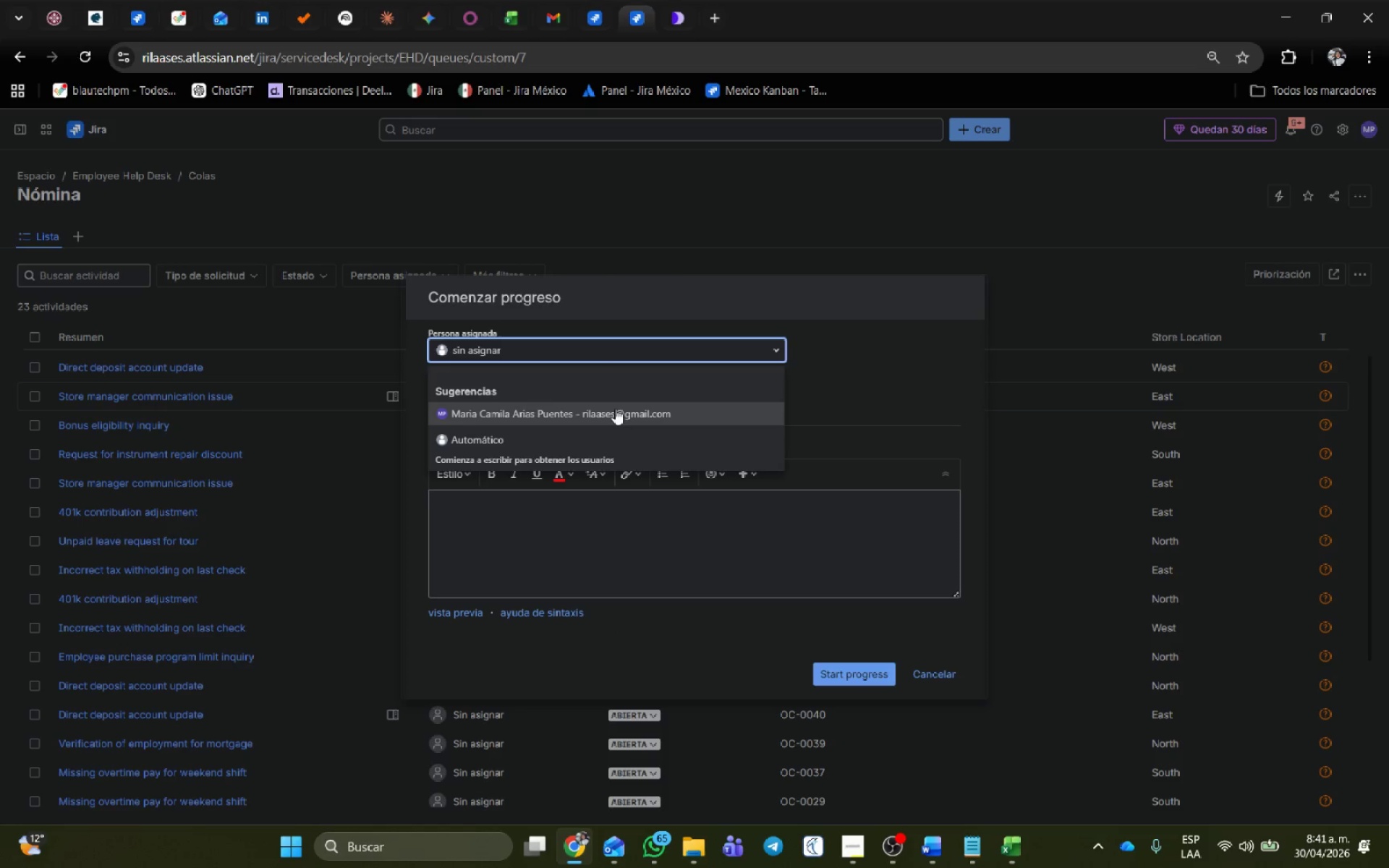 
left_click([498, 415])
 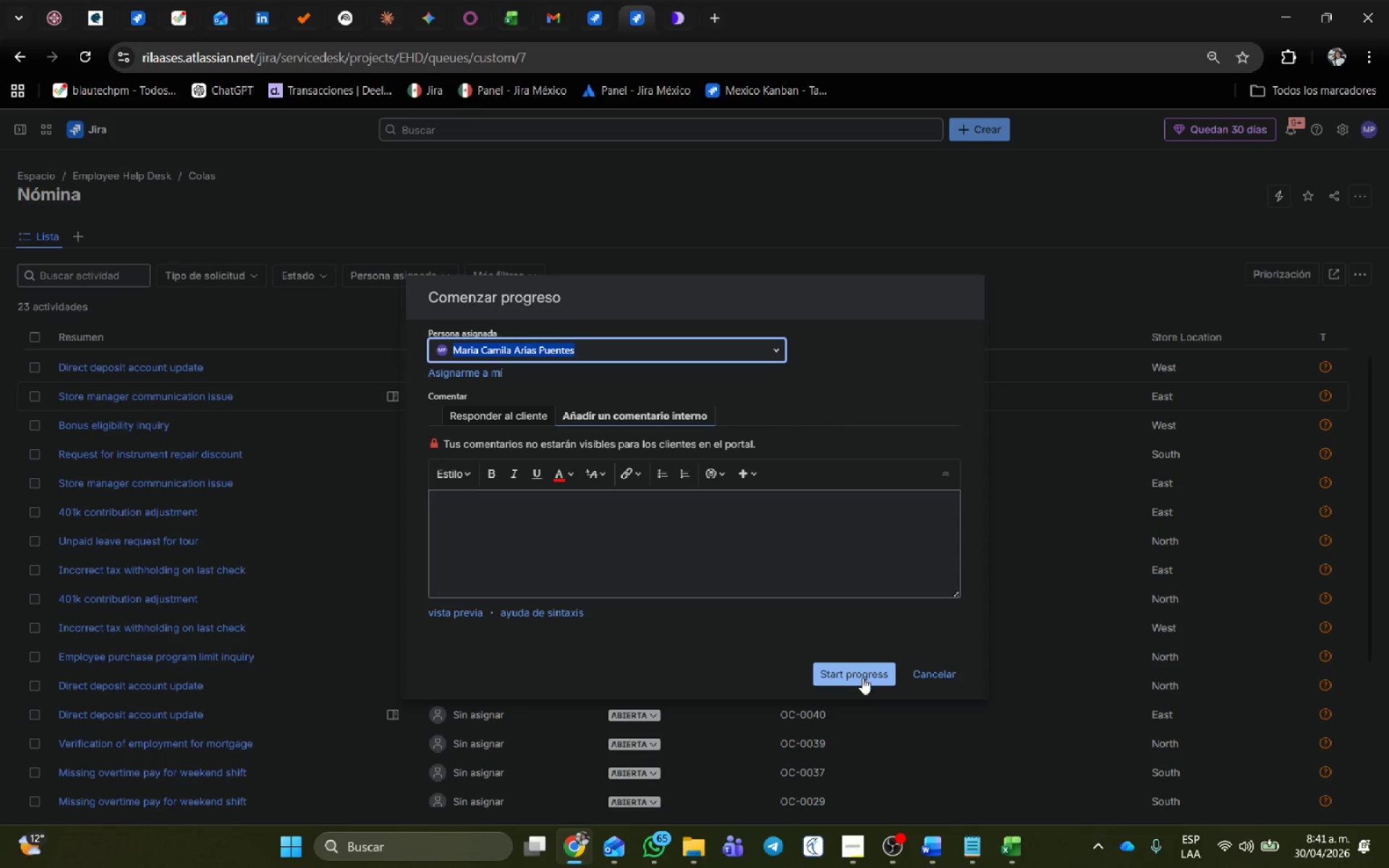 
left_click([867, 673])
 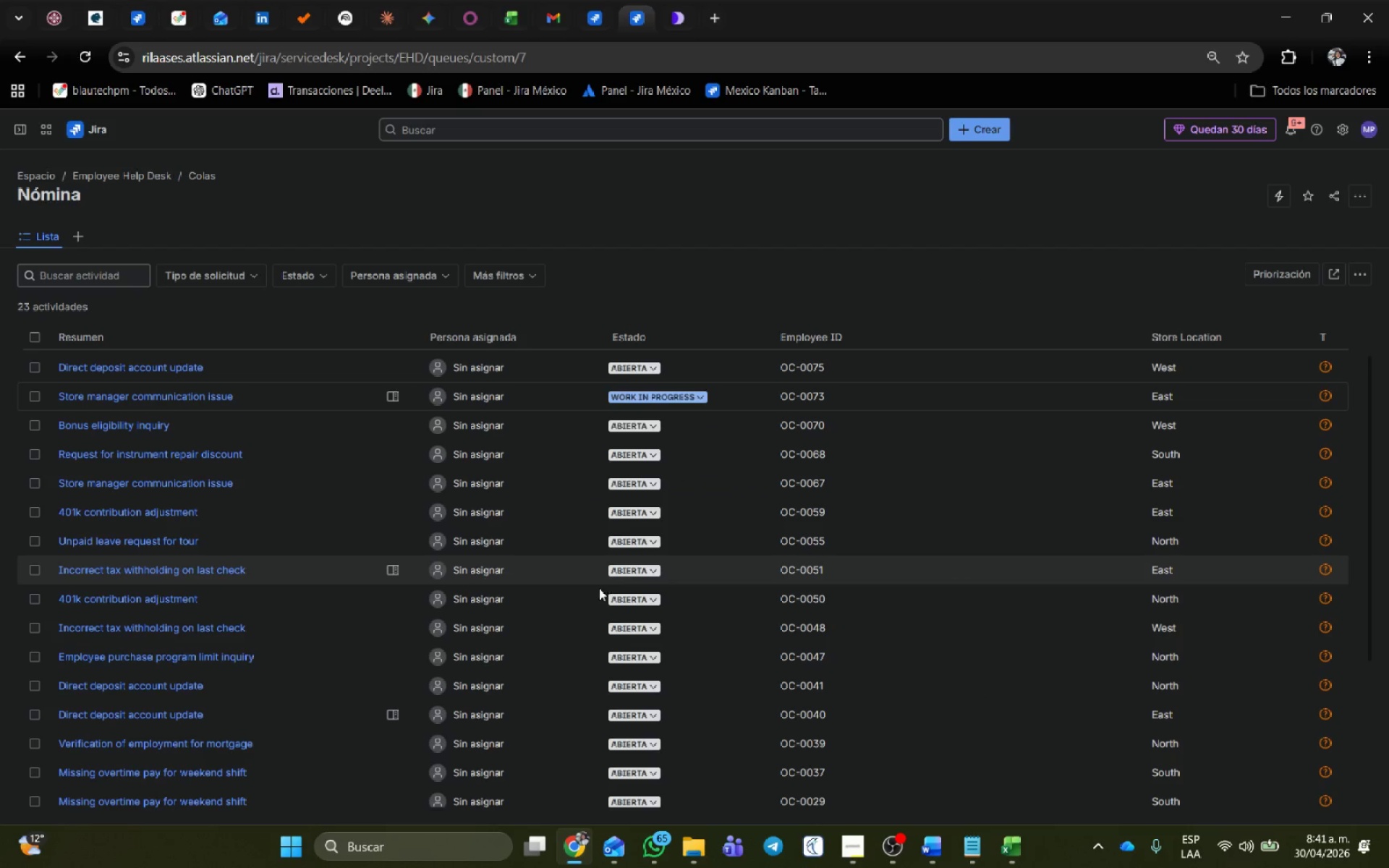 
left_click([644, 710])
 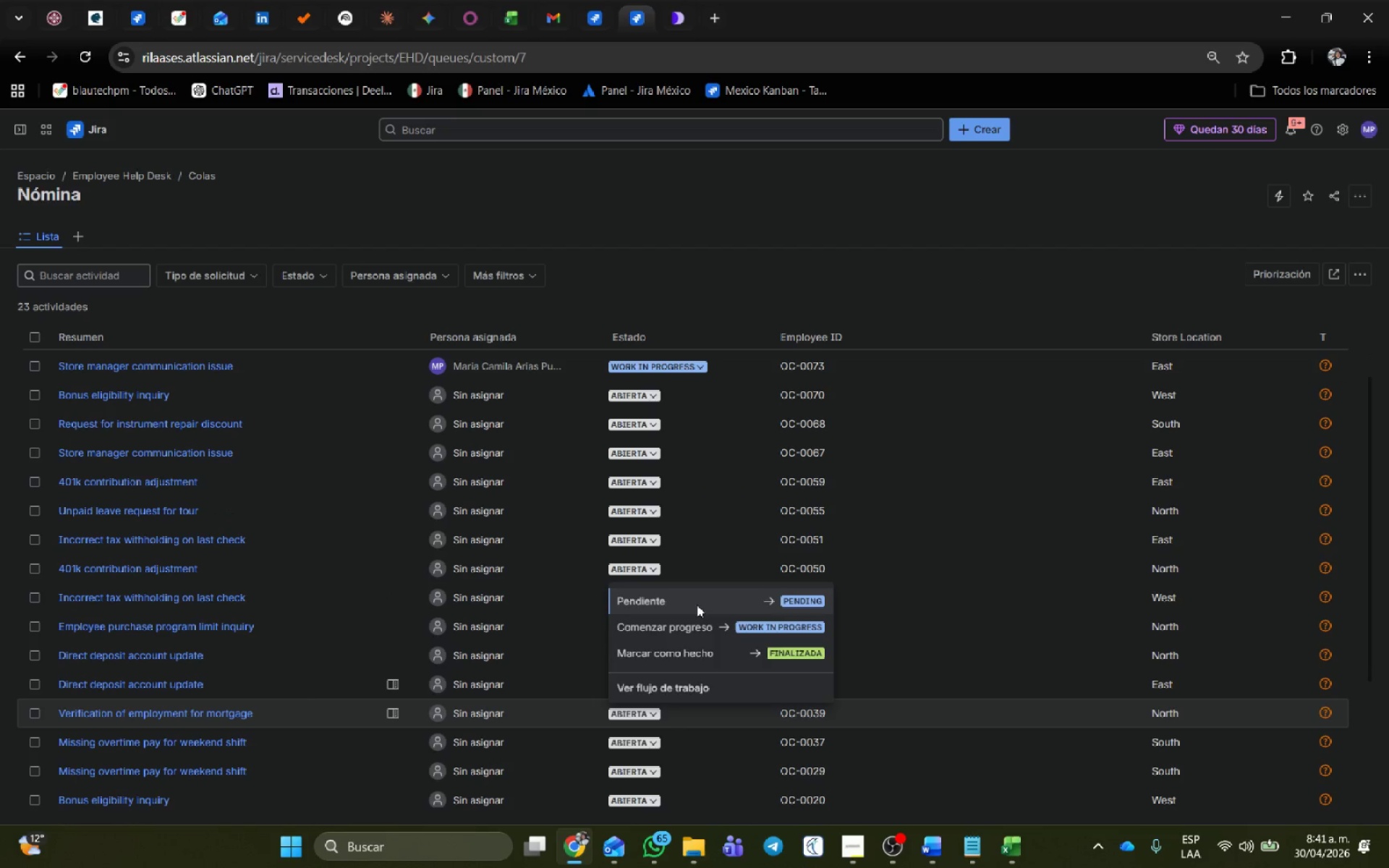 
scroll: coordinate [608, 770], scroll_direction: down, amount: 5.0
 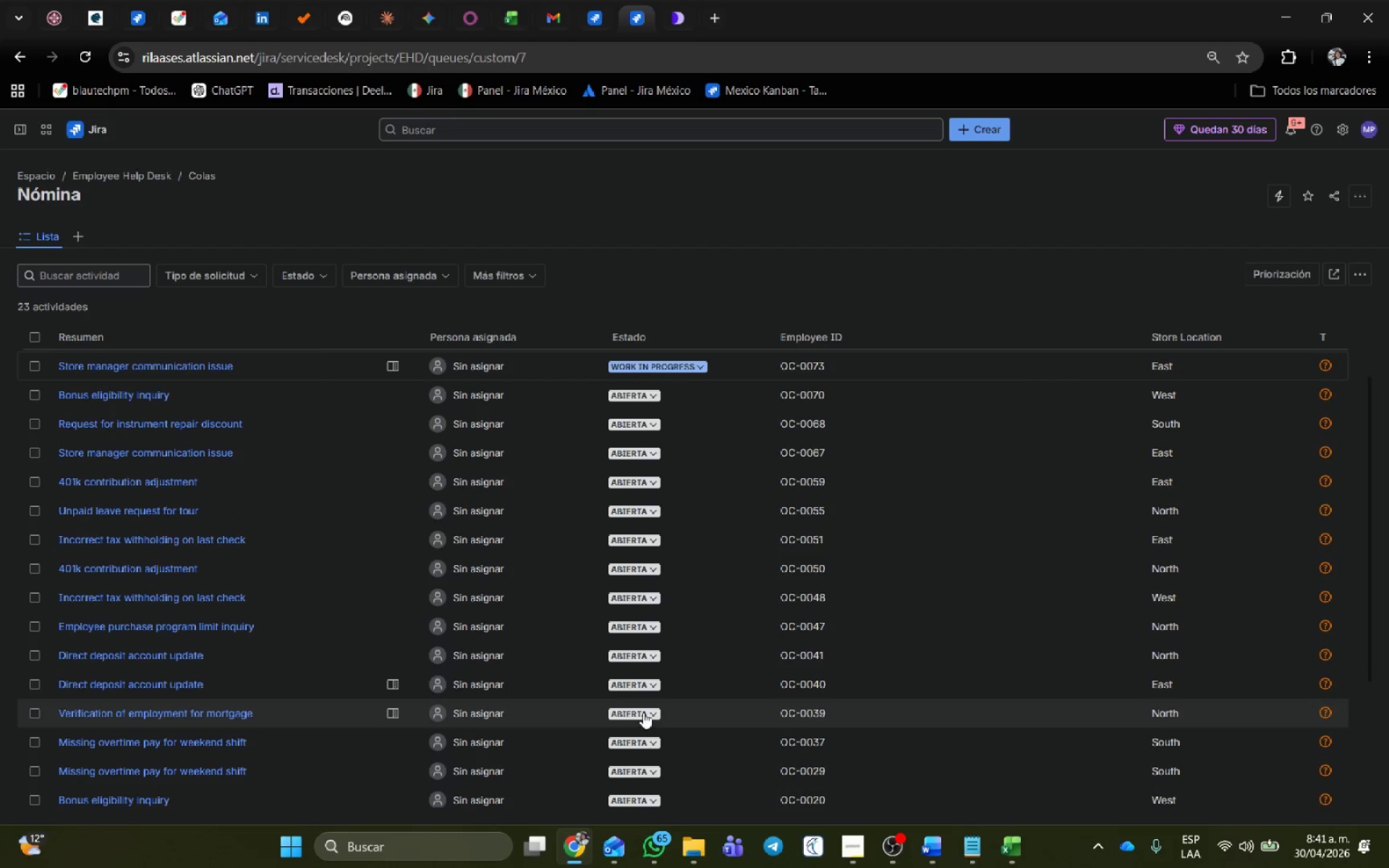 
left_click([708, 626])
 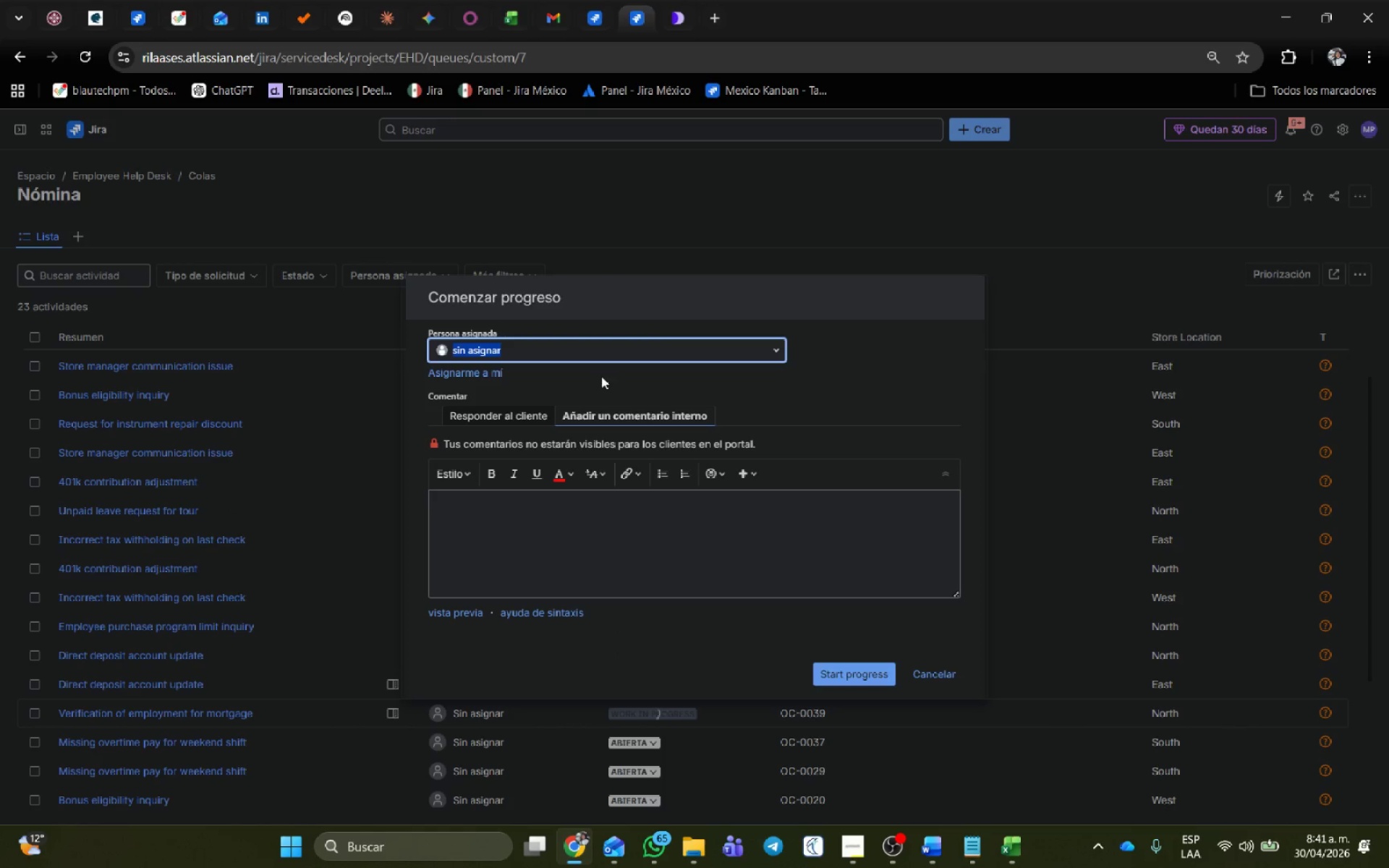 
left_click([461, 373])
 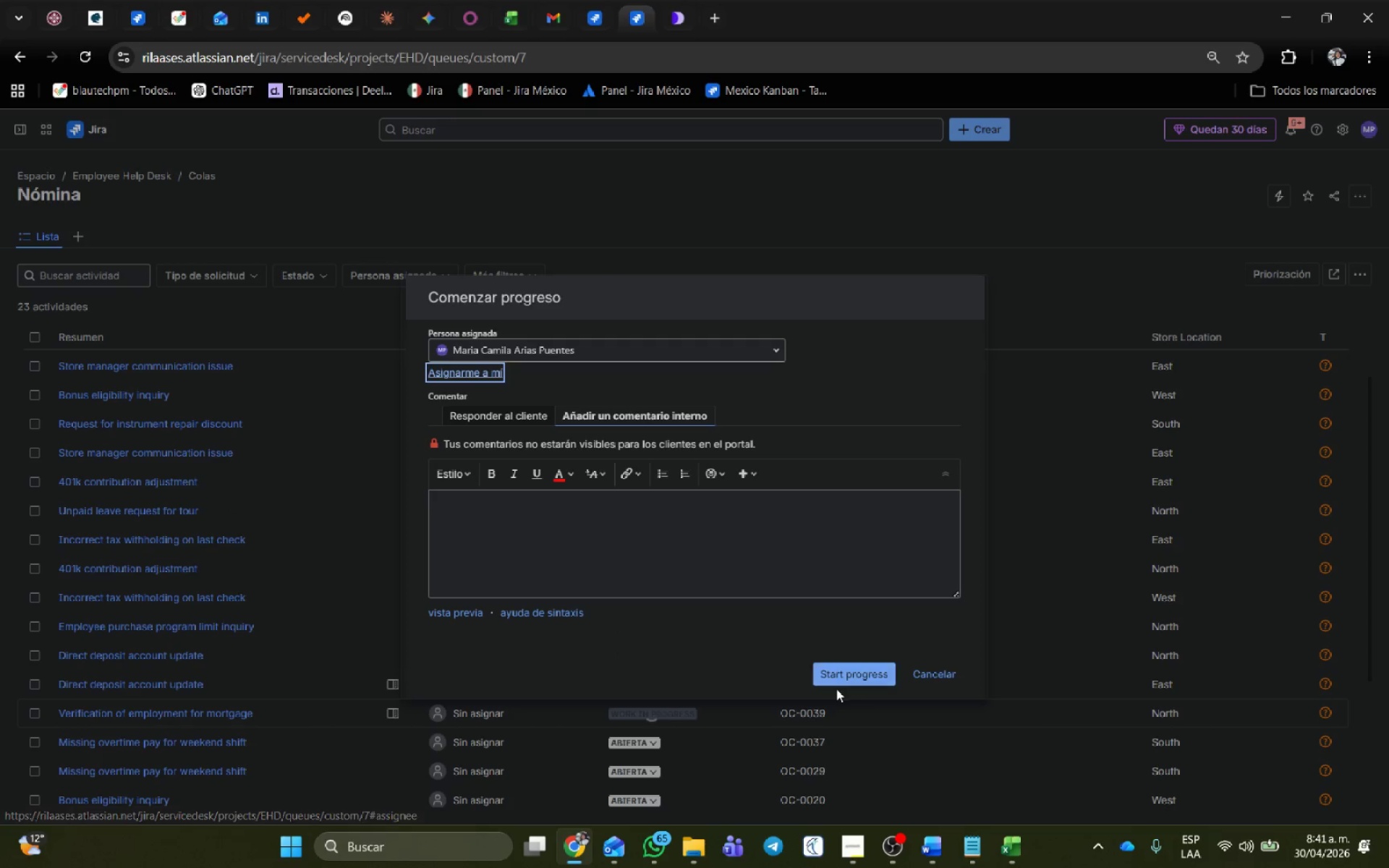 
left_click([840, 681])
 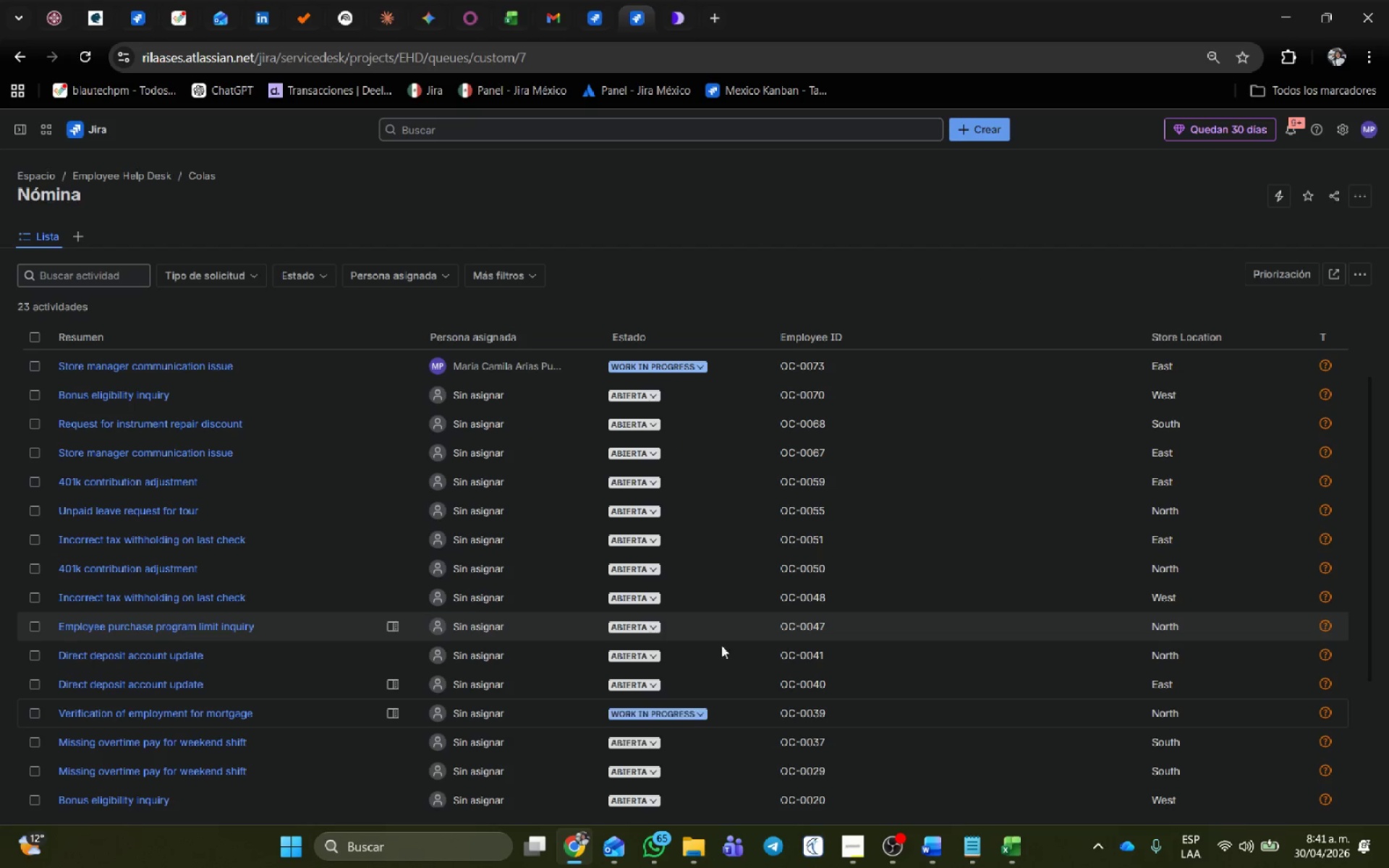 
scroll: coordinate [0, 325], scroll_direction: down, amount: 1.0
 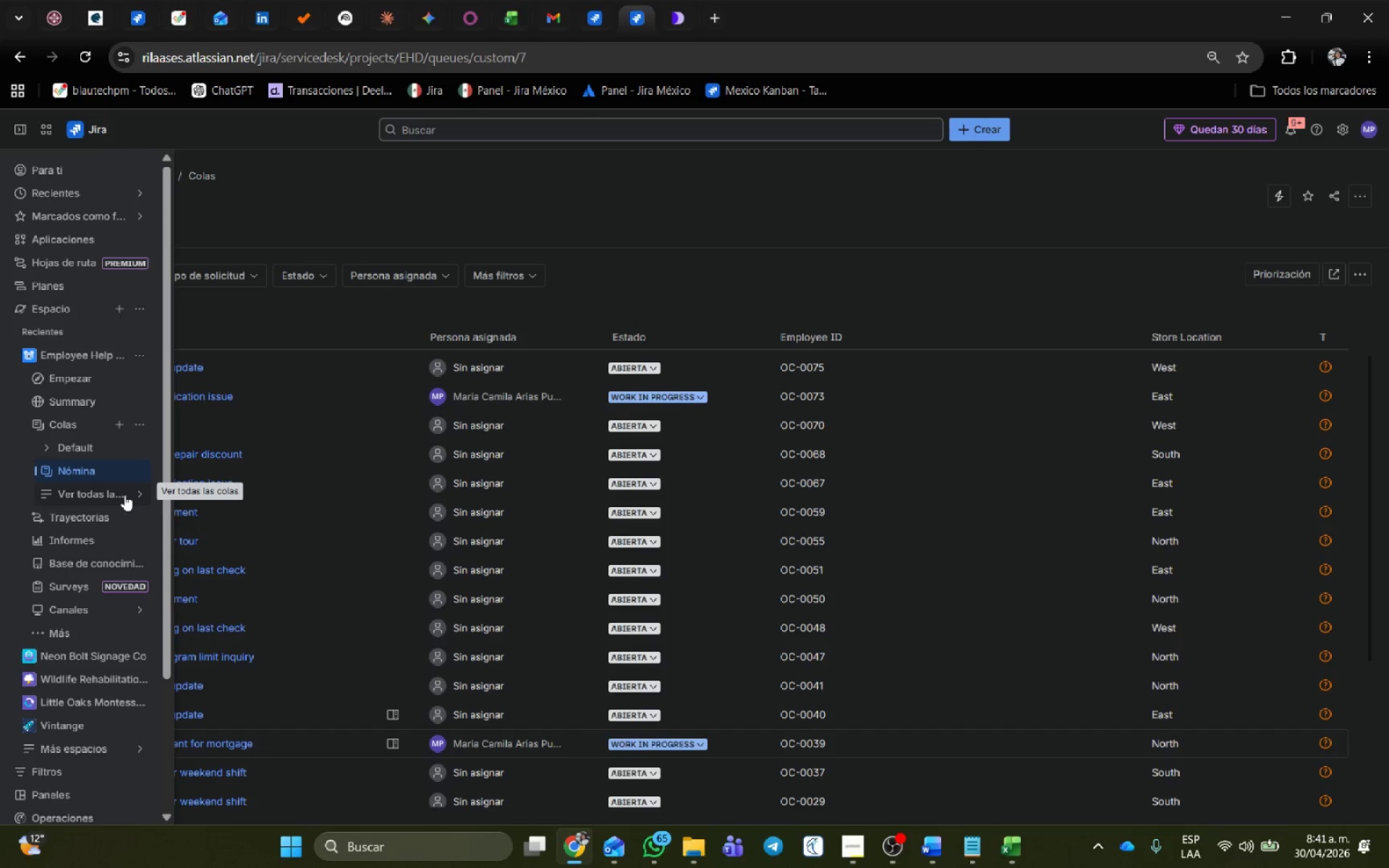 
left_click_drag(start_coordinate=[94, 469], to_coordinate=[93, 439])
 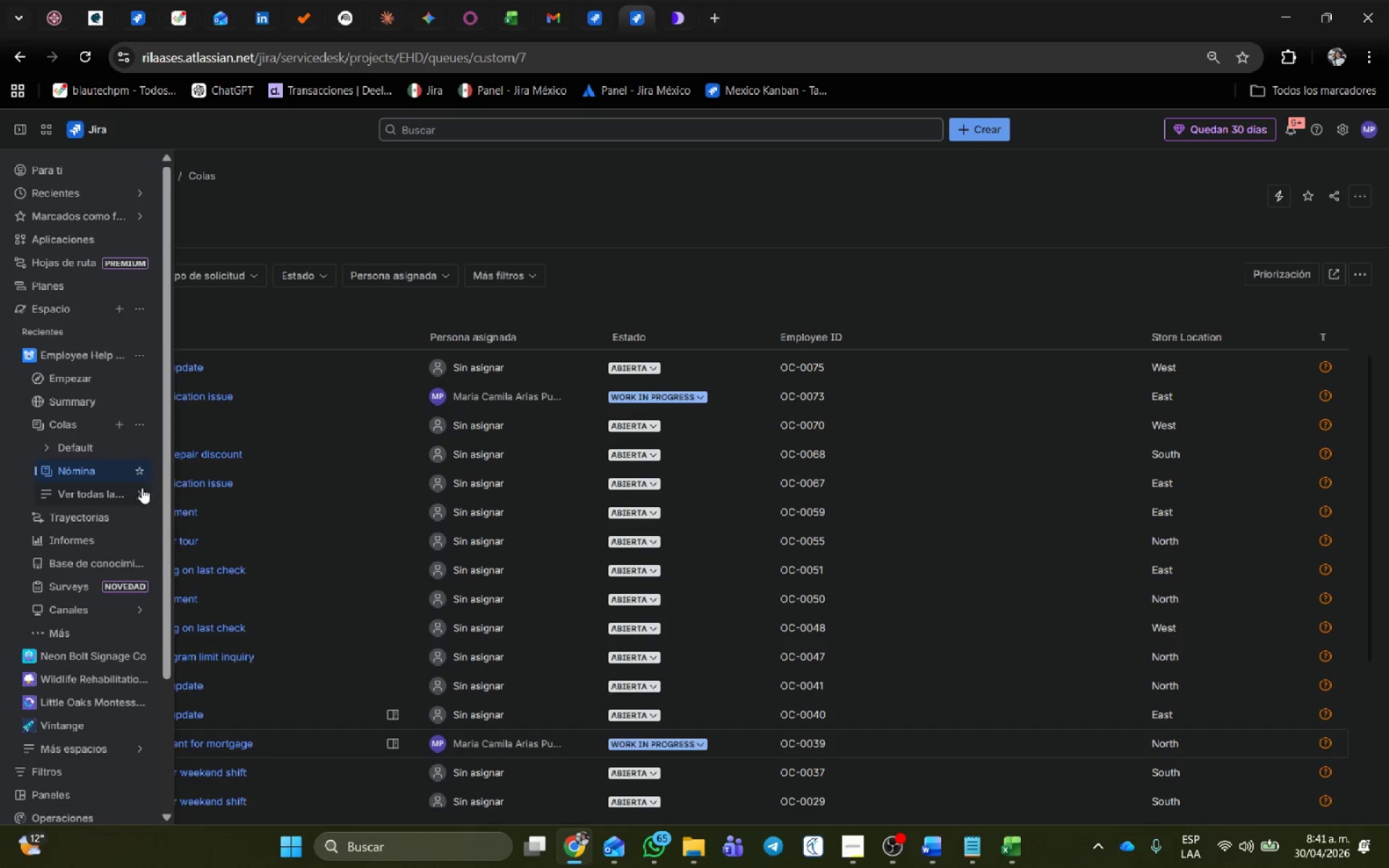 
left_click([140, 490])
 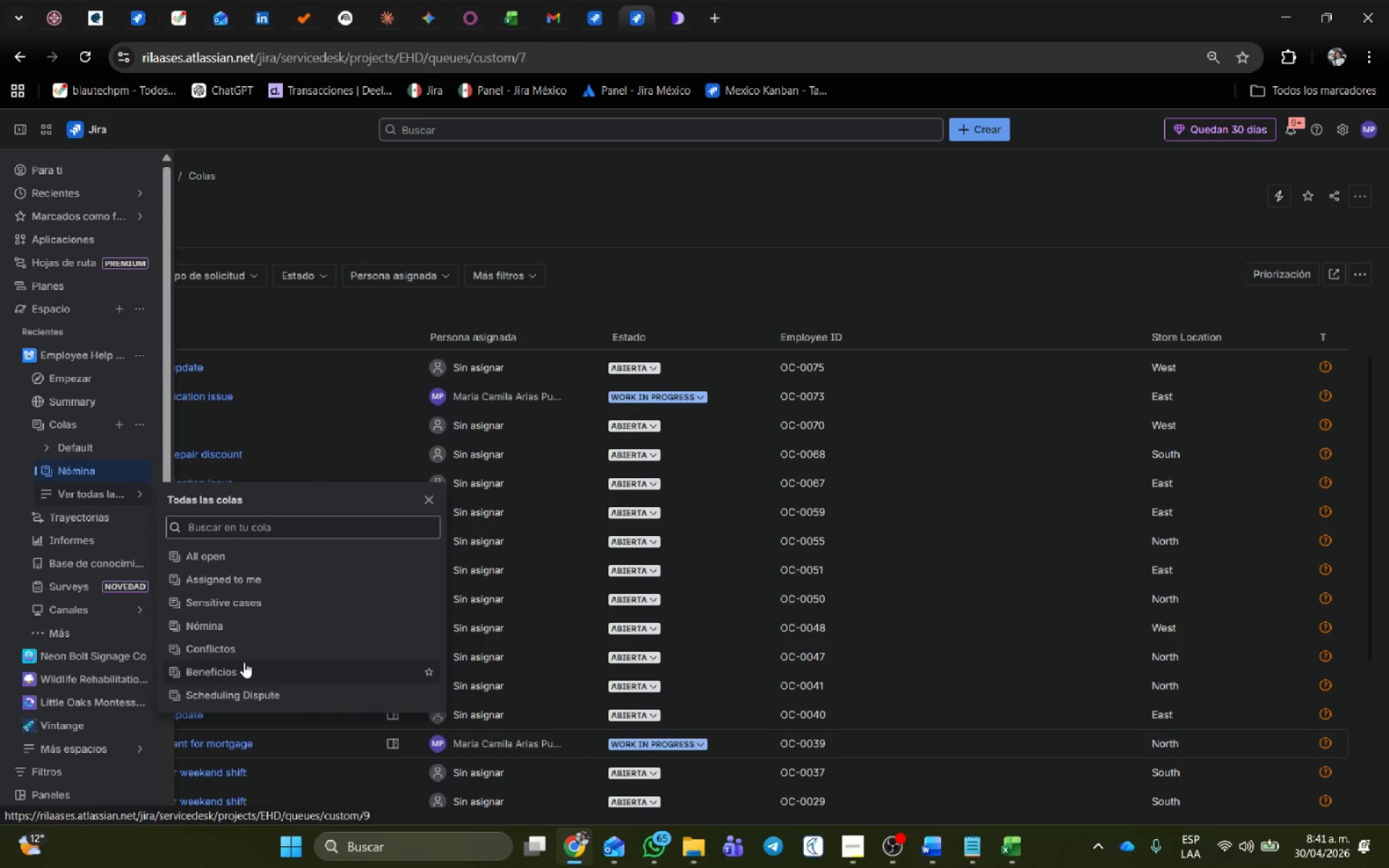 
left_click([244, 655])
 